 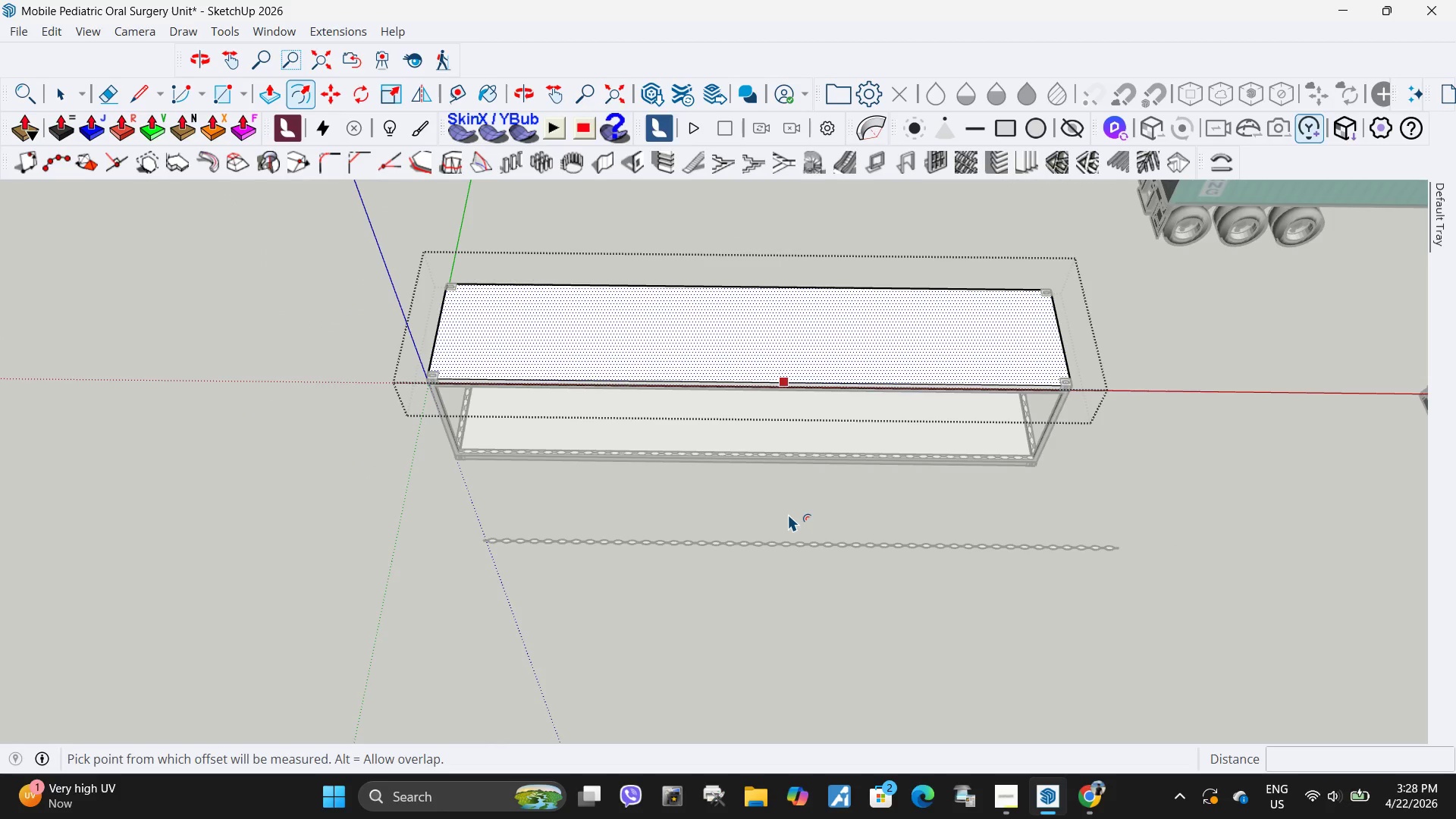 
scroll: coordinate [588, 331], scroll_direction: up, amount: 3.0
 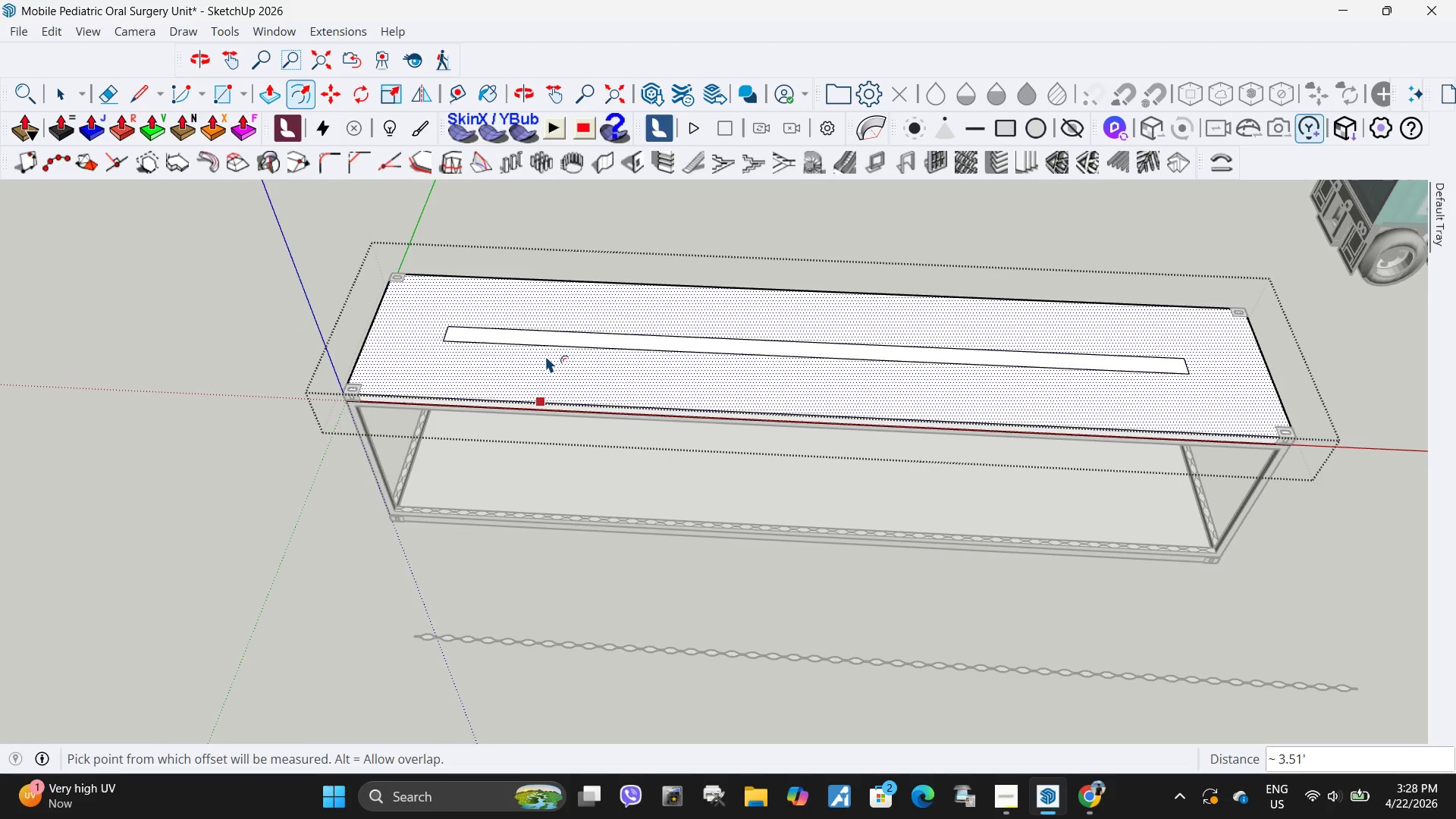 
key(Control+ControlLeft)
 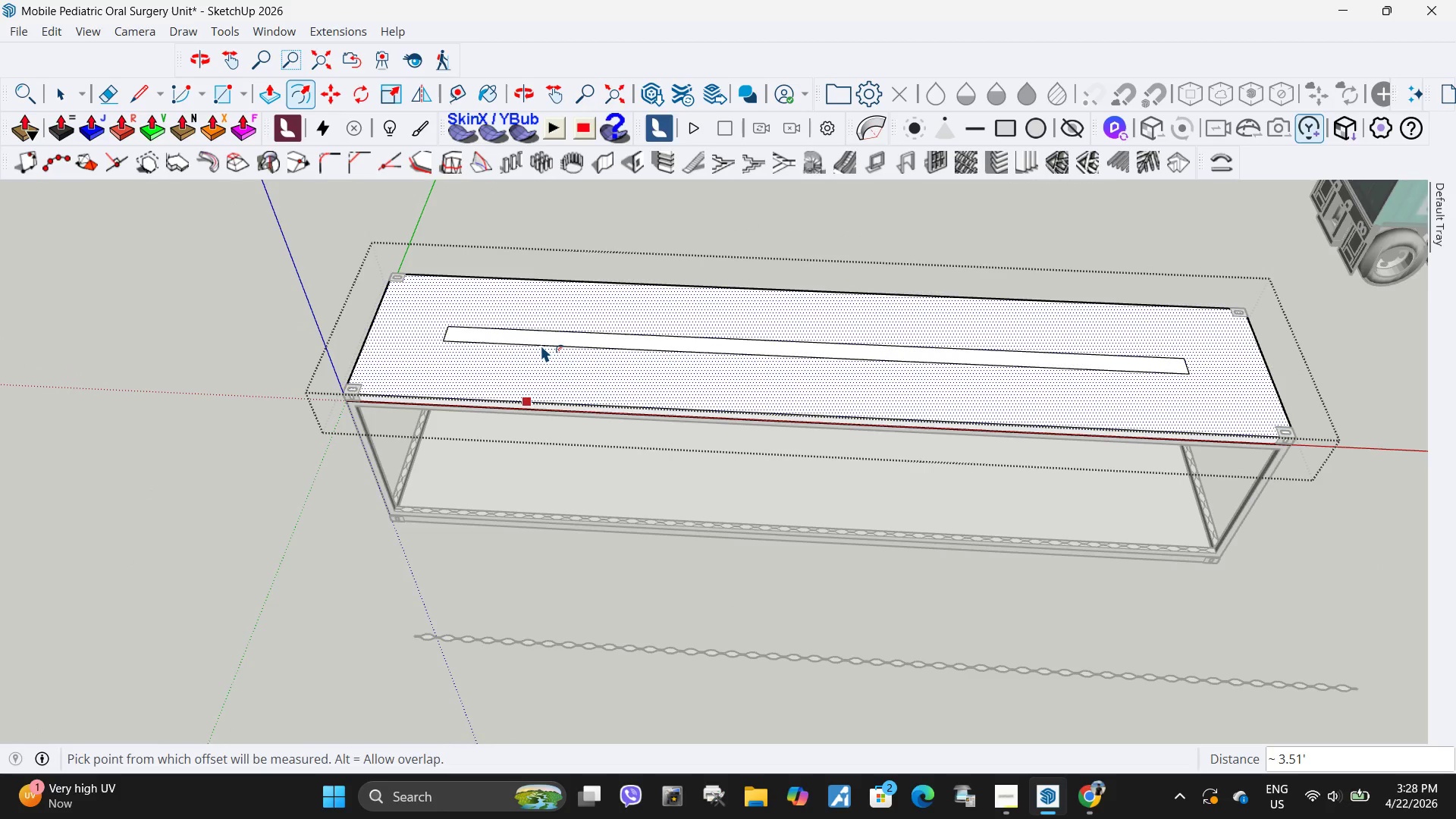 
key(Control+Z)
 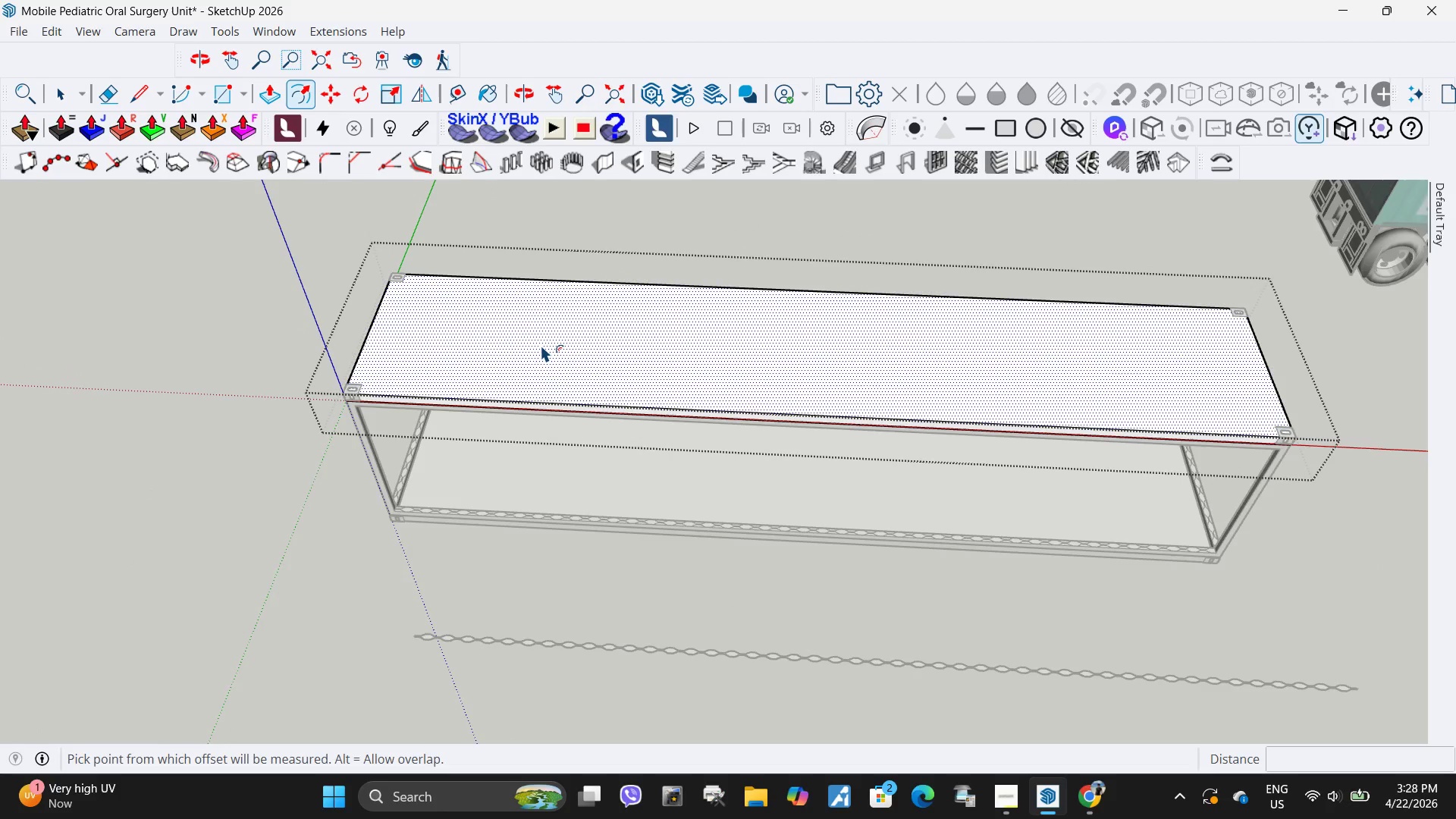 
key(Space)
 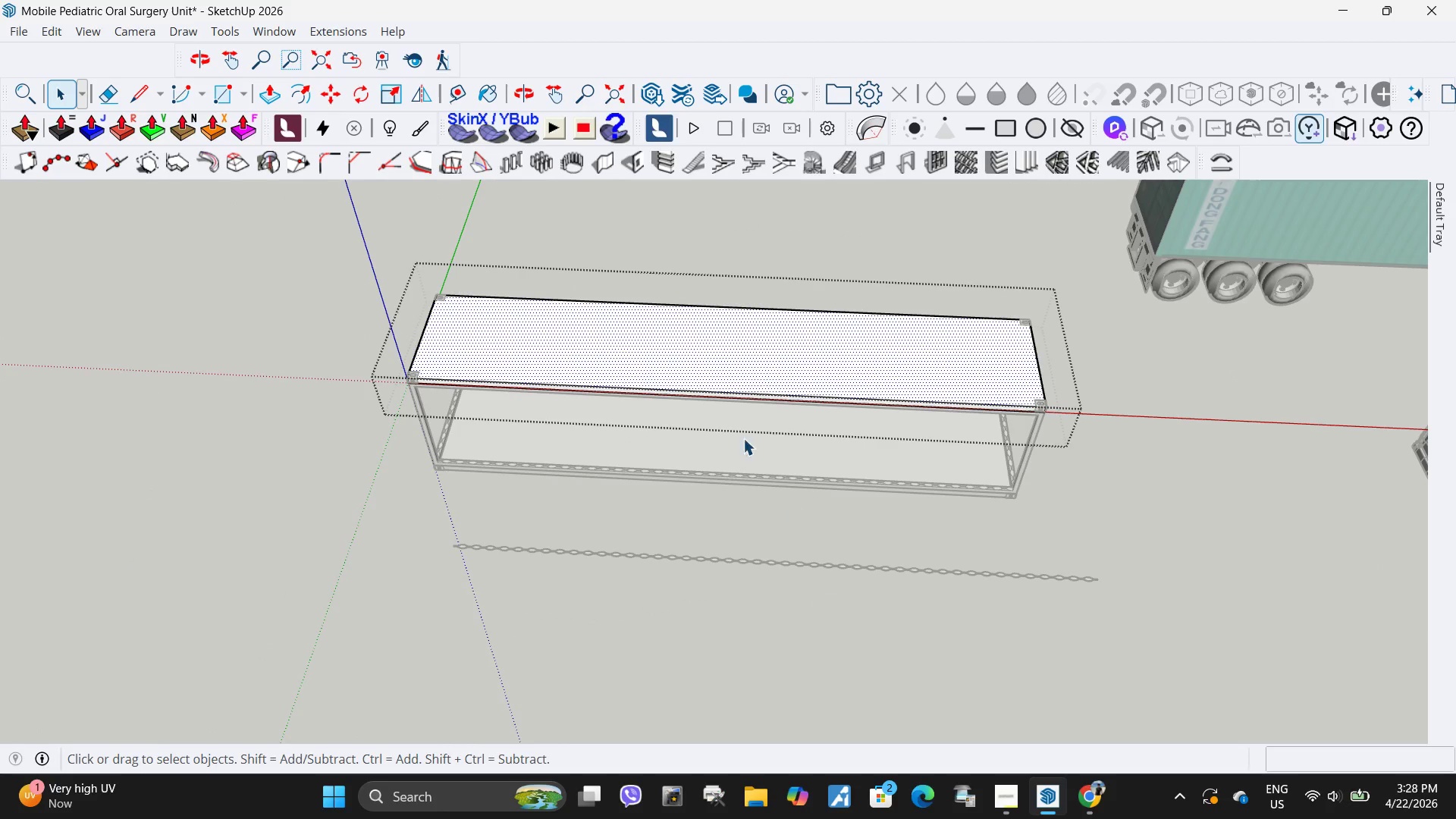 
scroll: coordinate [541, 345], scroll_direction: down, amount: 4.0
 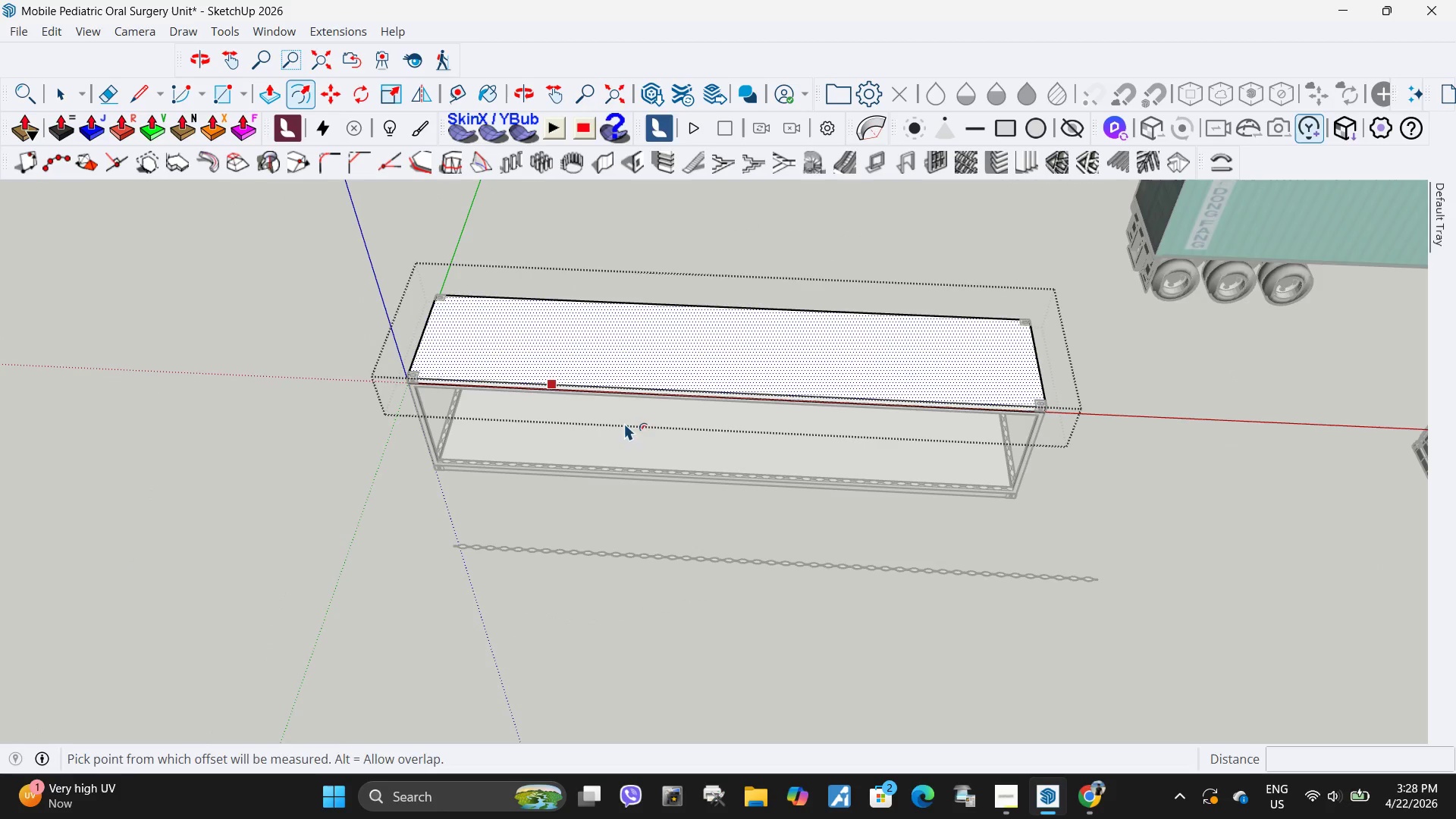 
scroll: coordinate [436, 287], scroll_direction: up, amount: 8.0
 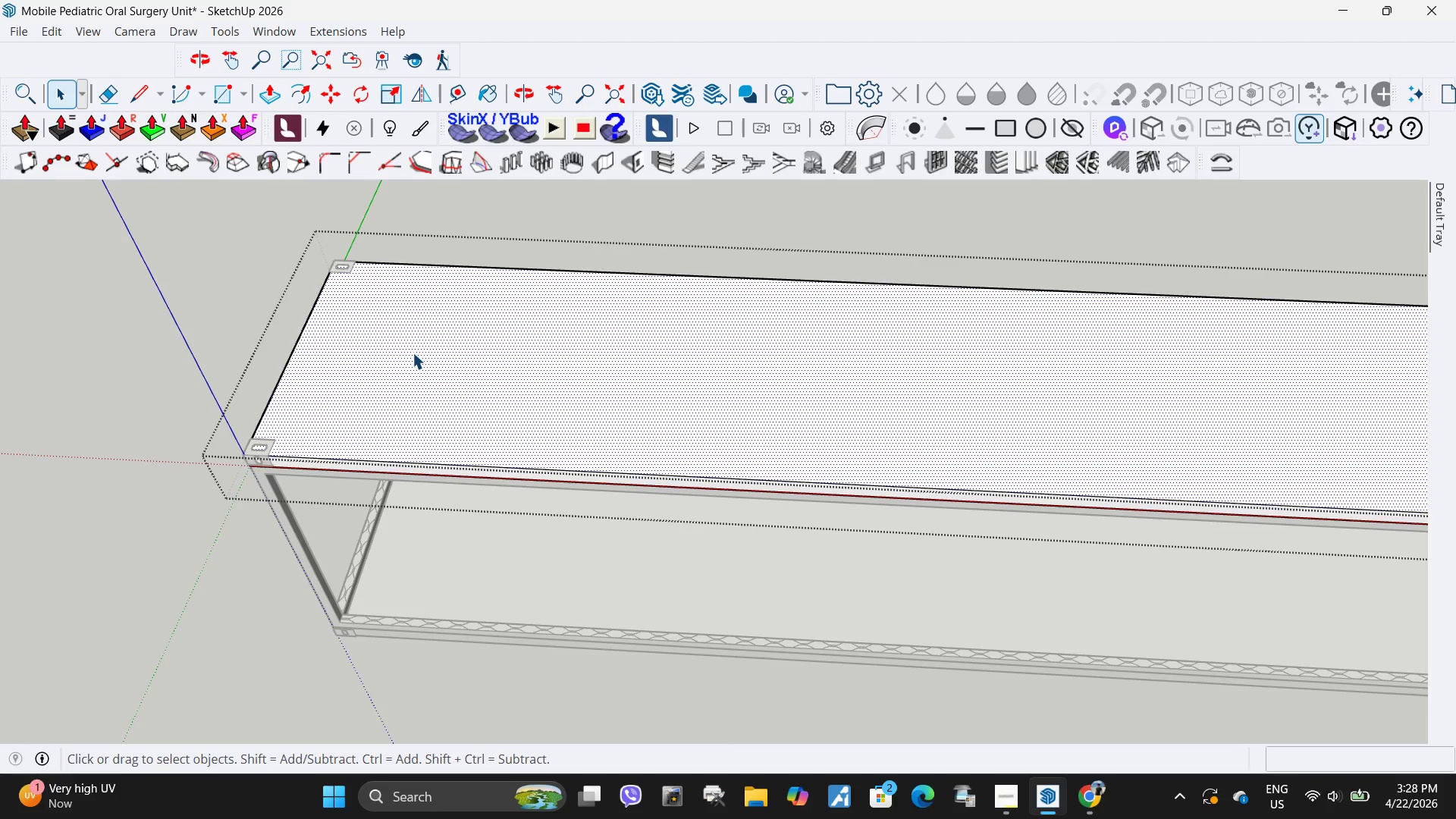 
key(F)
 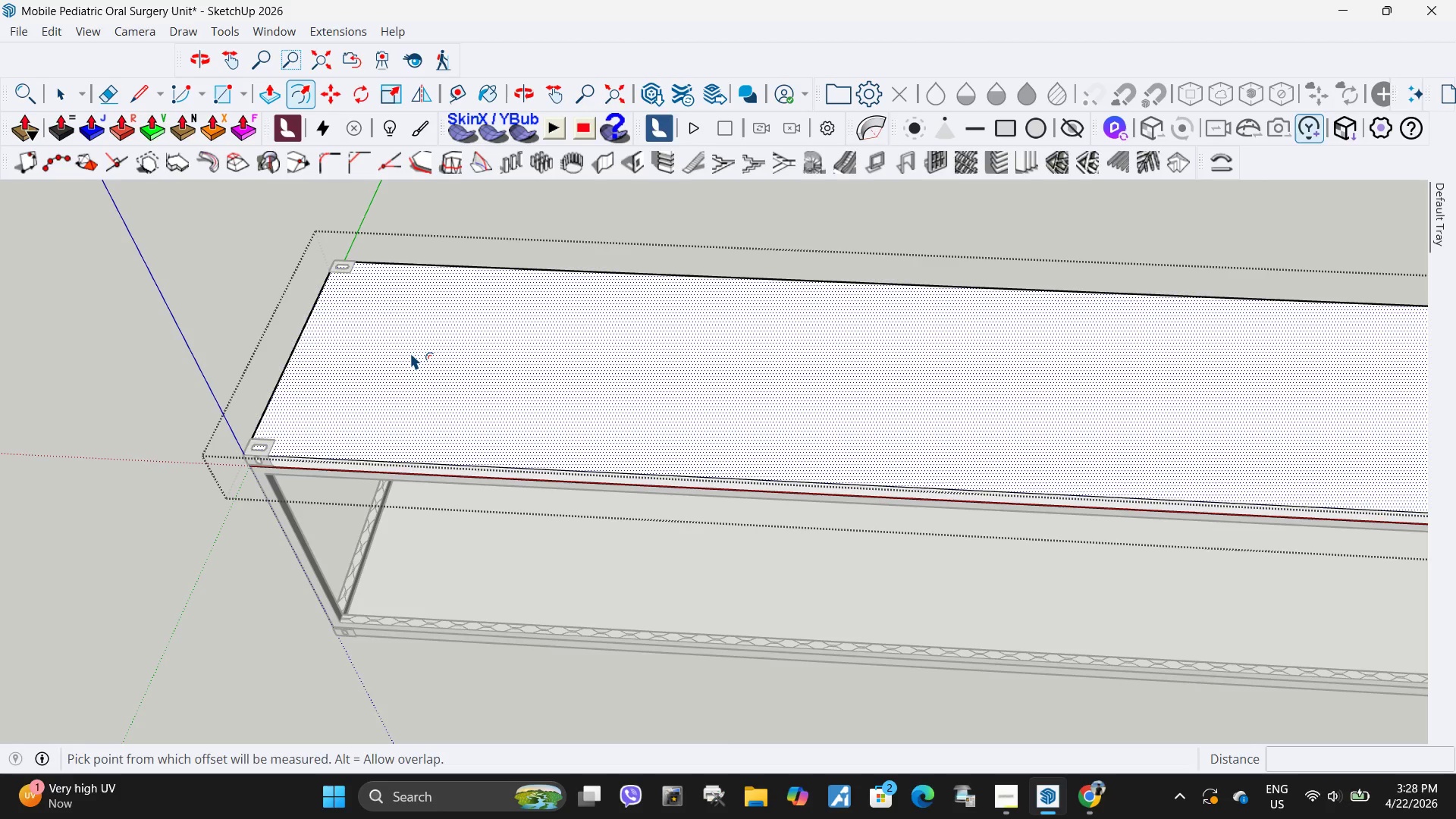 
left_click([410, 353])
 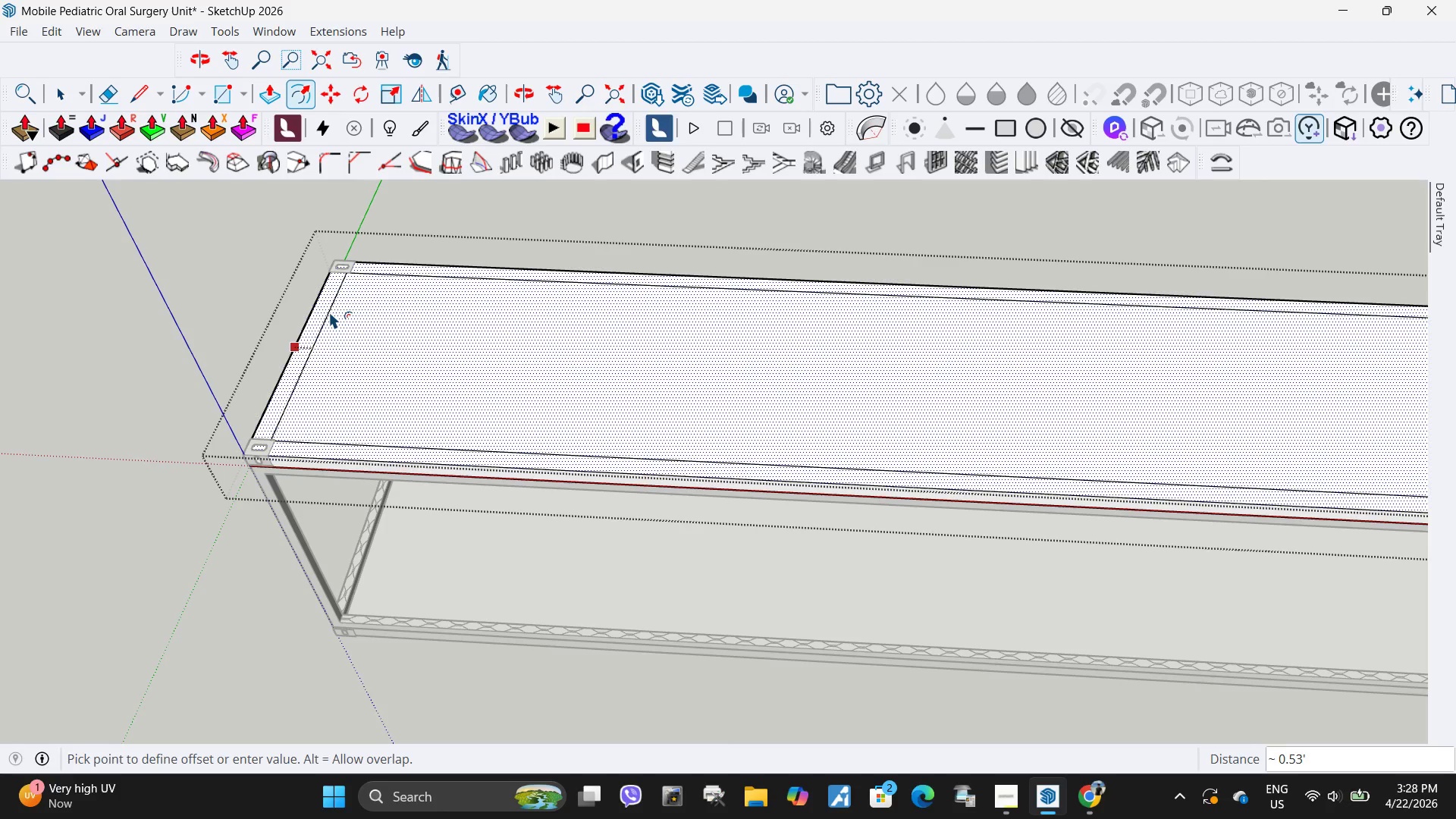 
key(NumpadDecimal)
 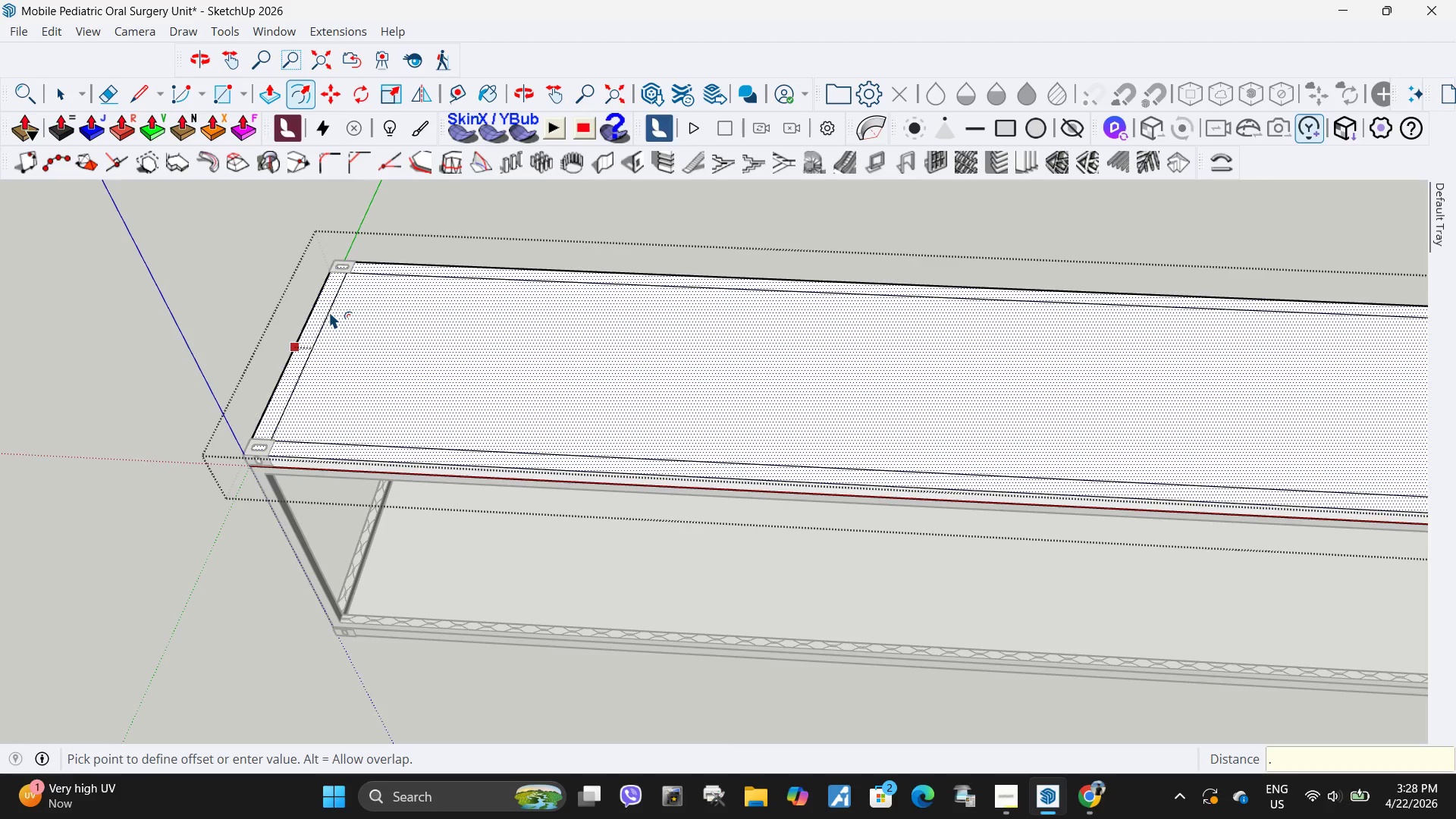 
key(Numpad3)
 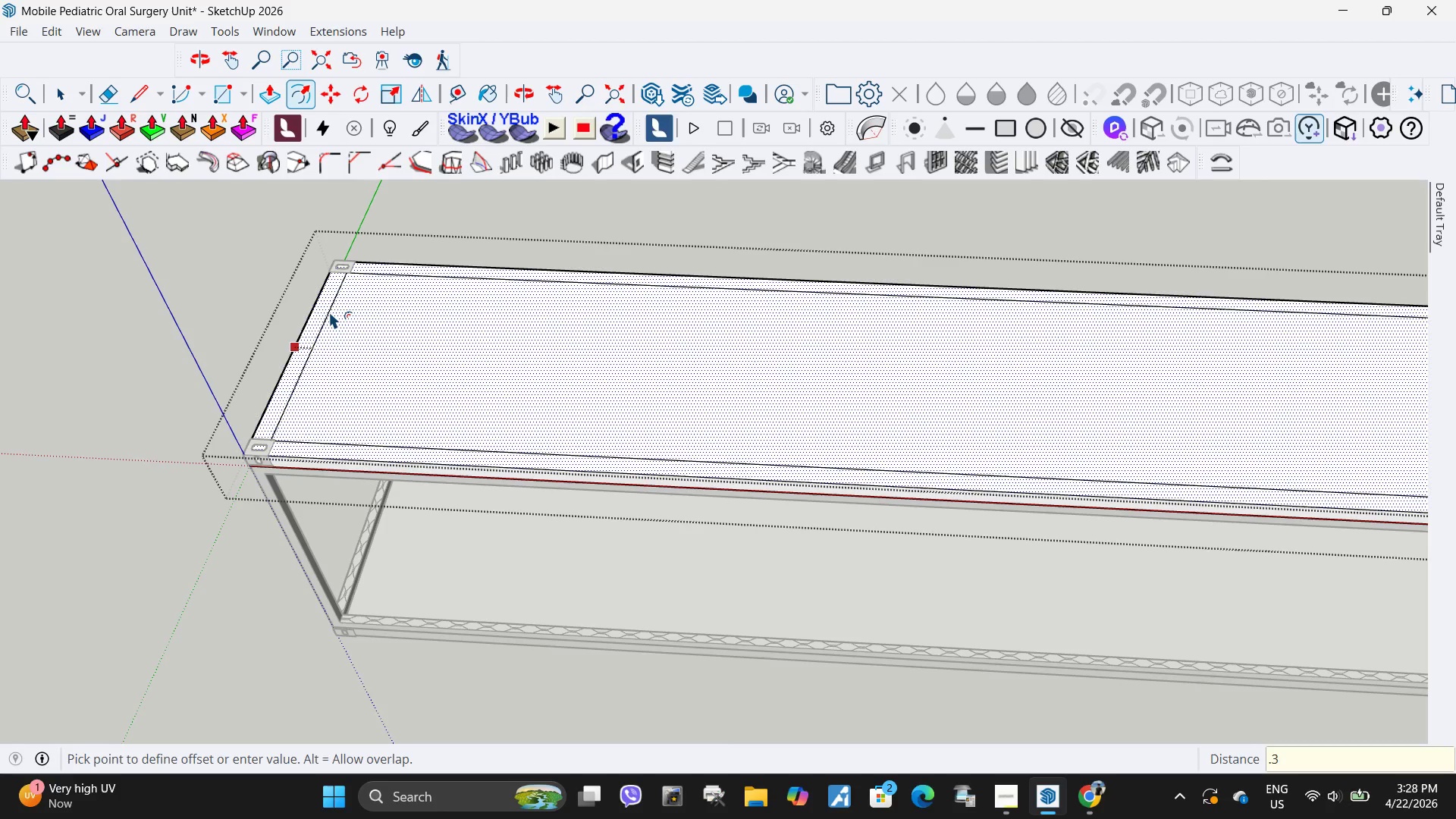 
key(Numpad0)
 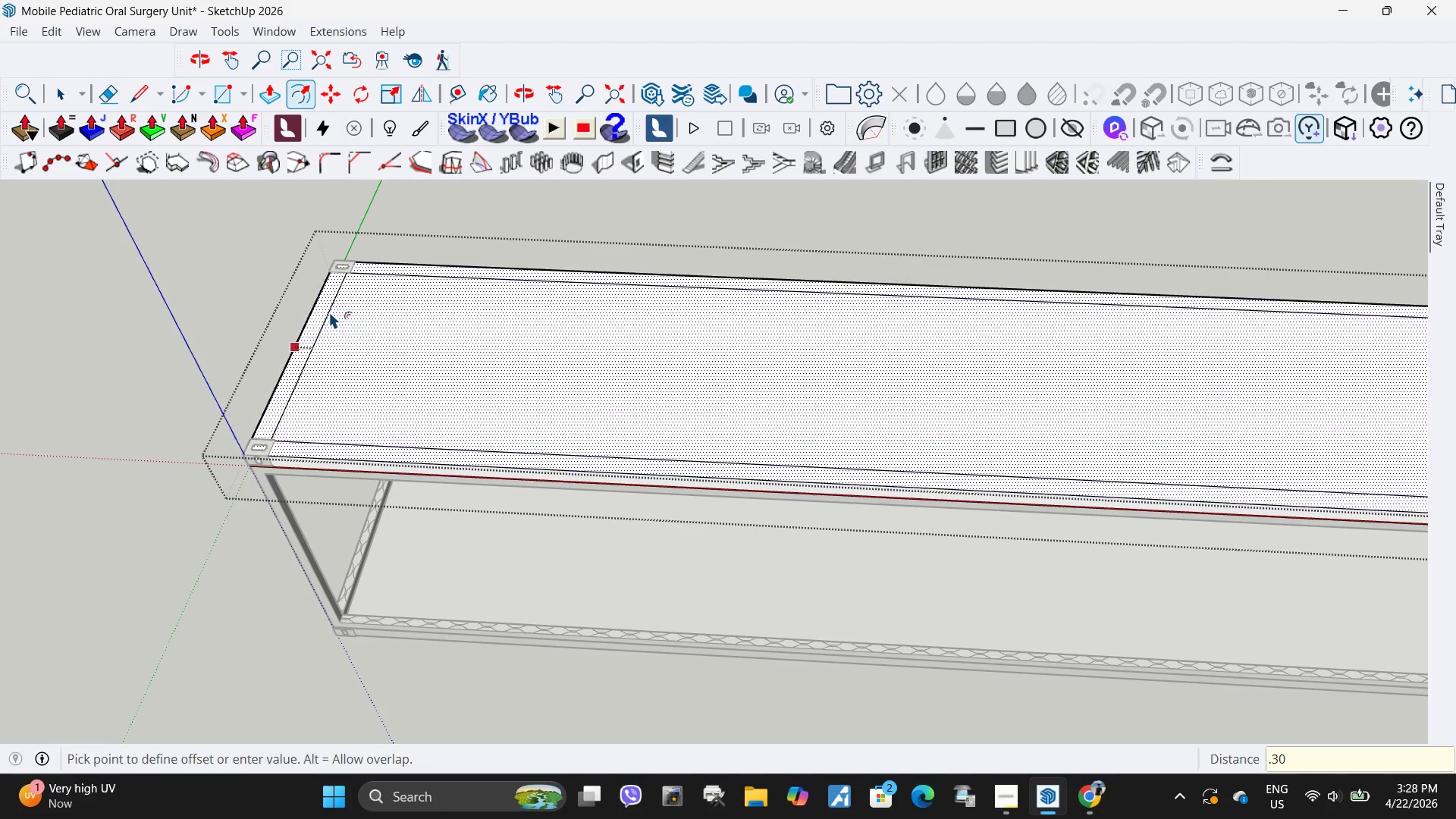 
key(NumpadEnter)
 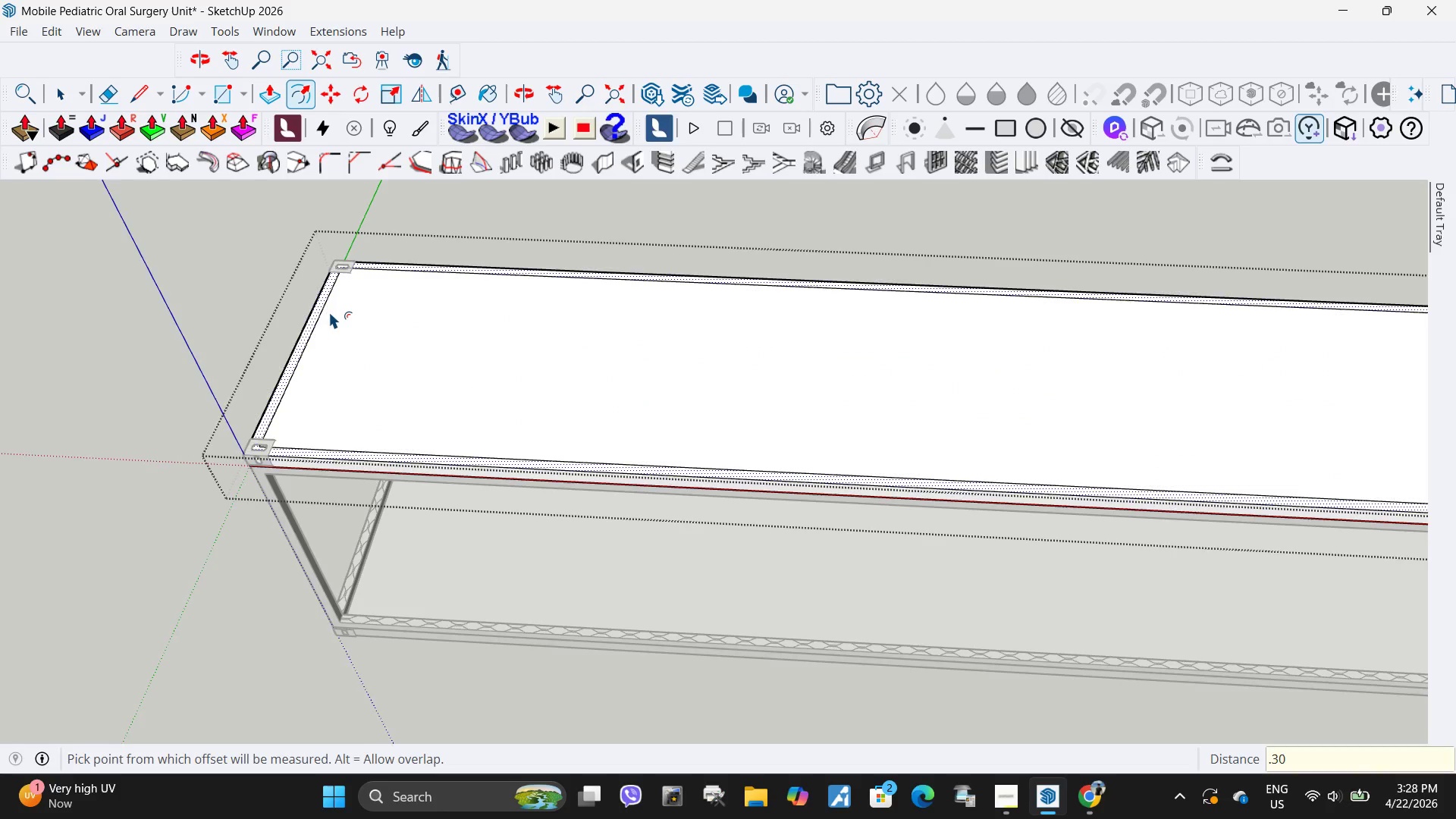 
key(Space)
 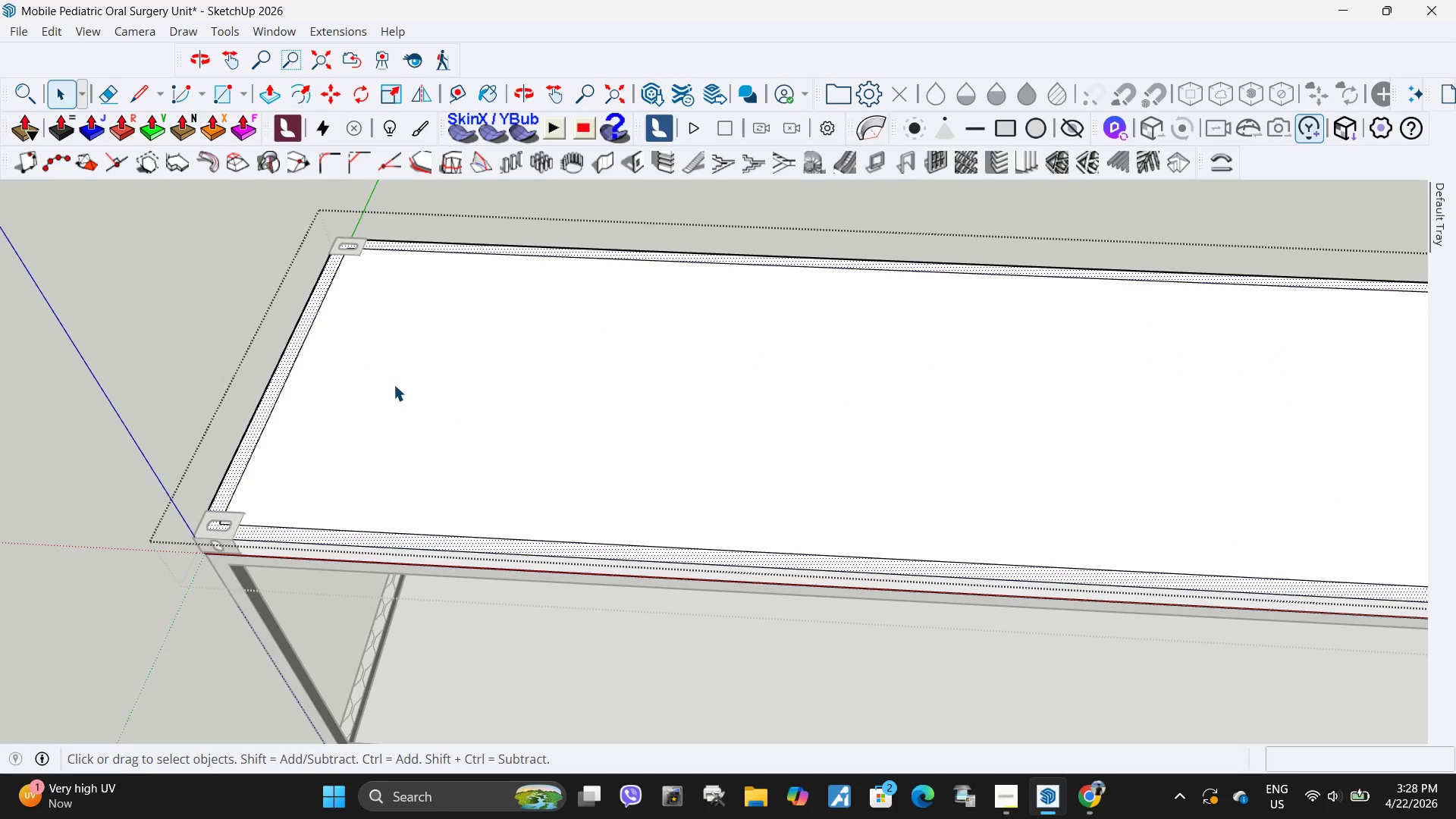 
left_click([394, 384])
 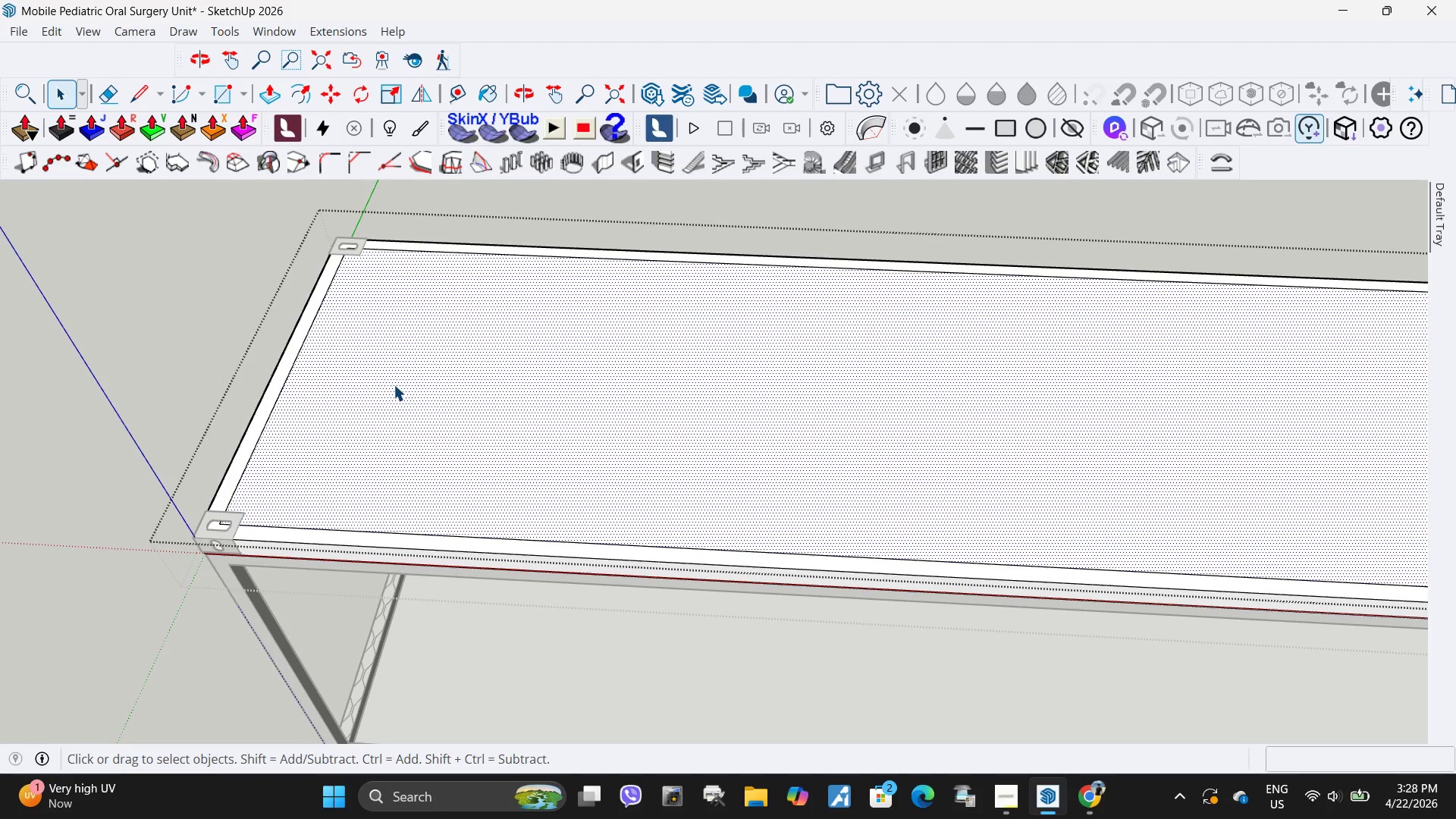 
scroll: coordinate [329, 312], scroll_direction: up, amount: 4.0
 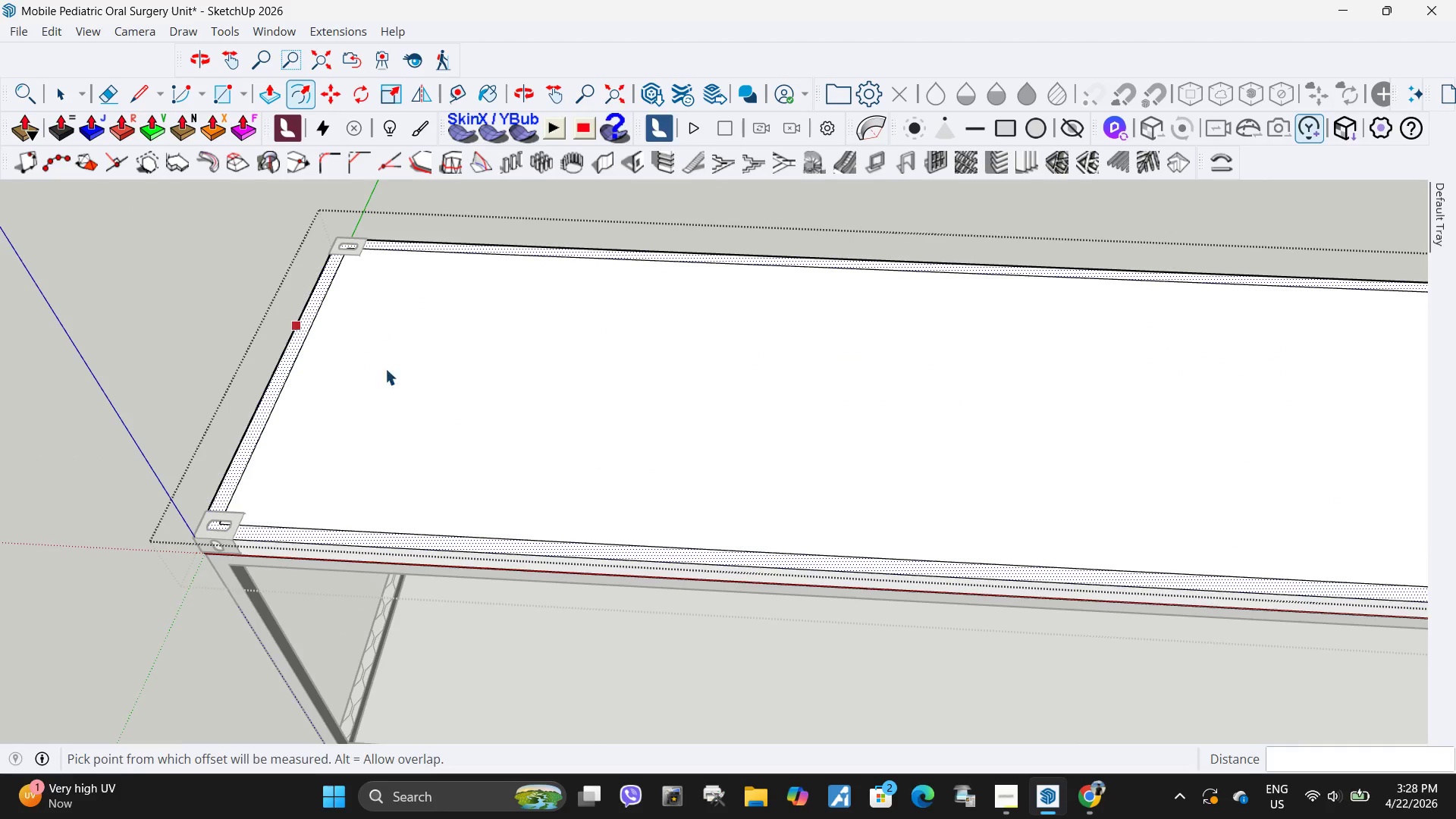 
key(P)
 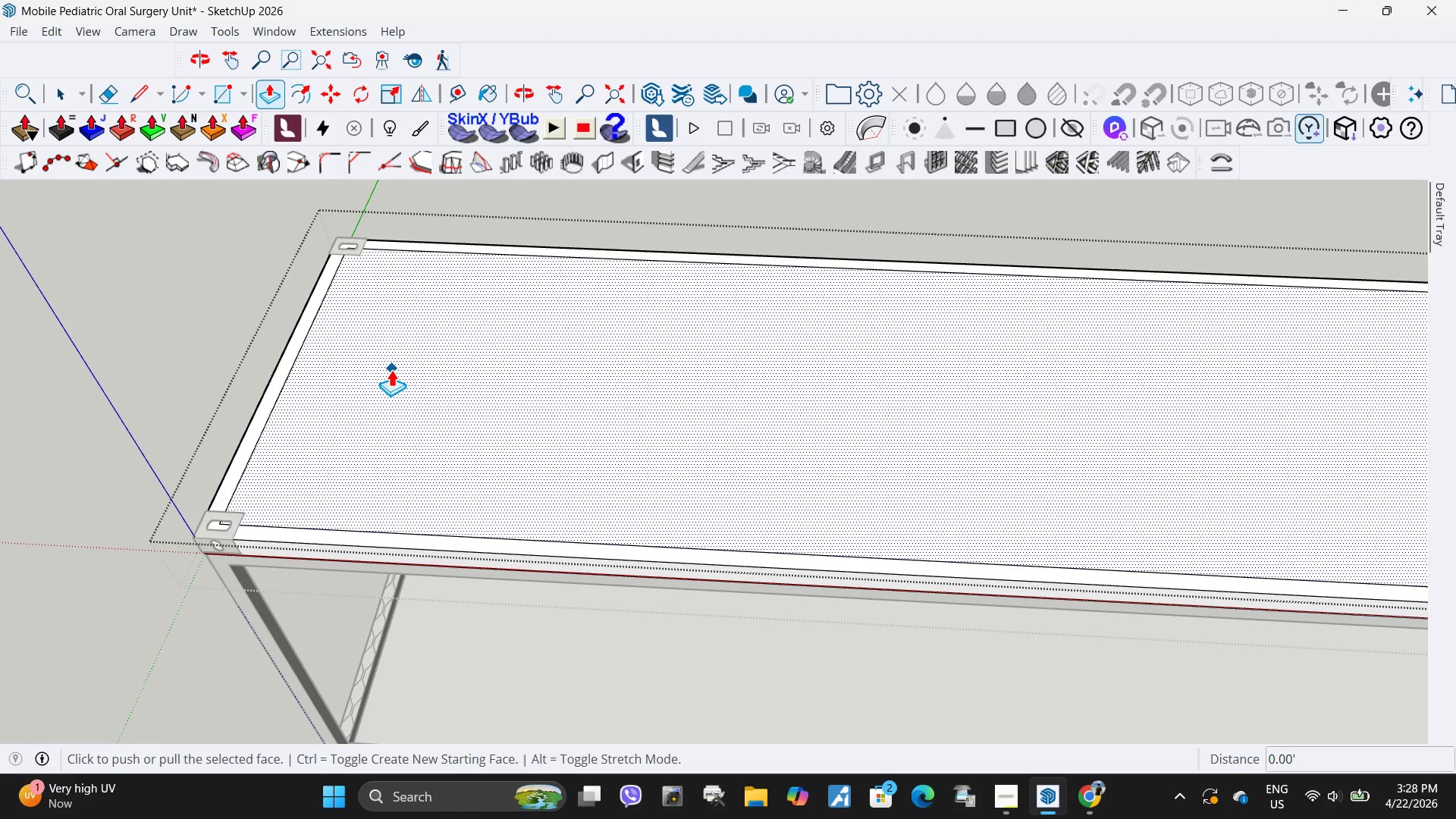 
left_click([391, 369])
 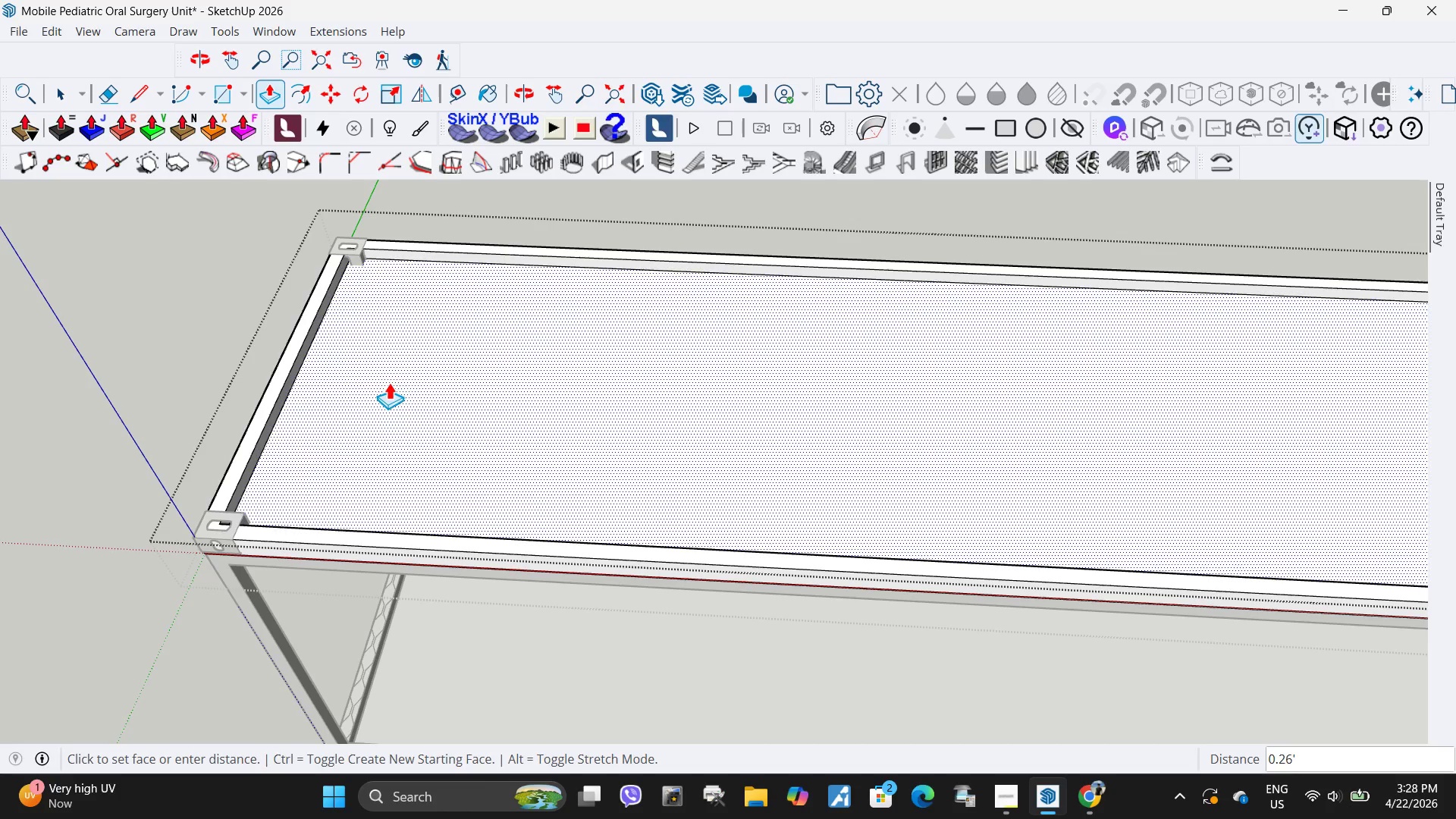 
wait(11.3)
 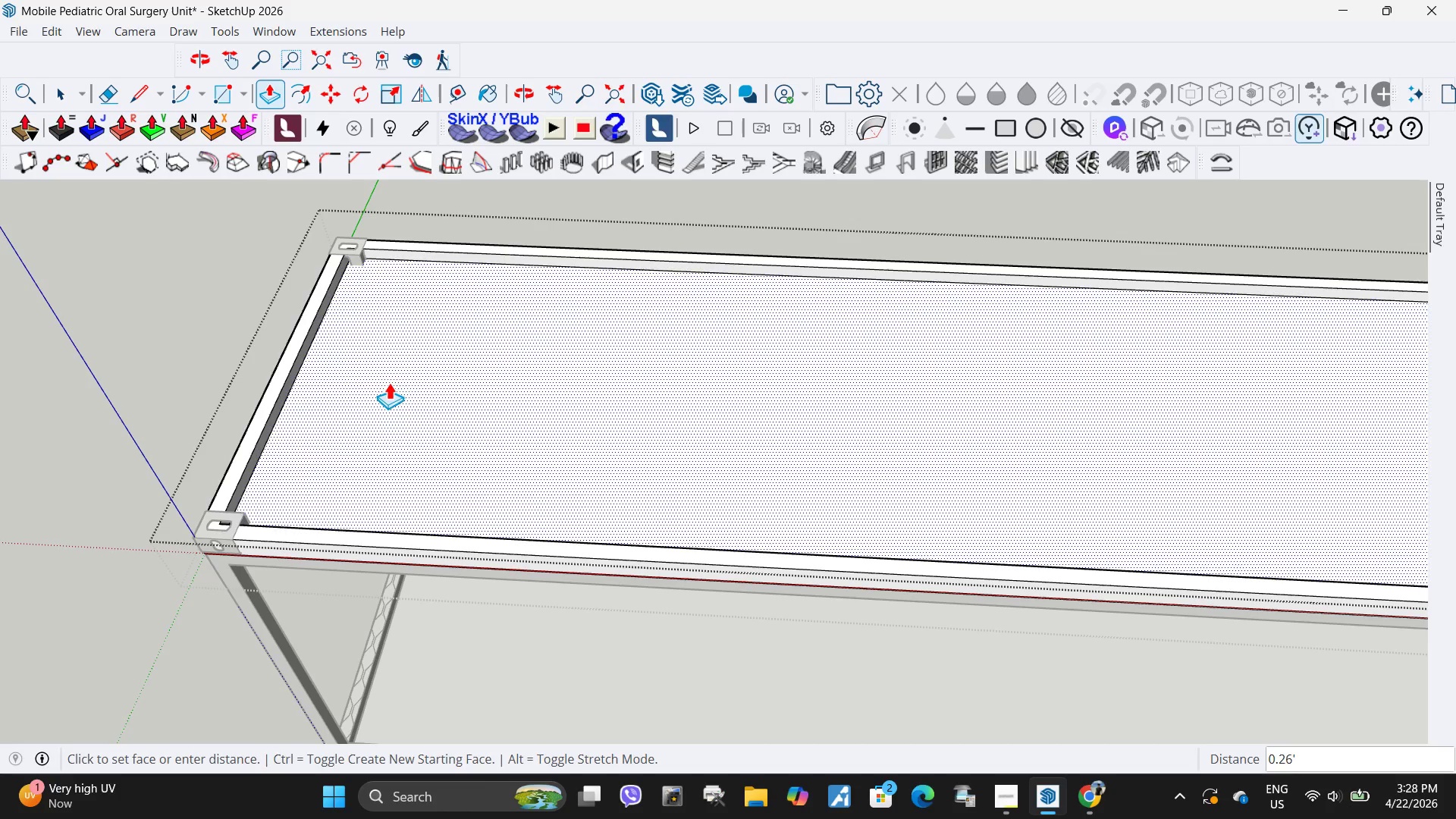 
key(NumpadDecimal)
 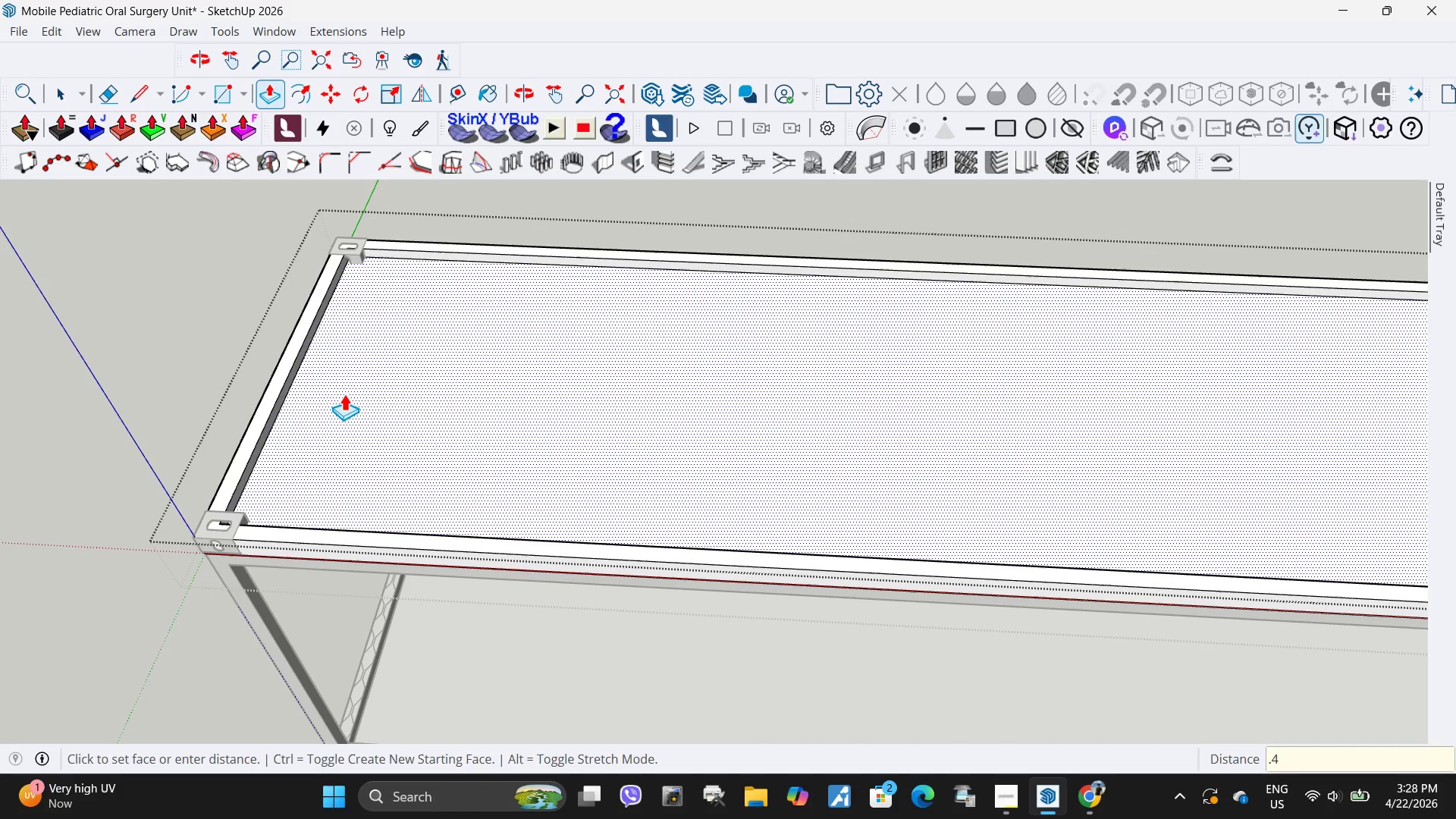 
key(Numpad4)
 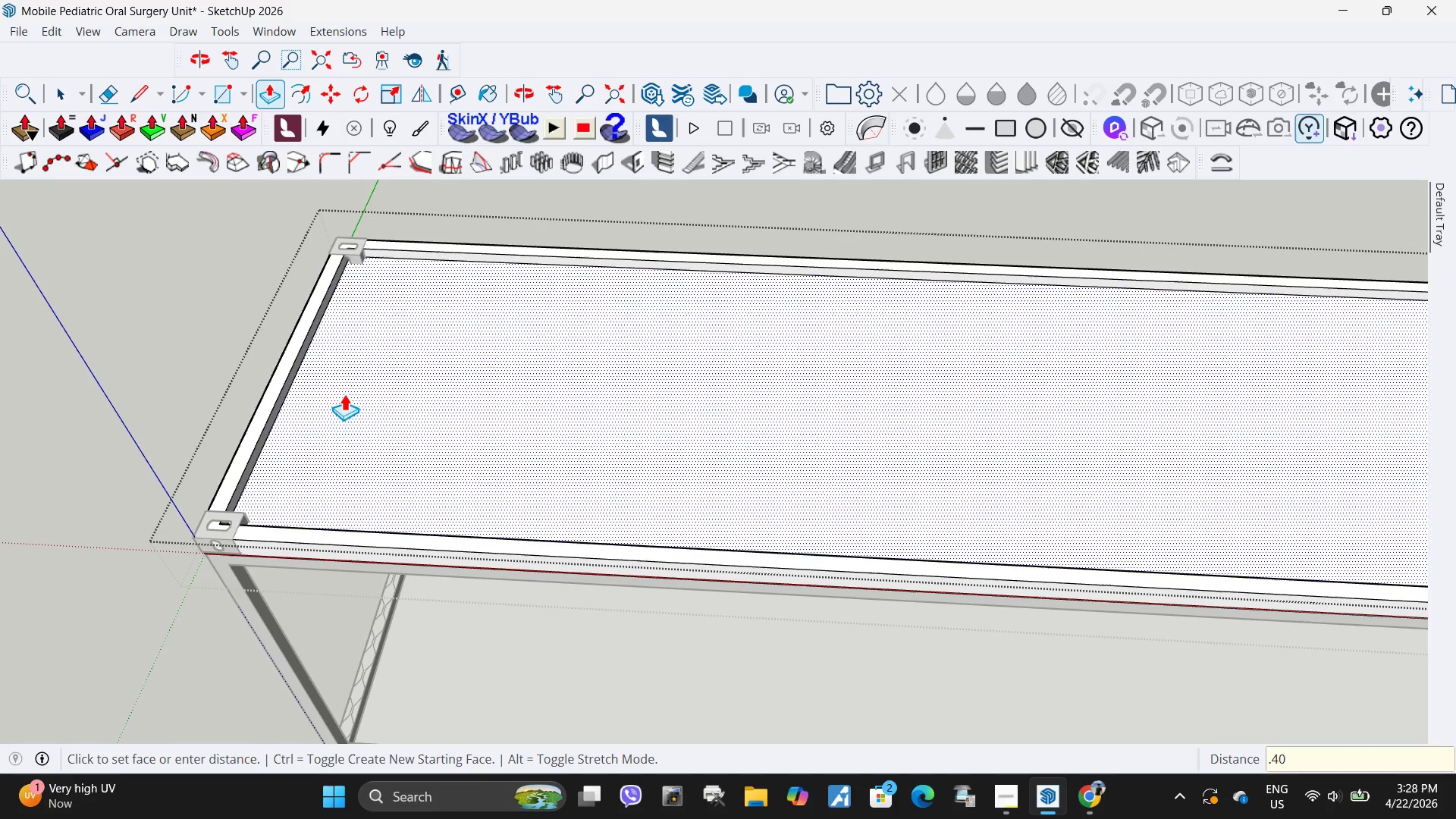 
key(Numpad0)
 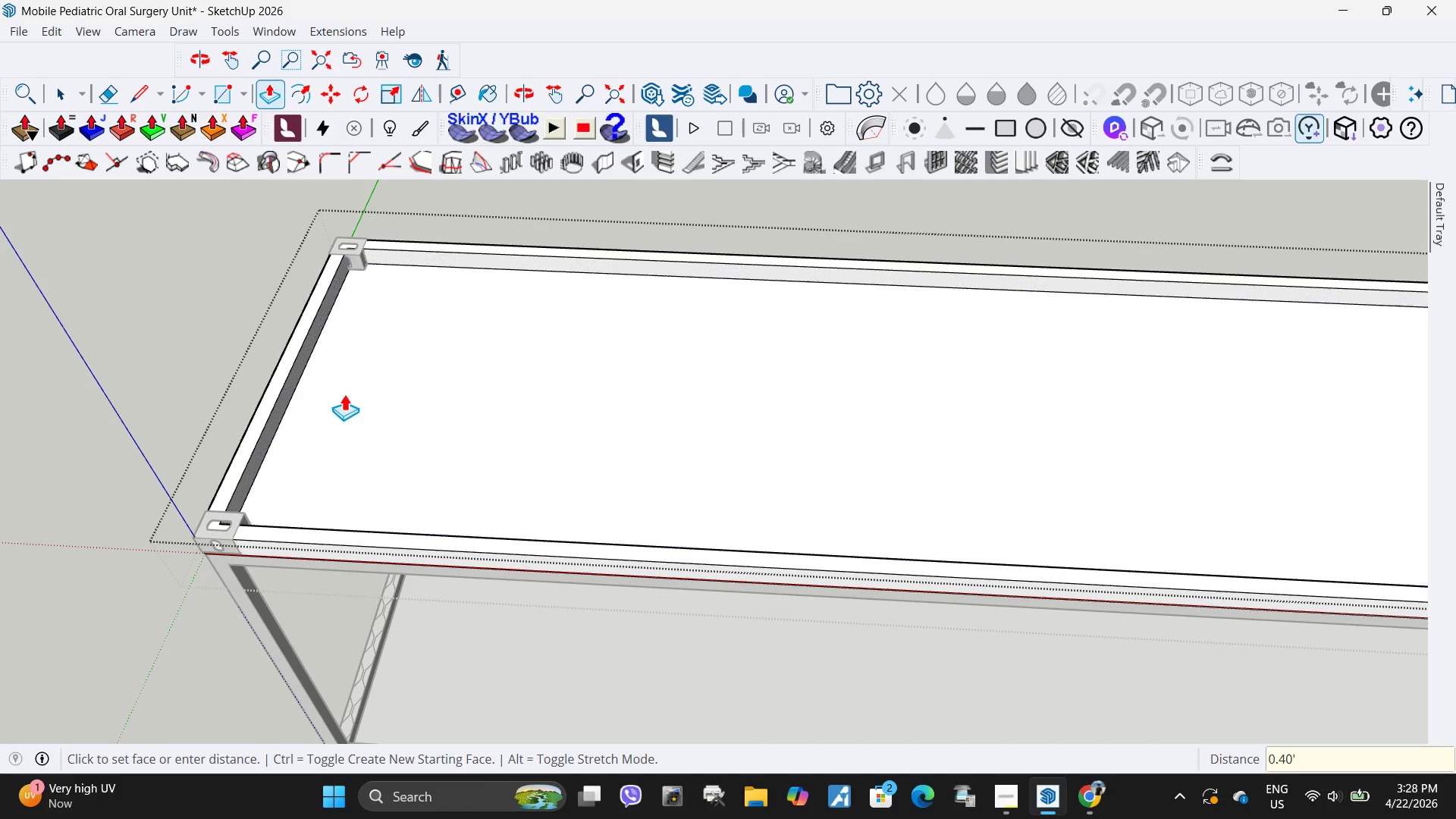 
key(NumpadEnter)
 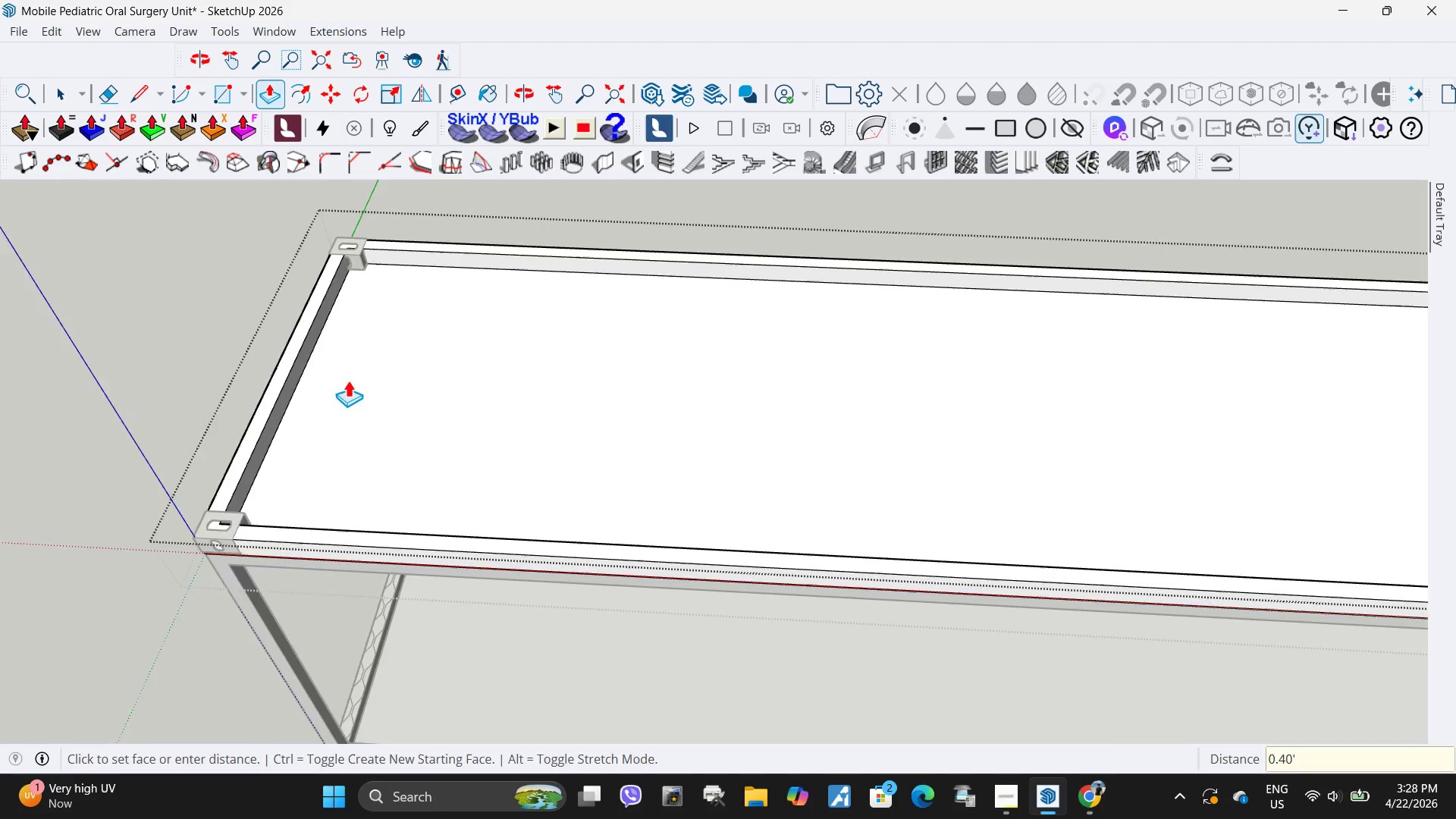 
key(Space)
 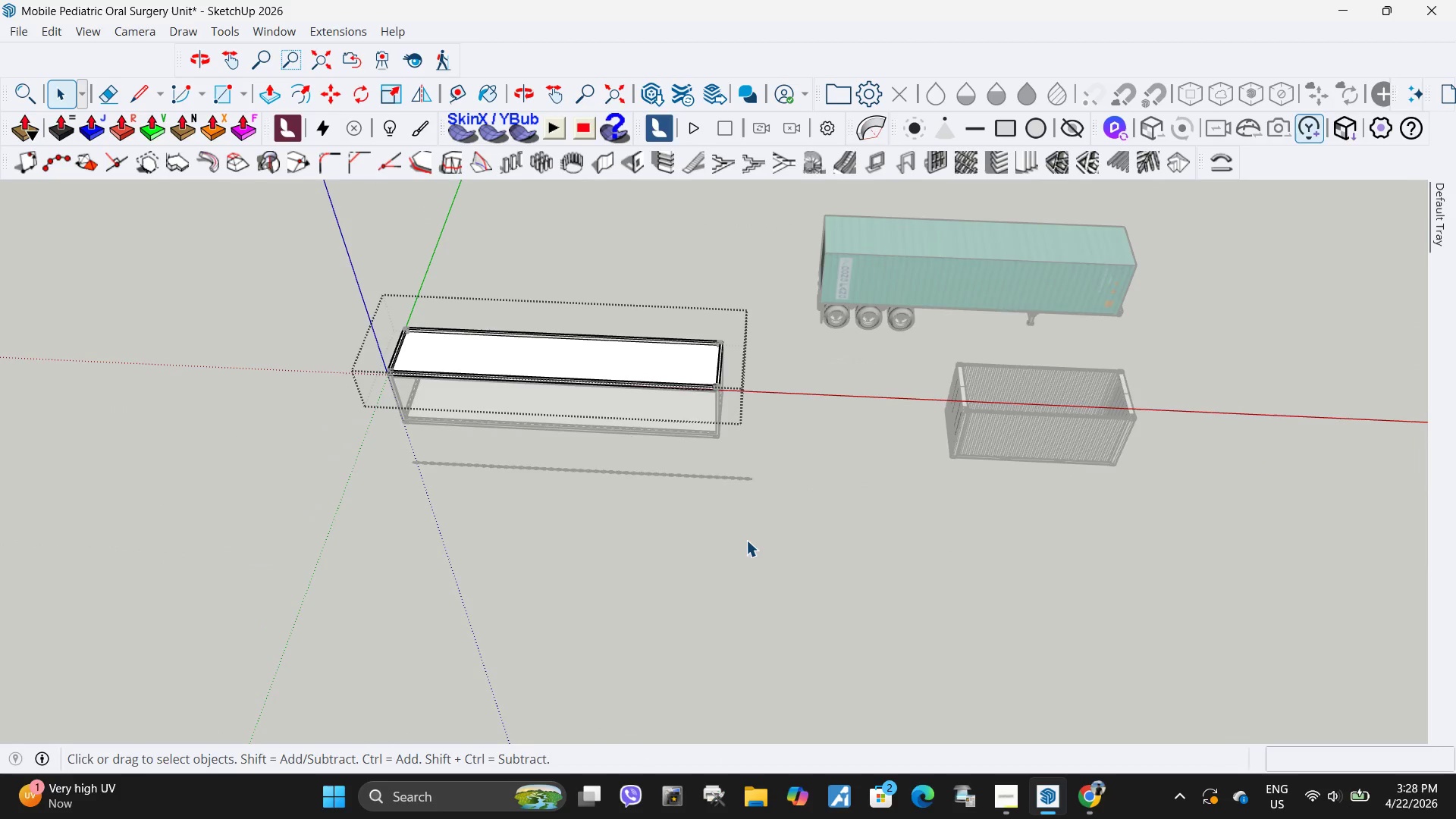 
left_click_drag(start_coordinate=[740, 540], to_coordinate=[746, 540])
 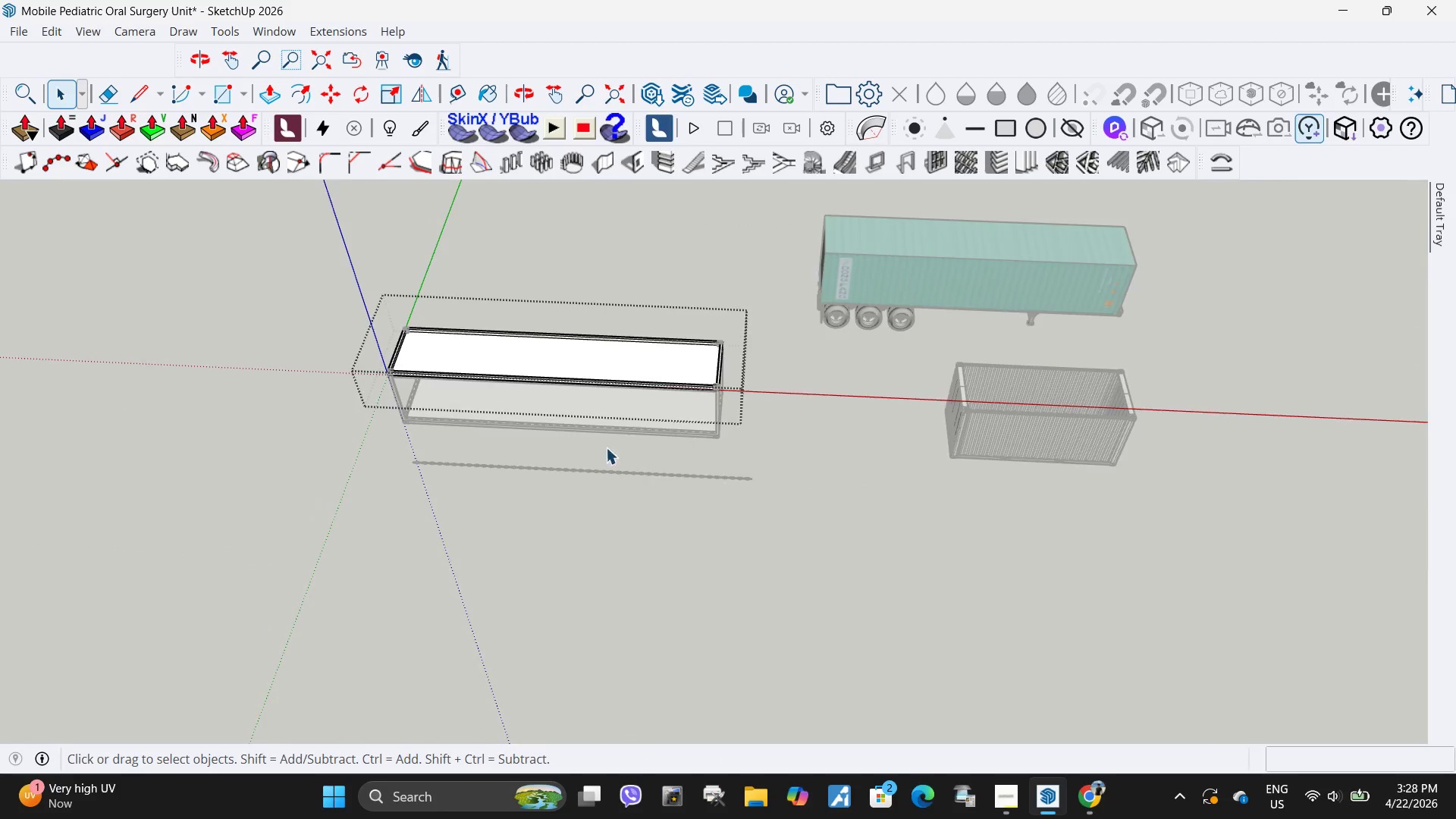 
scroll: coordinate [444, 338], scroll_direction: down, amount: 21.0
 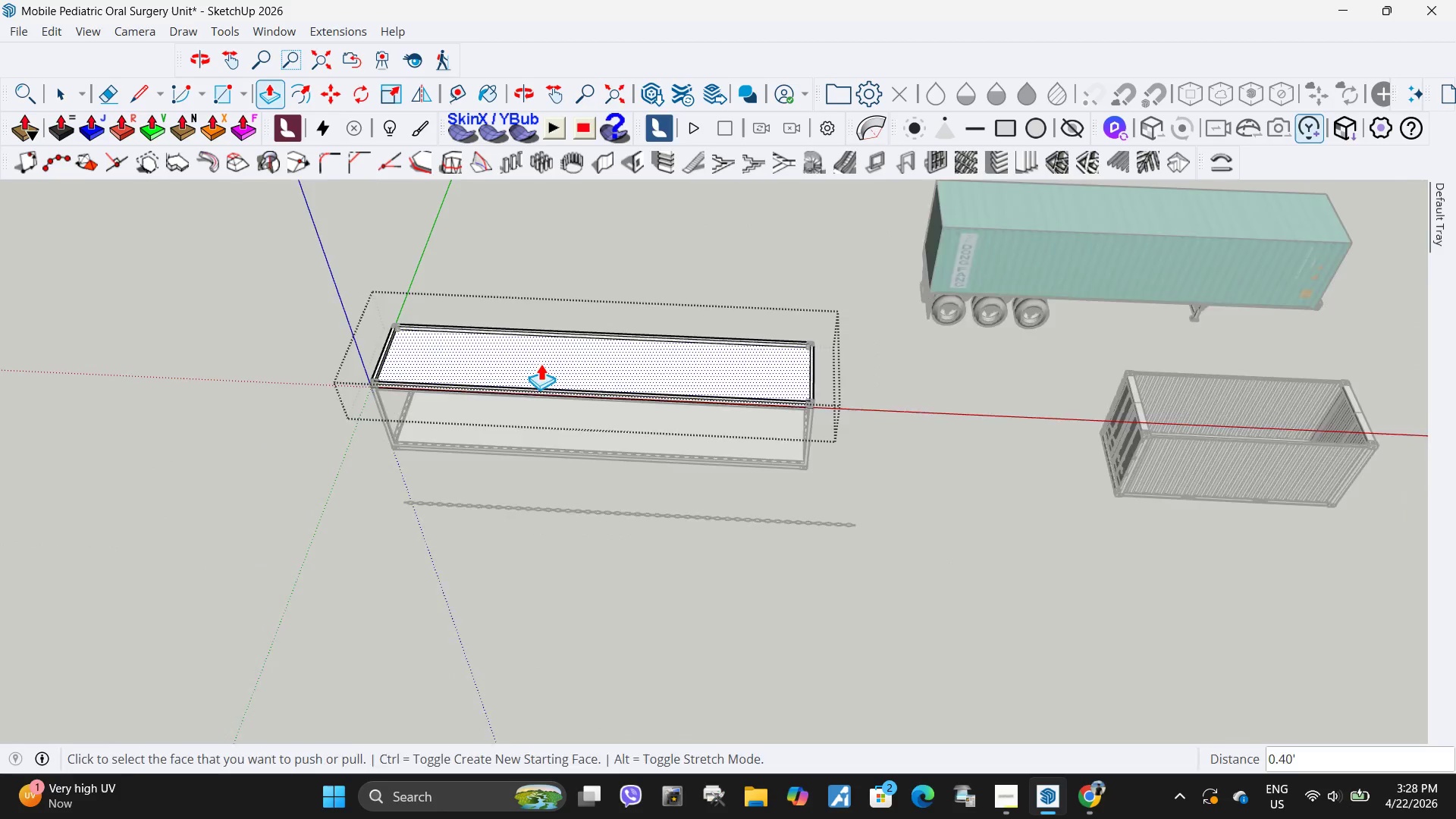 
key(Escape)
 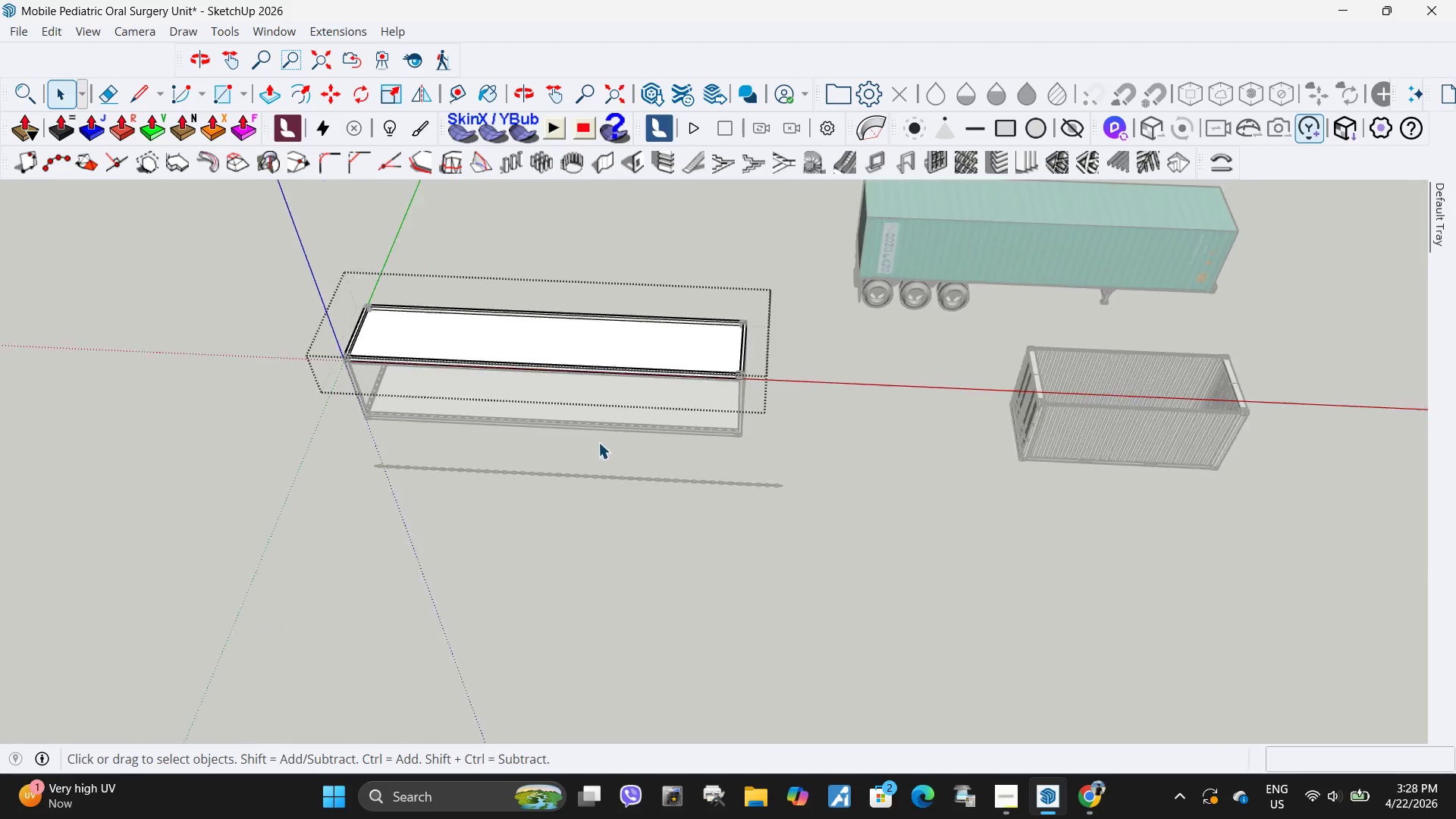 
scroll: coordinate [512, 513], scroll_direction: up, amount: 7.0
 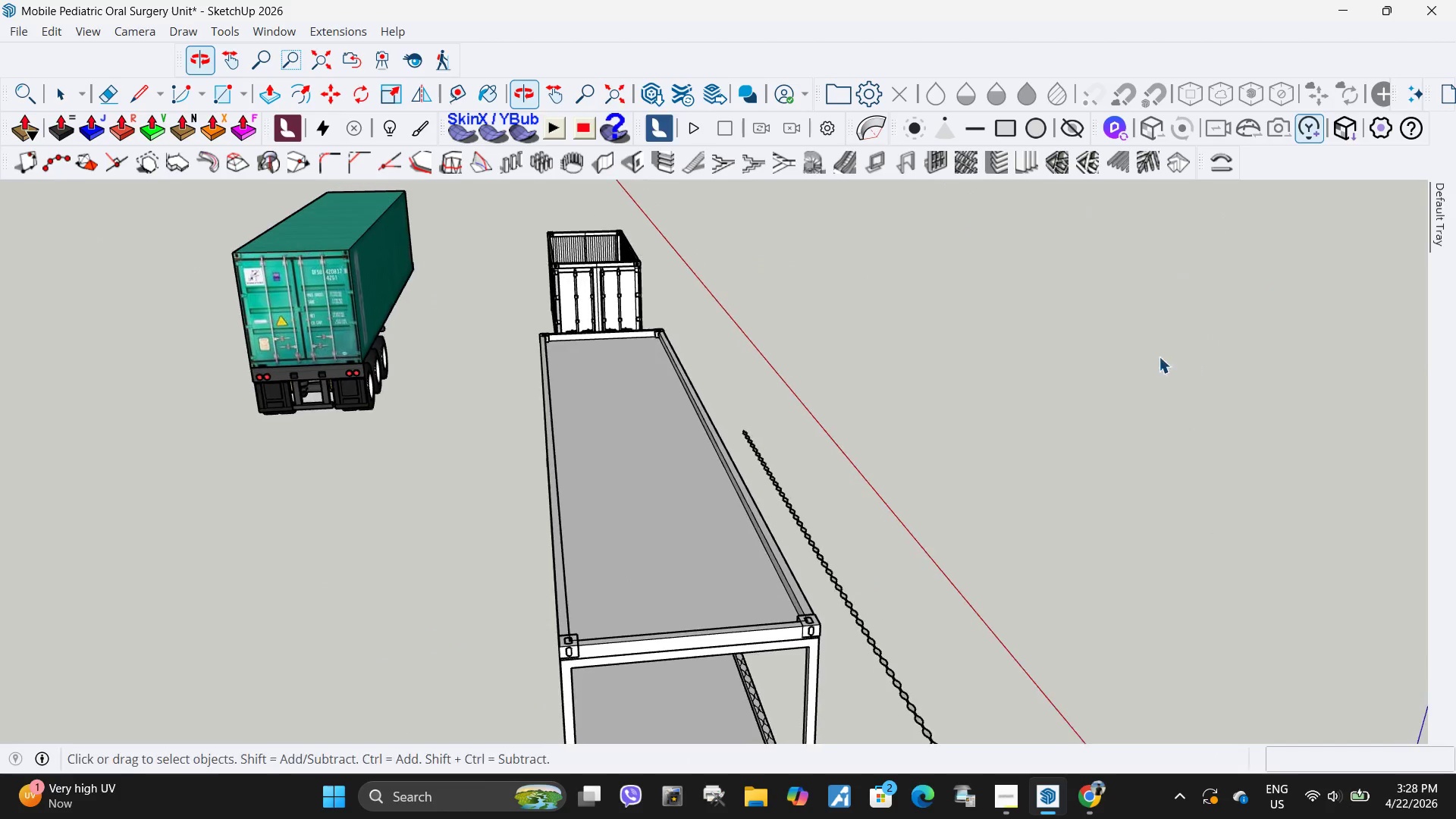 
scroll: coordinate [669, 281], scroll_direction: down, amount: 4.0
 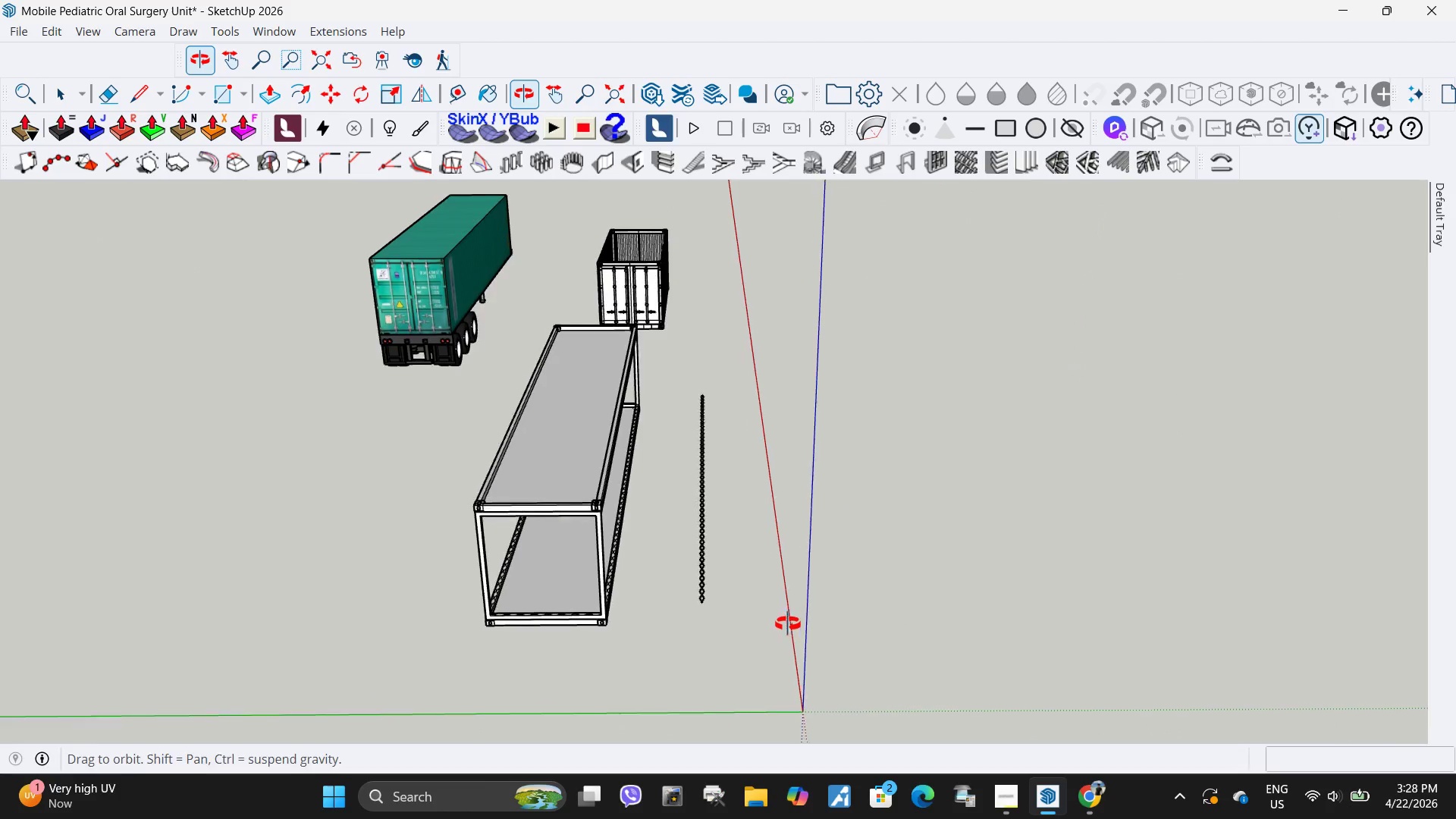 
left_click_drag(start_coordinate=[746, 667], to_coordinate=[668, 369])
 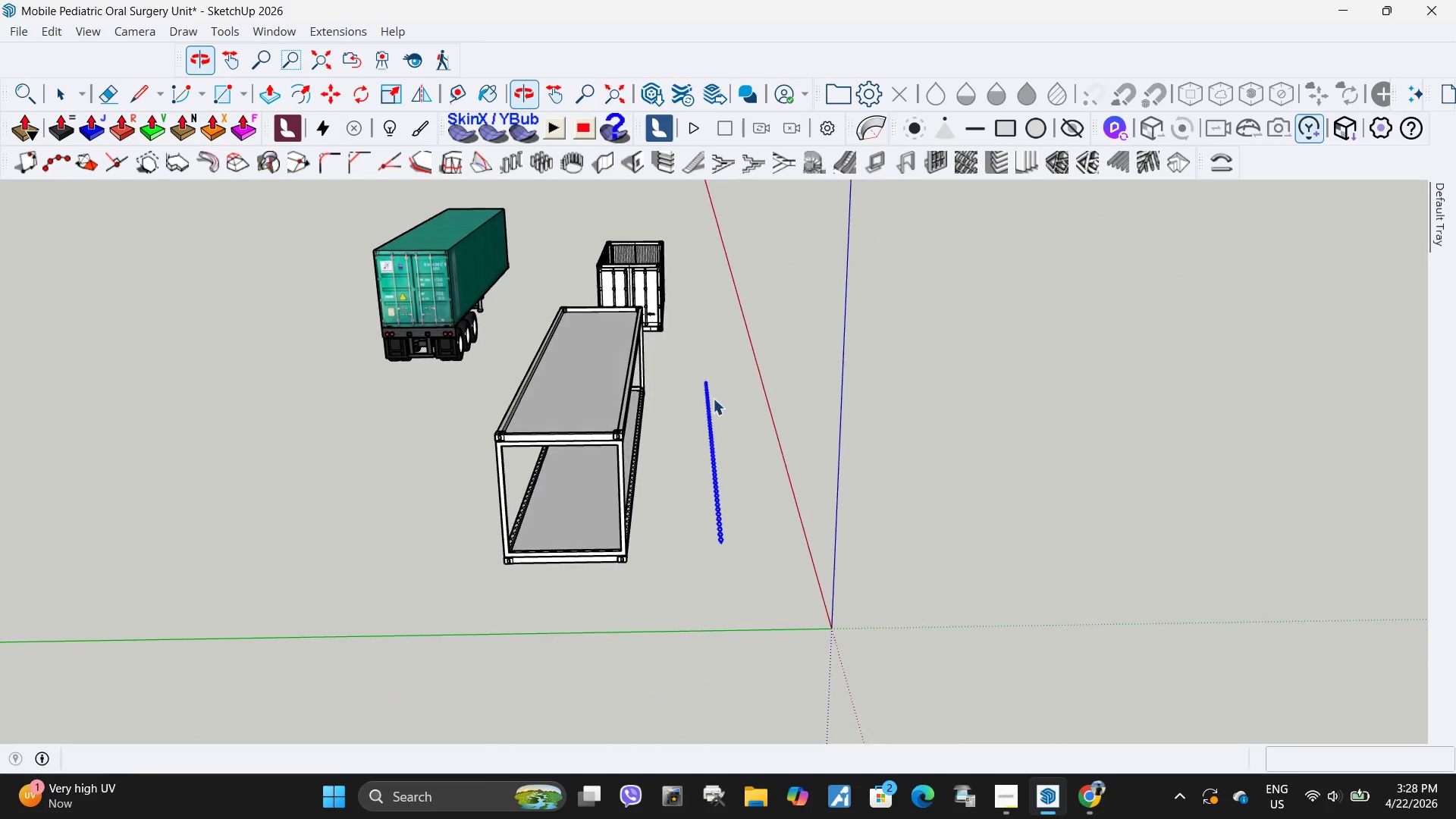 
scroll: coordinate [710, 540], scroll_direction: up, amount: 7.0
 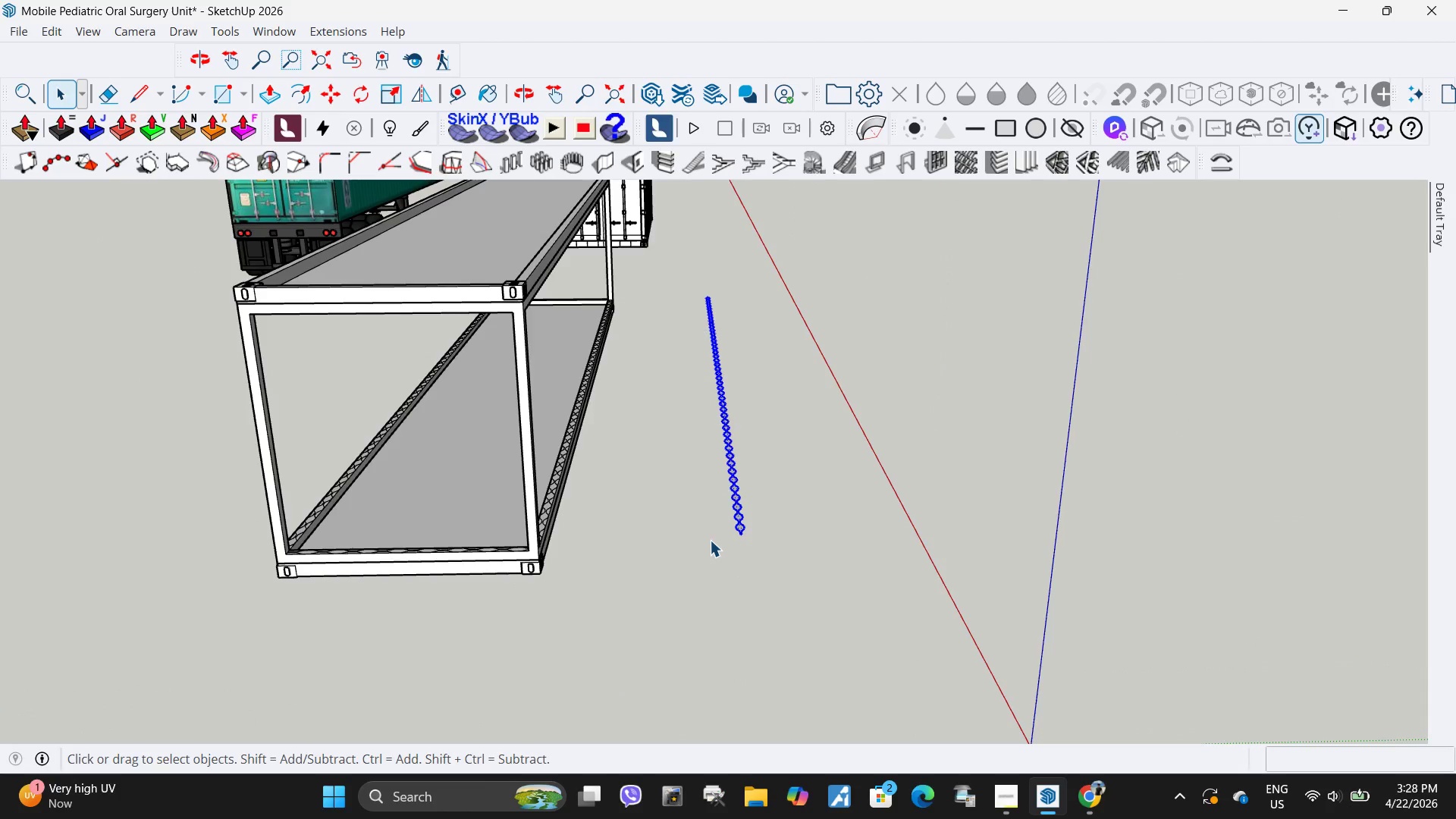 
key(Q)
 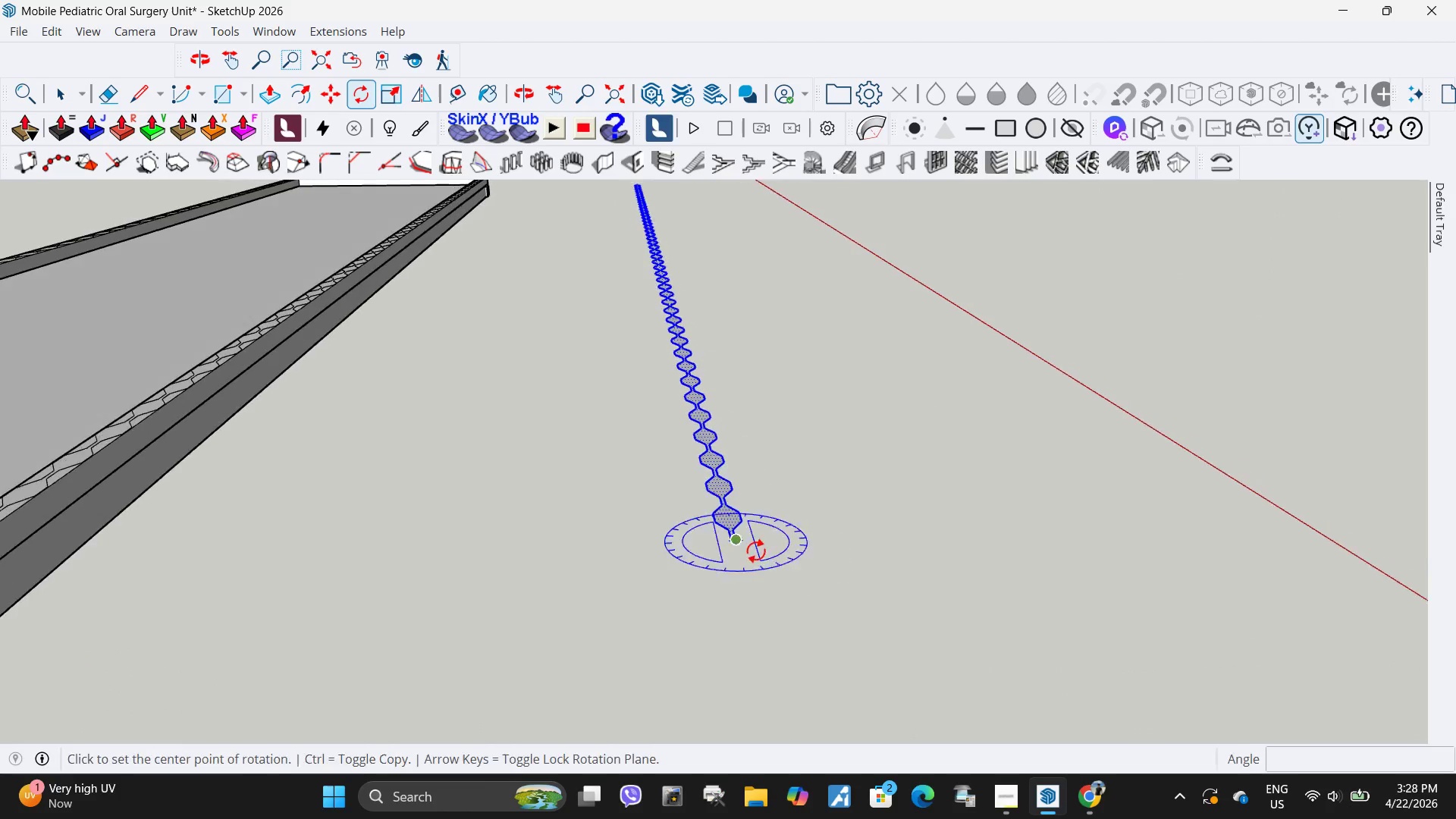 
scroll: coordinate [760, 542], scroll_direction: up, amount: 11.0
 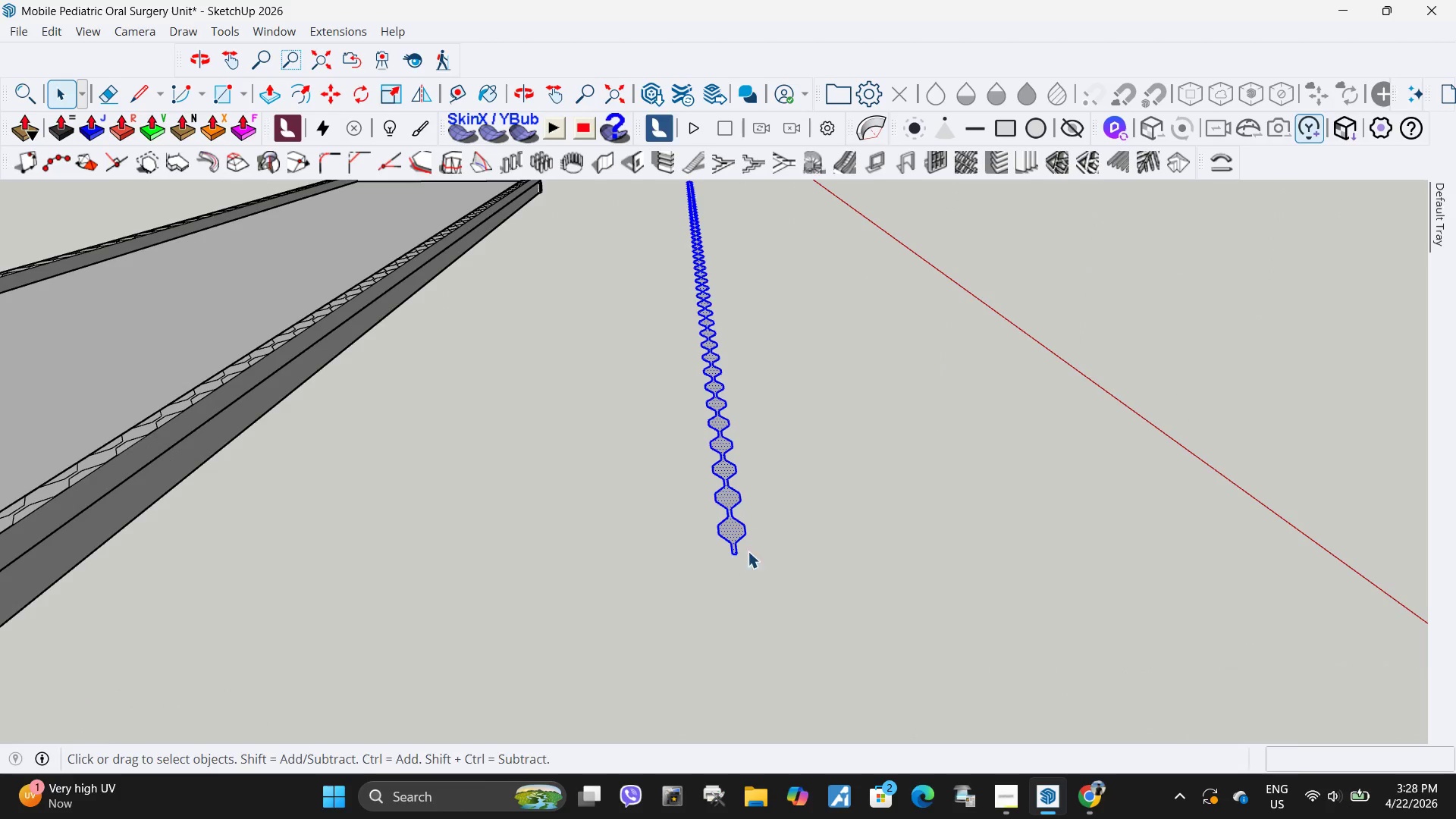 
scroll: coordinate [770, 513], scroll_direction: down, amount: 11.0
 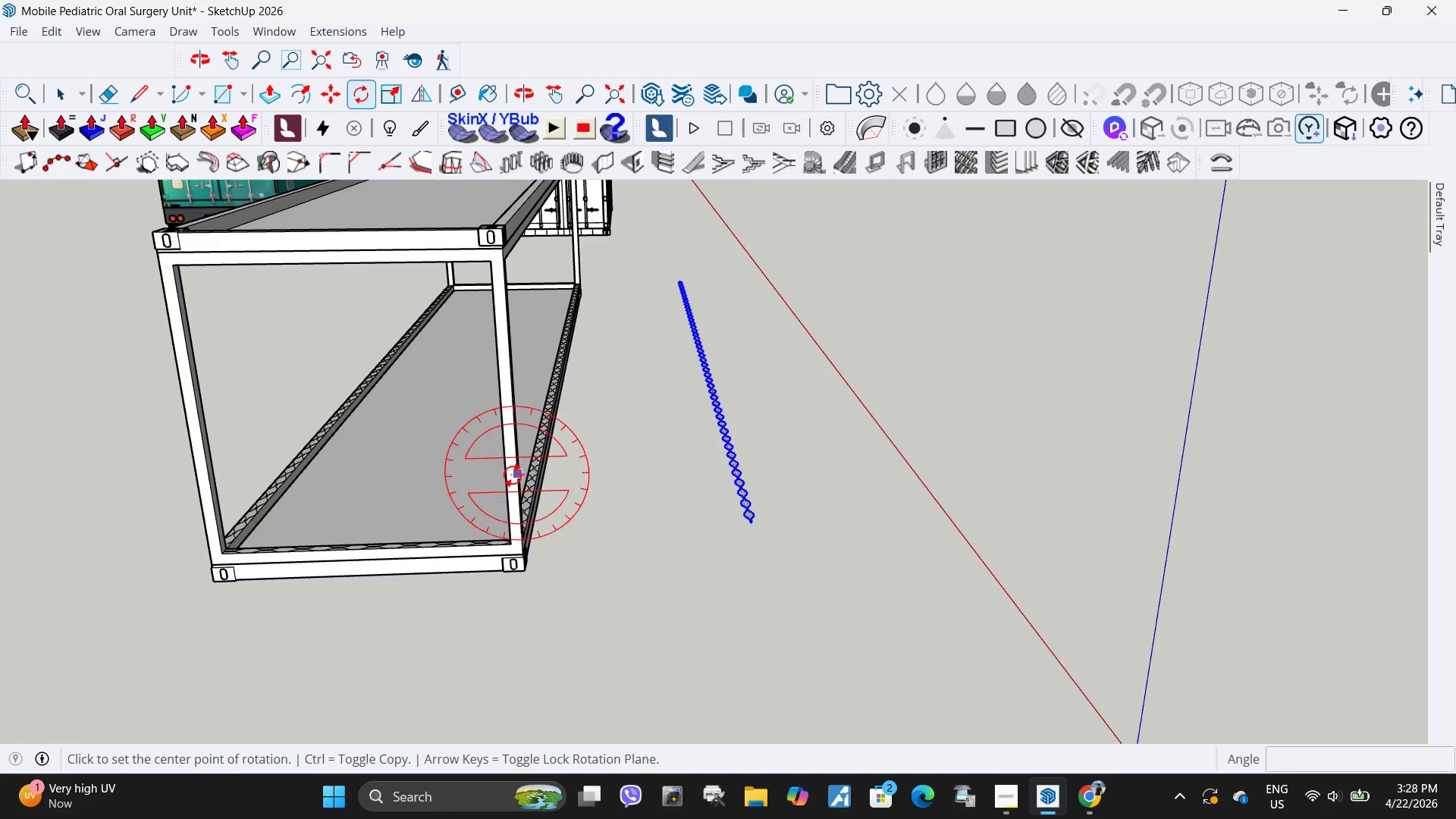 
scroll: coordinate [504, 473], scroll_direction: up, amount: 2.0
 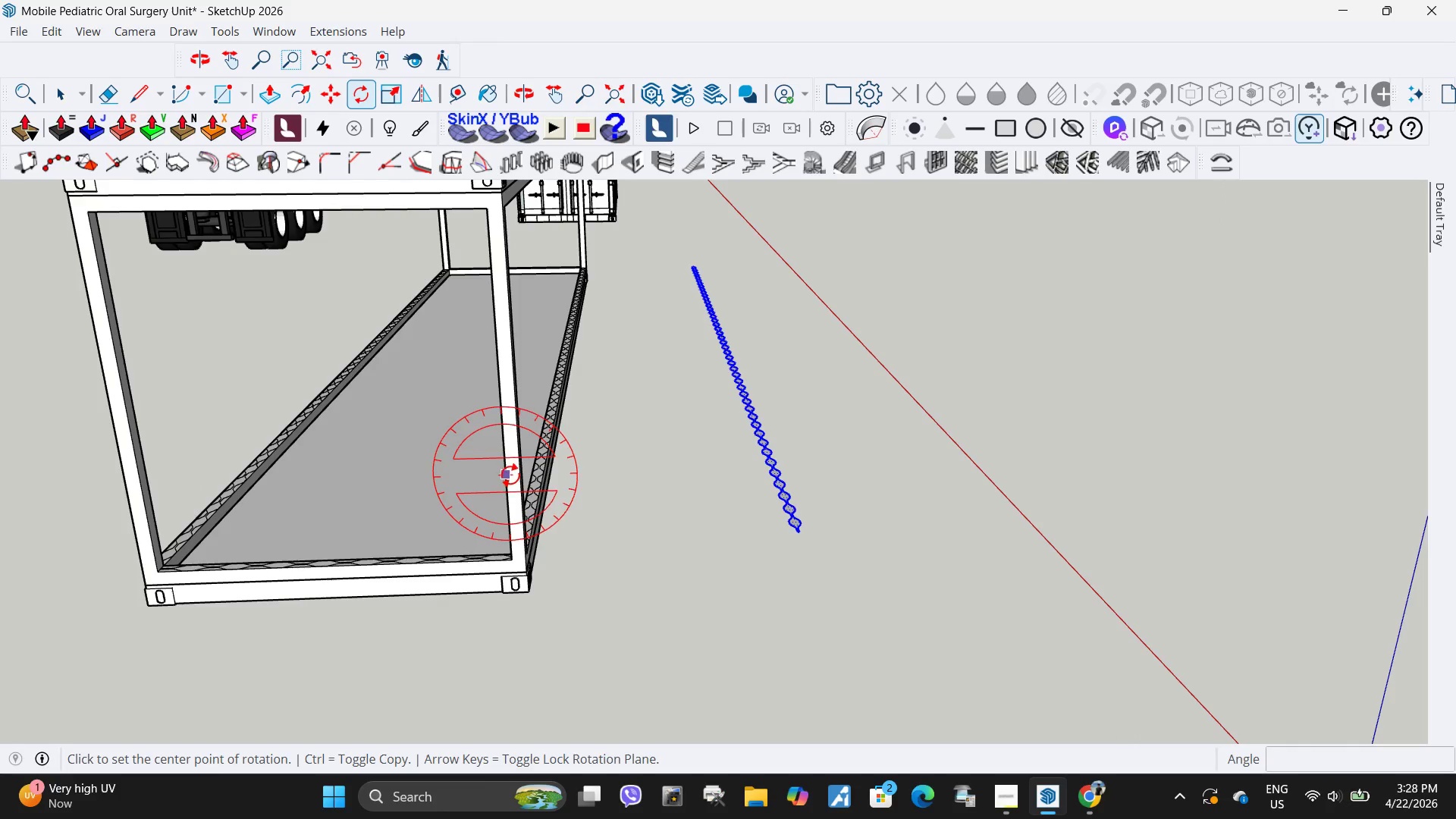 
left_click([510, 475])
 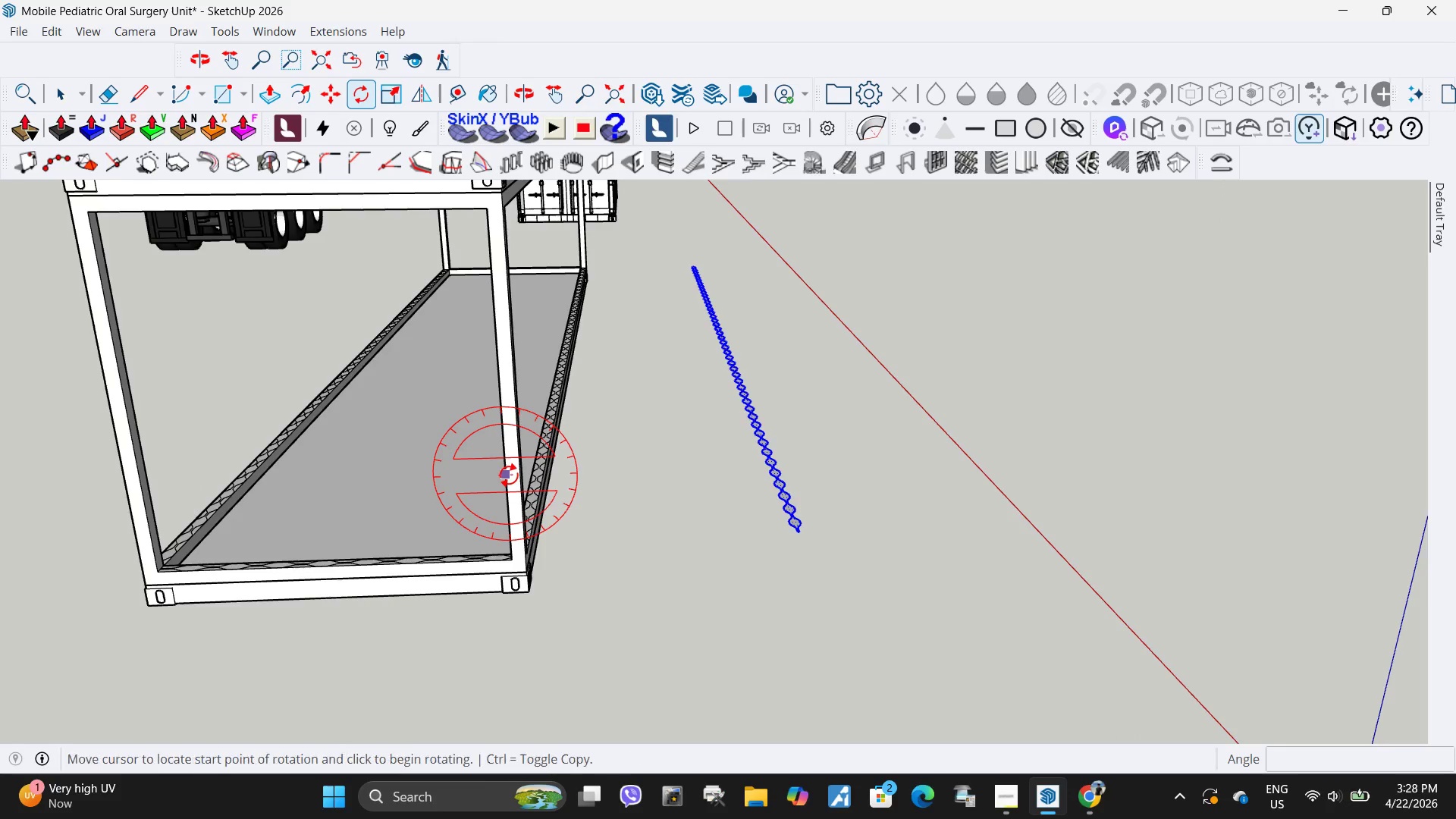 
scroll: coordinate [509, 474], scroll_direction: up, amount: 5.0
 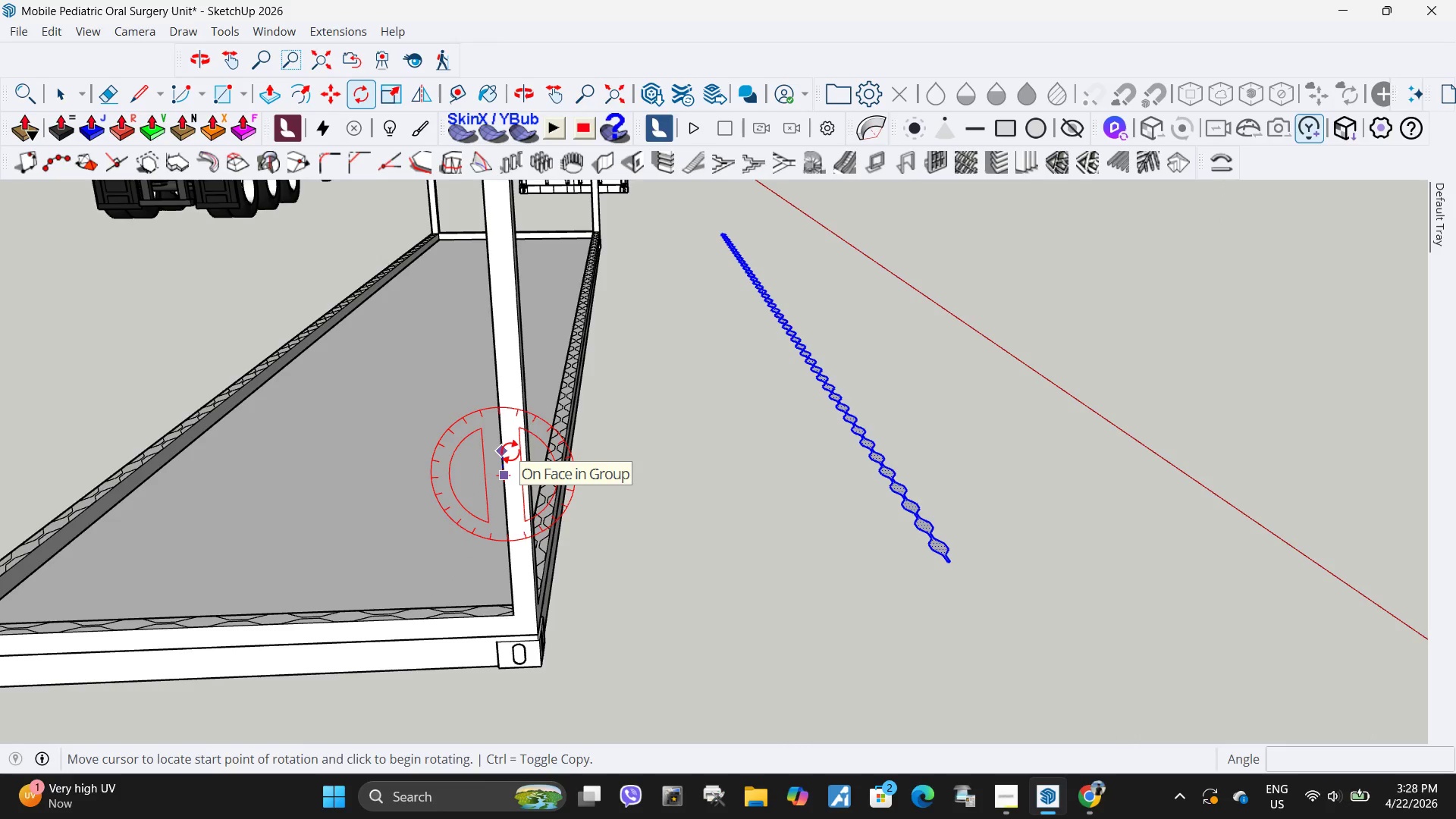 
left_click([510, 451])
 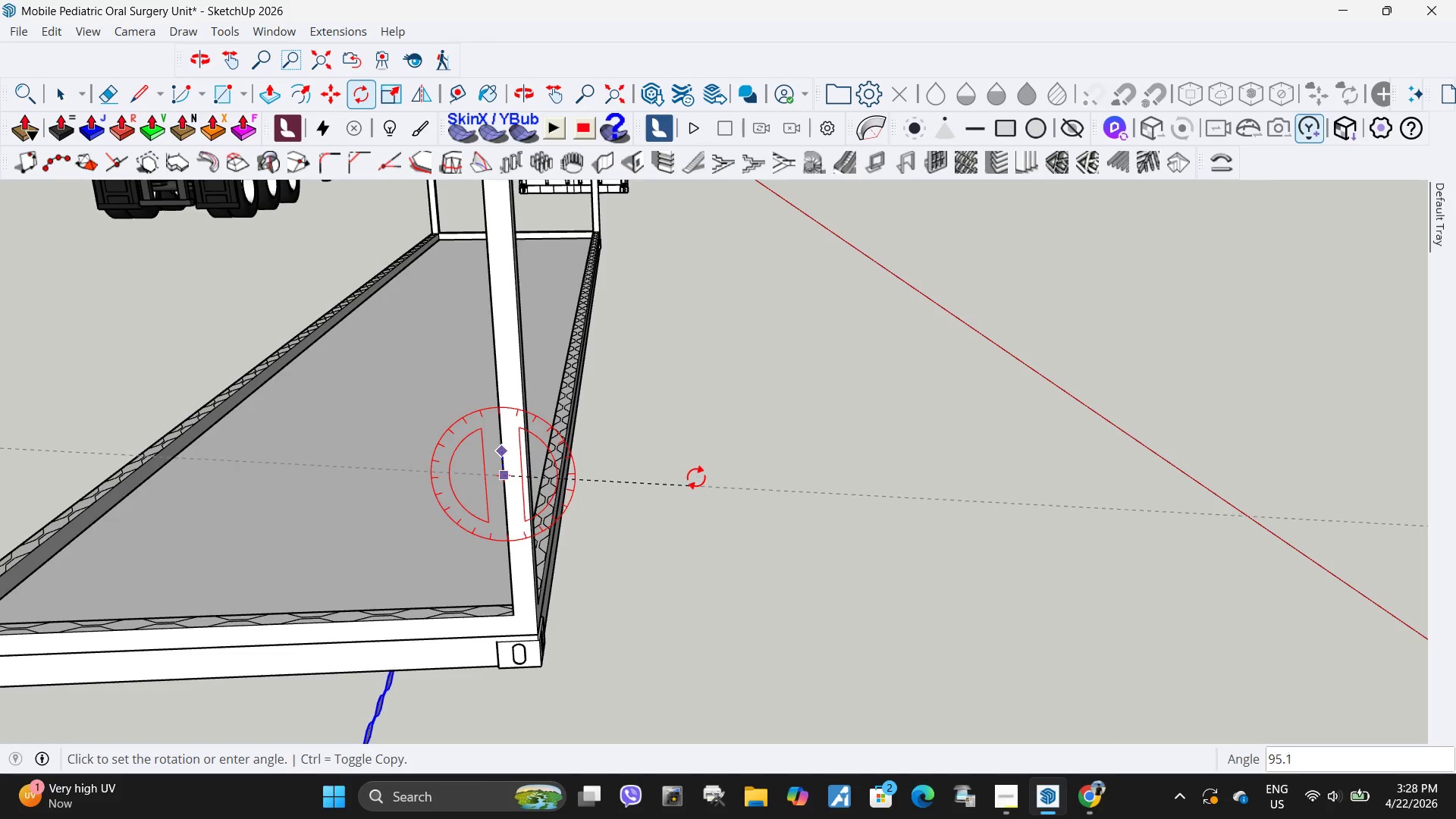 
left_click([696, 472])
 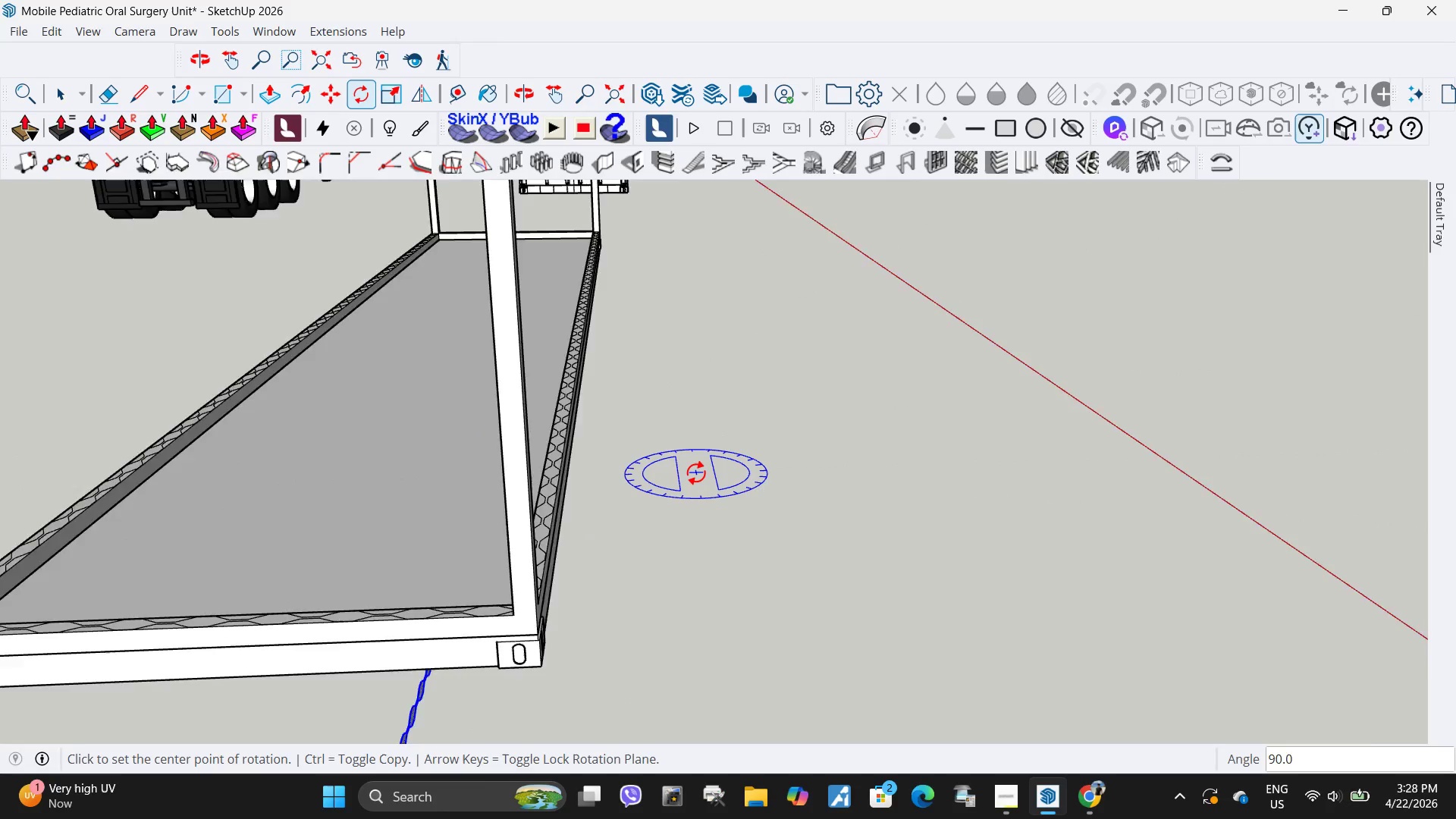 
scroll: coordinate [696, 472], scroll_direction: down, amount: 7.0
 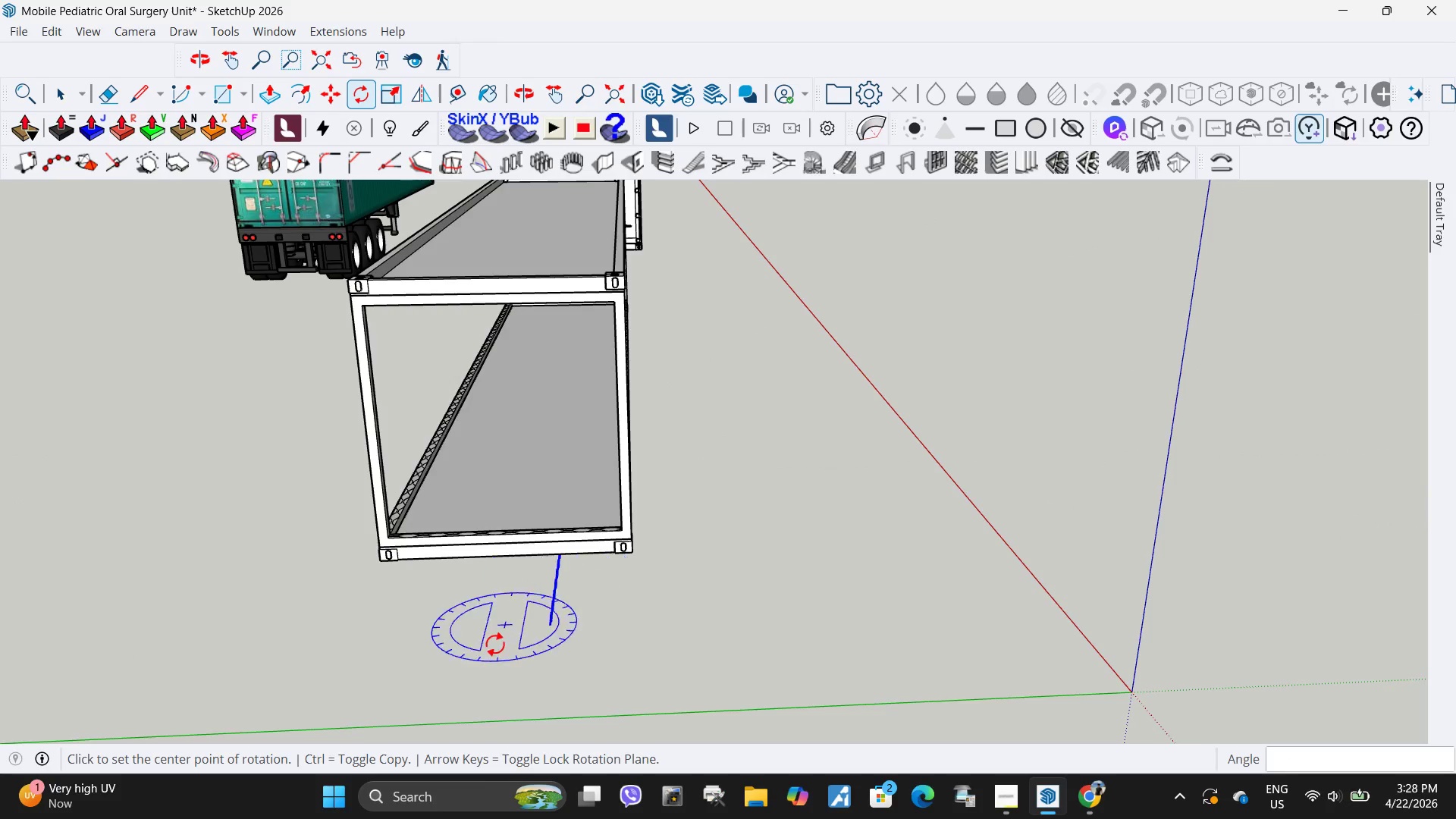 
scroll: coordinate [495, 645], scroll_direction: up, amount: 5.0
 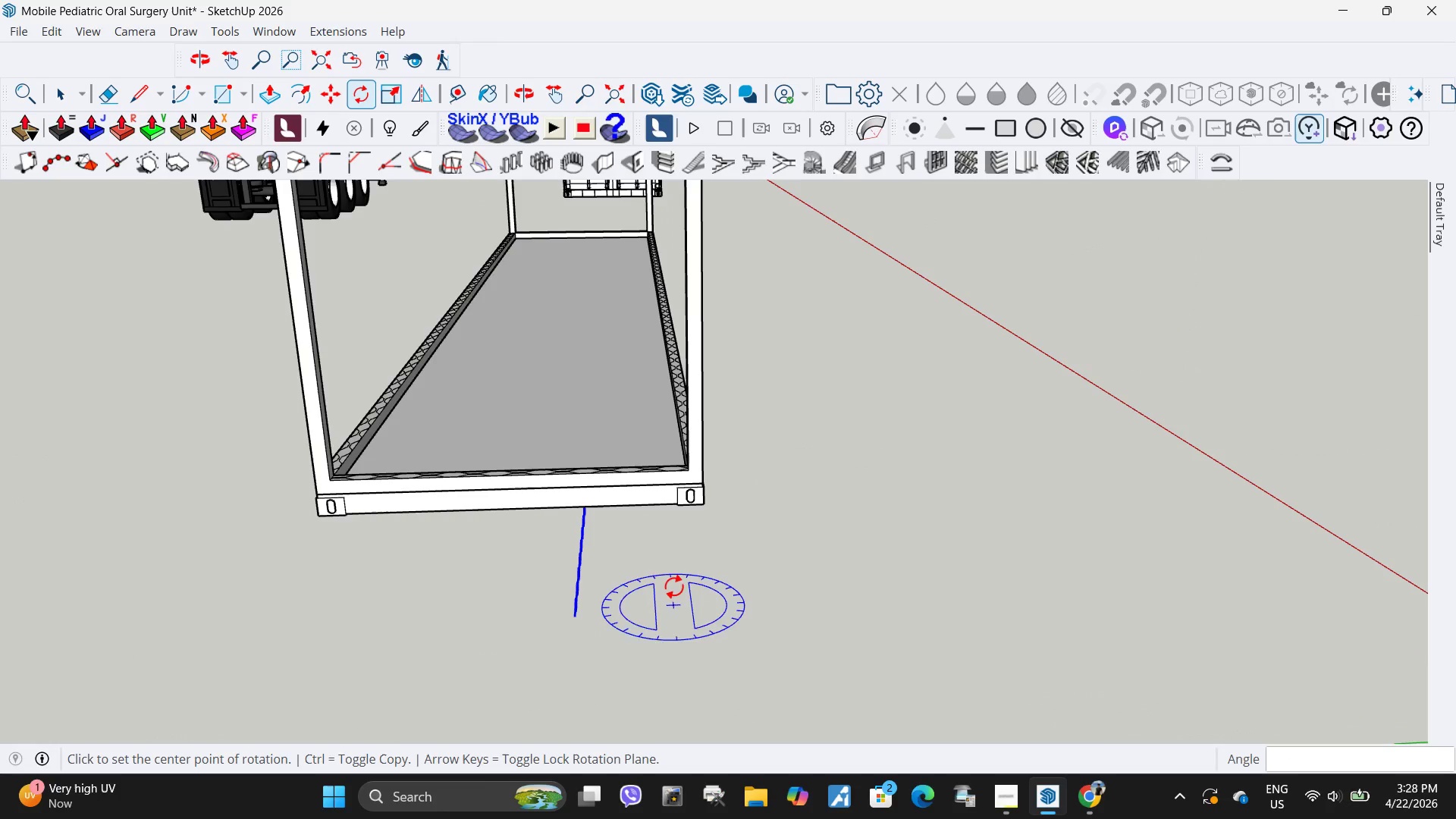 
key(Control+ControlLeft)
 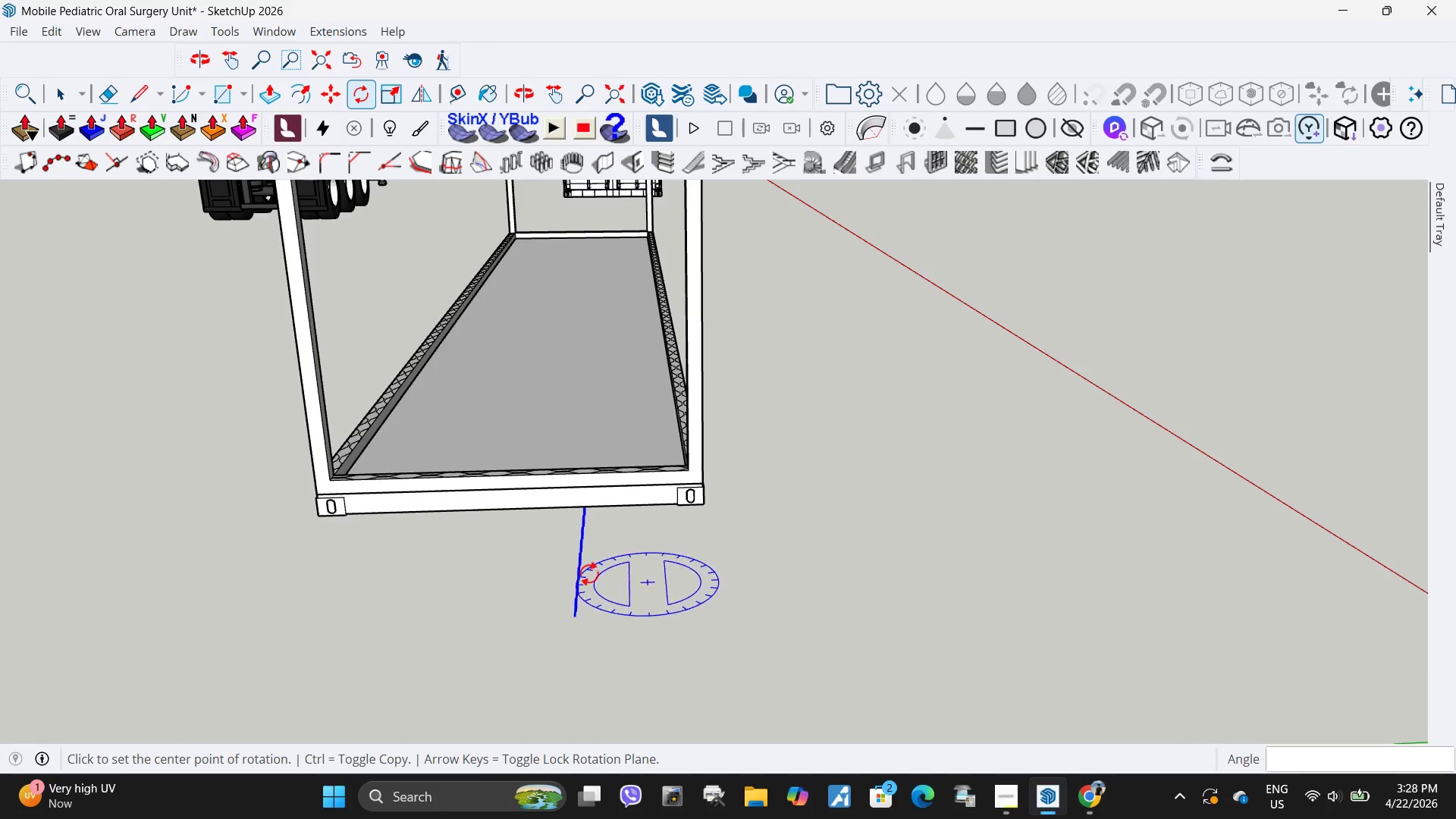 
key(Control+Z)
 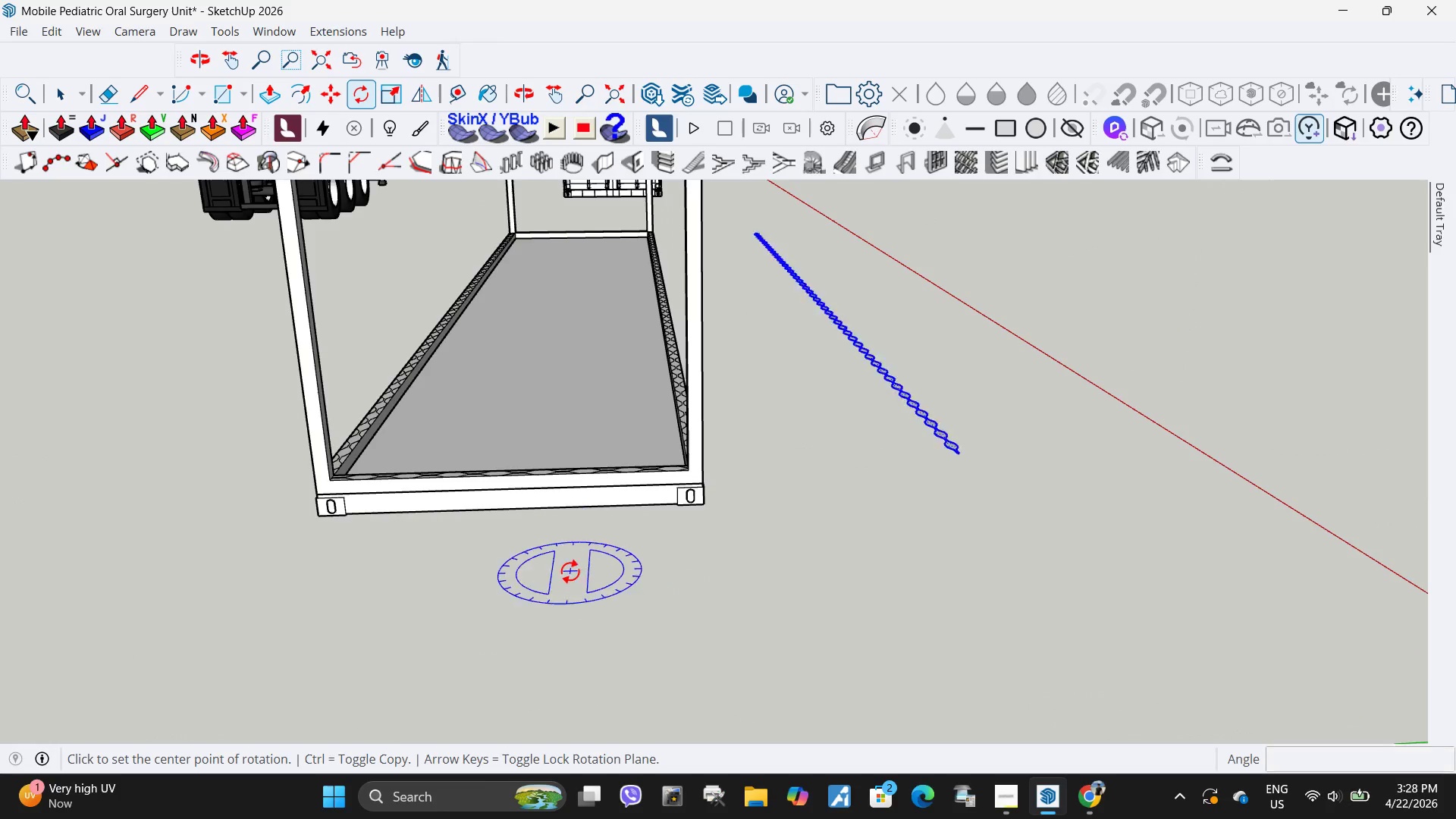 
scroll: coordinate [730, 445], scroll_direction: down, amount: 5.0
 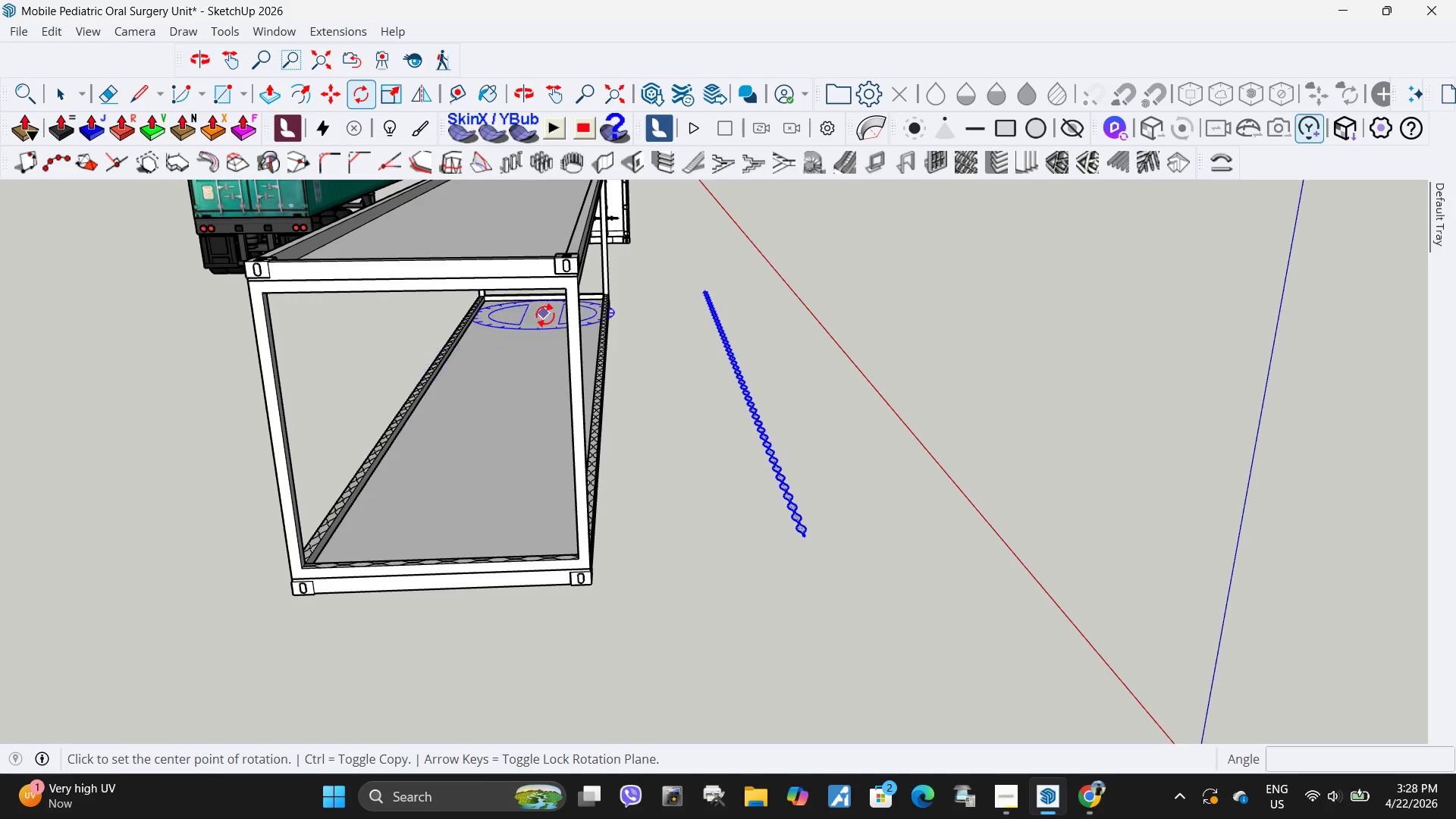 
scroll: coordinate [566, 418], scroll_direction: up, amount: 4.0
 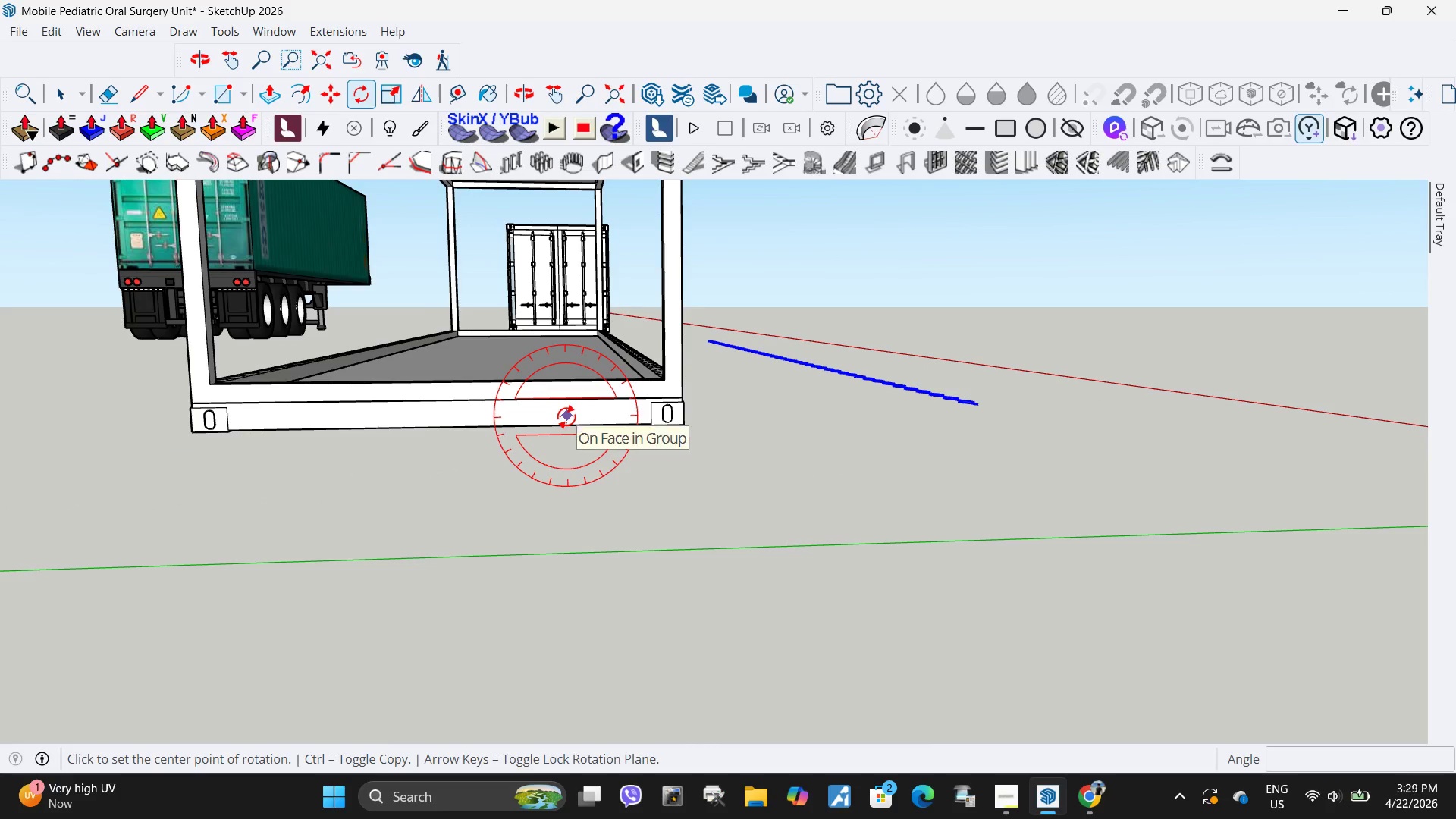 
left_click([566, 416])
 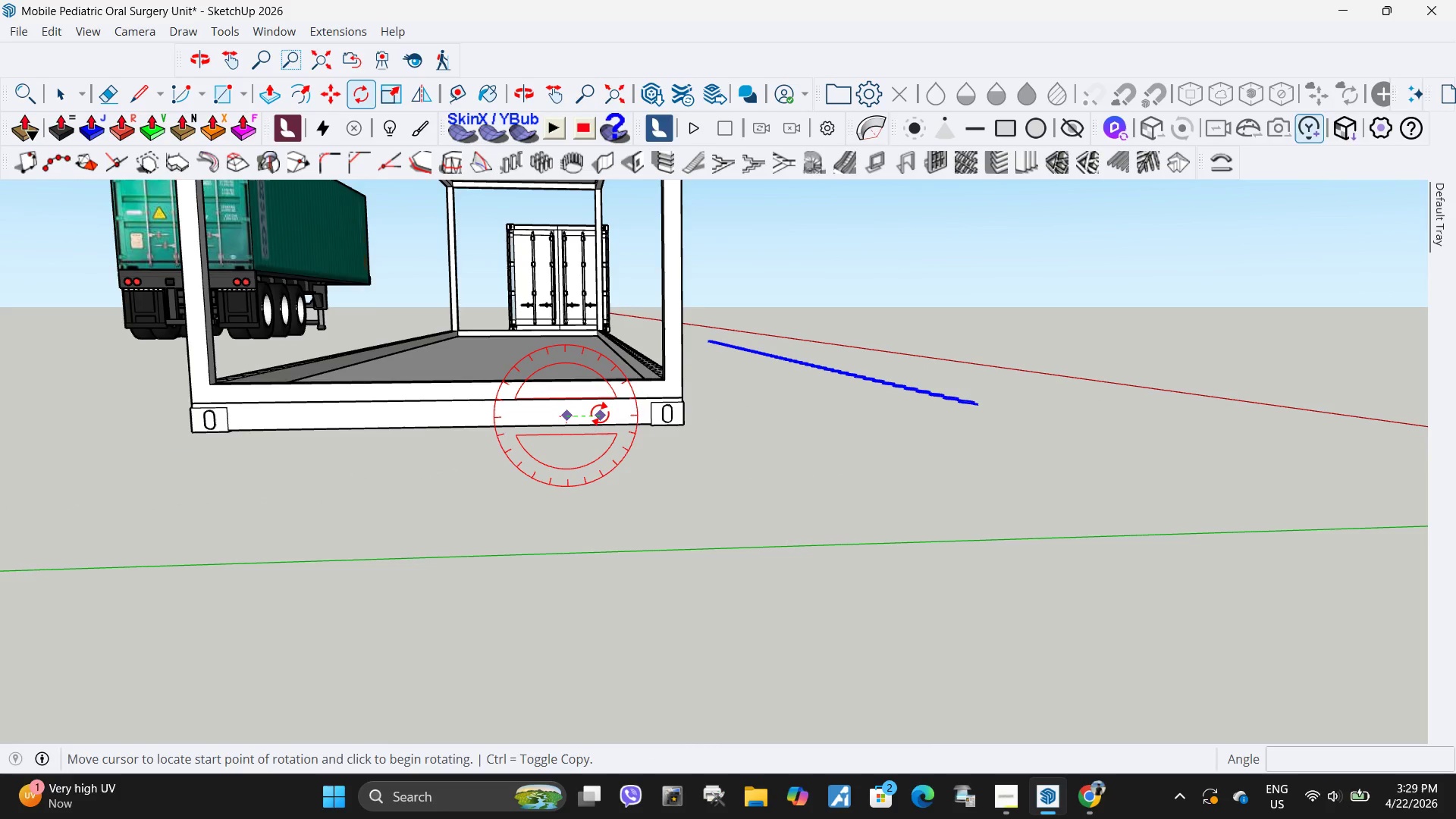 
double_click([600, 413])
 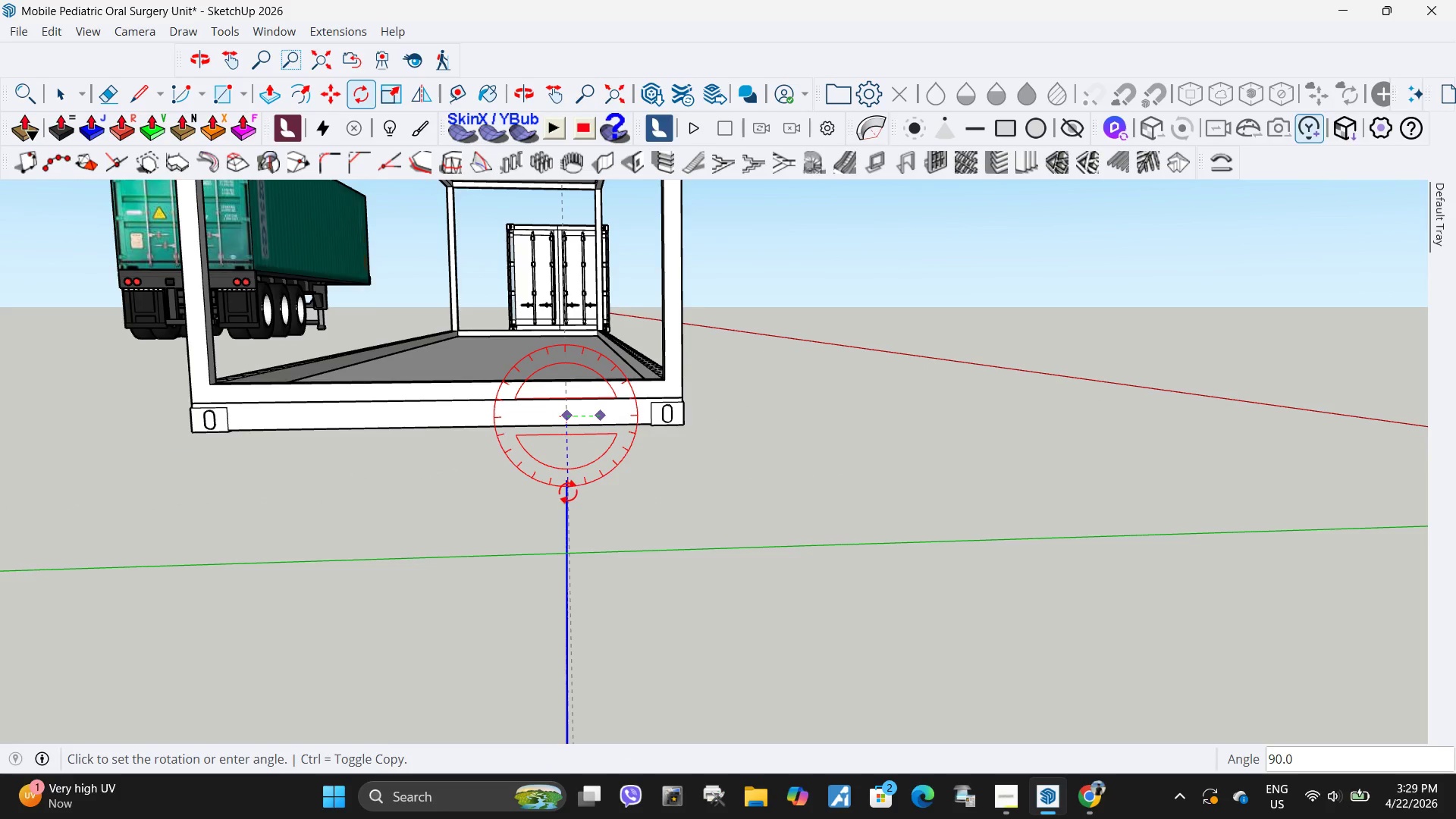 
left_click([568, 491])
 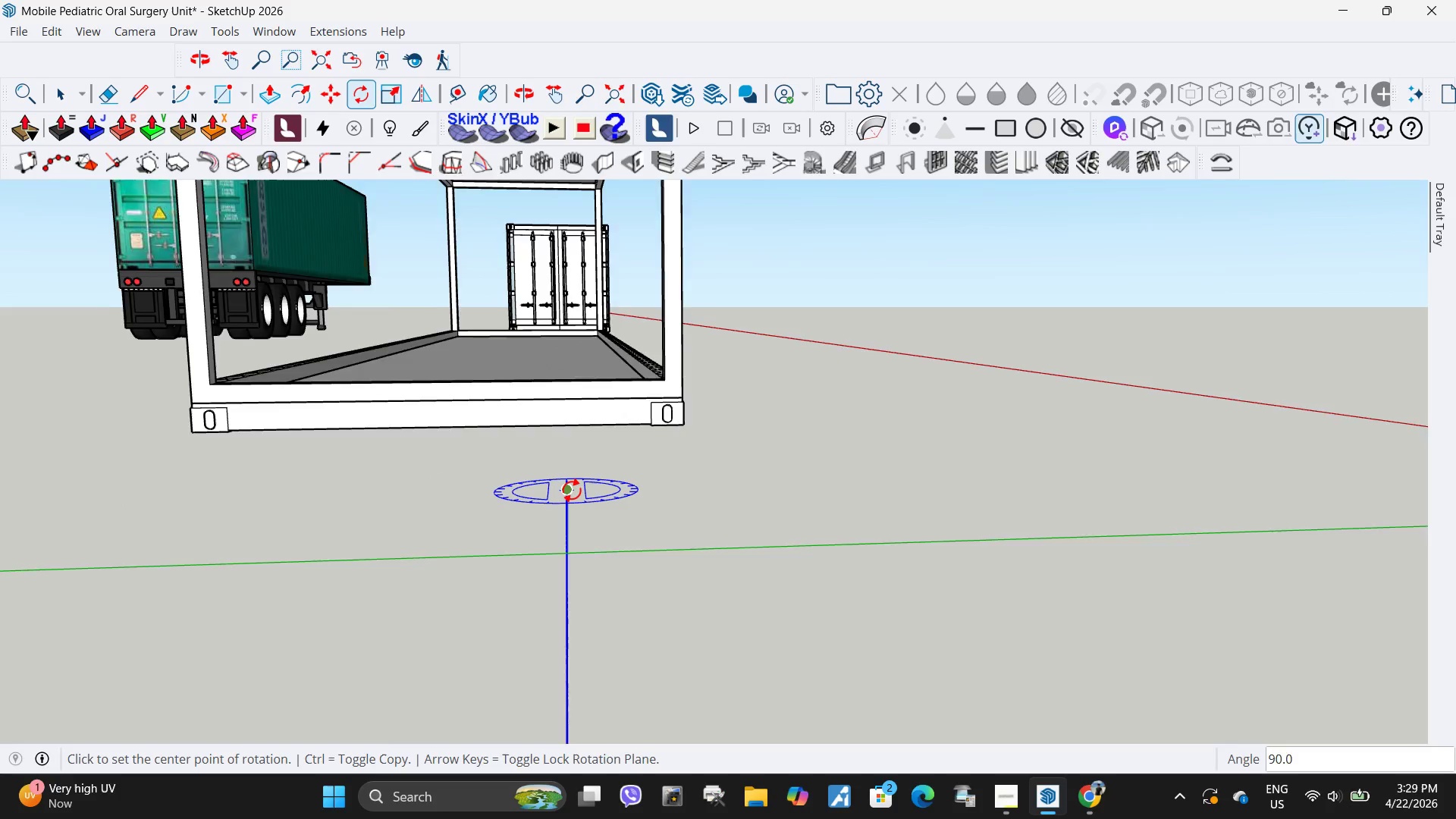 
scroll: coordinate [607, 476], scroll_direction: down, amount: 10.0
 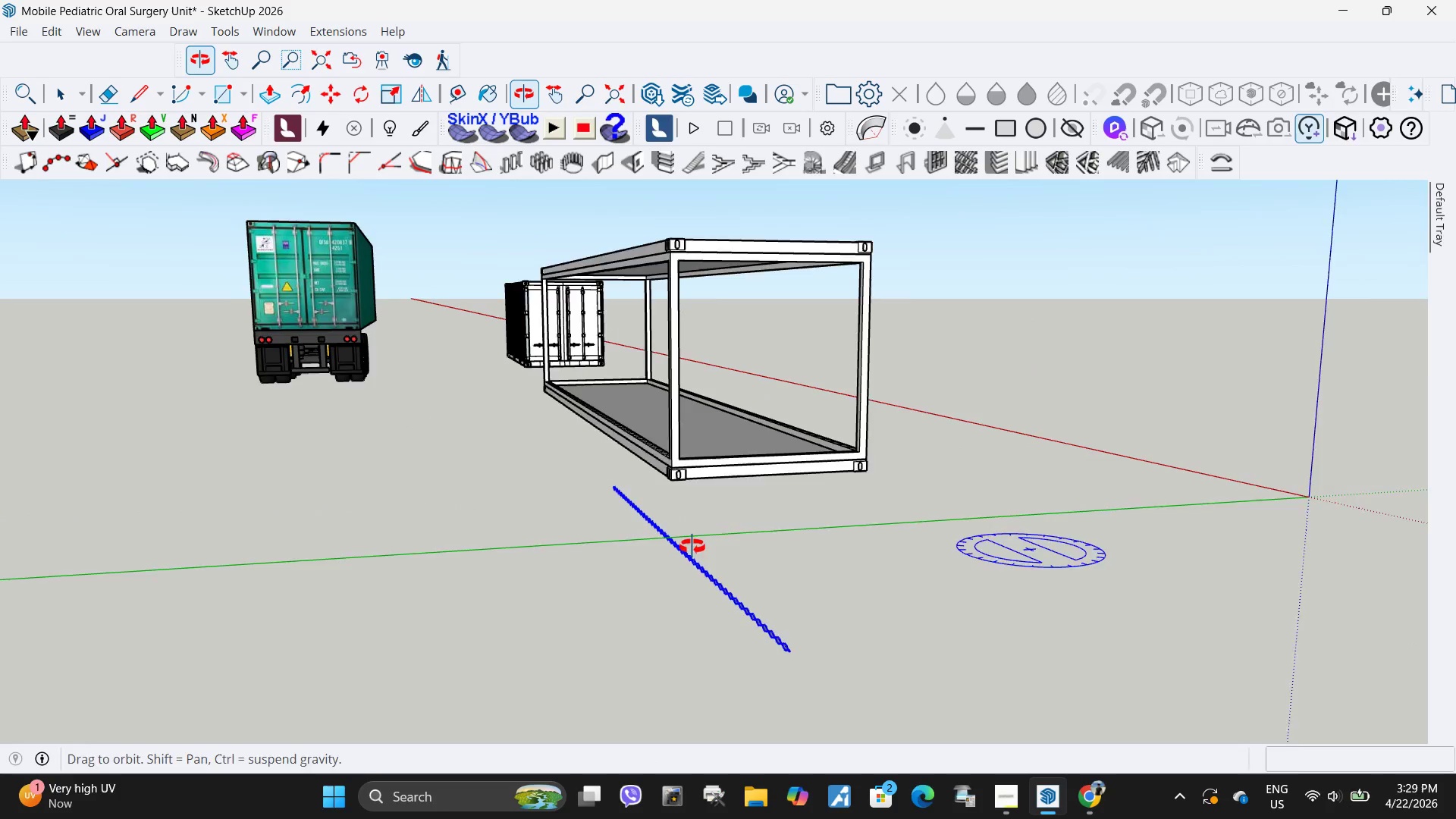 
scroll: coordinate [855, 631], scroll_direction: up, amount: 15.0
 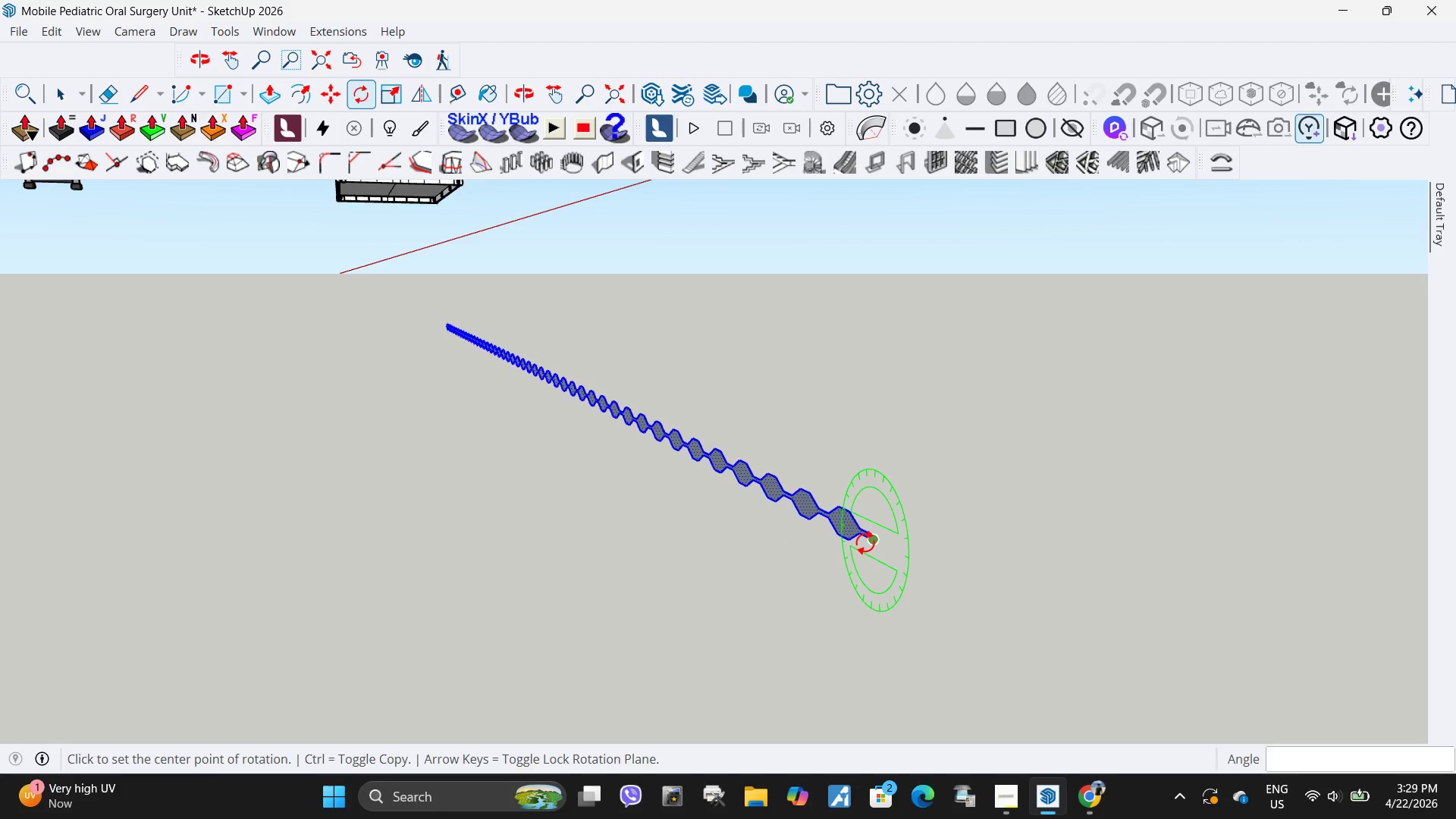 
key(M)
 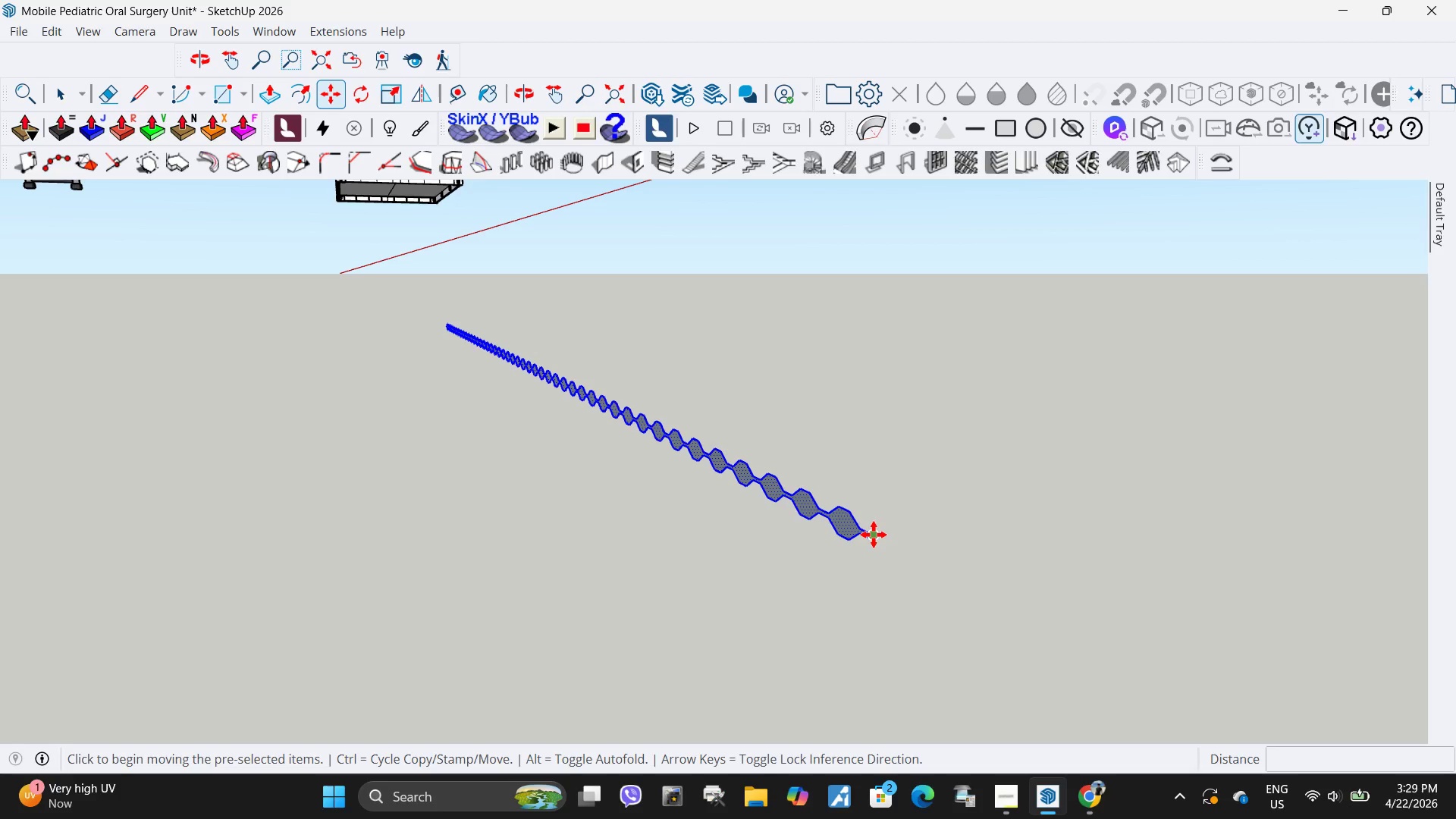 
left_click([874, 535])
 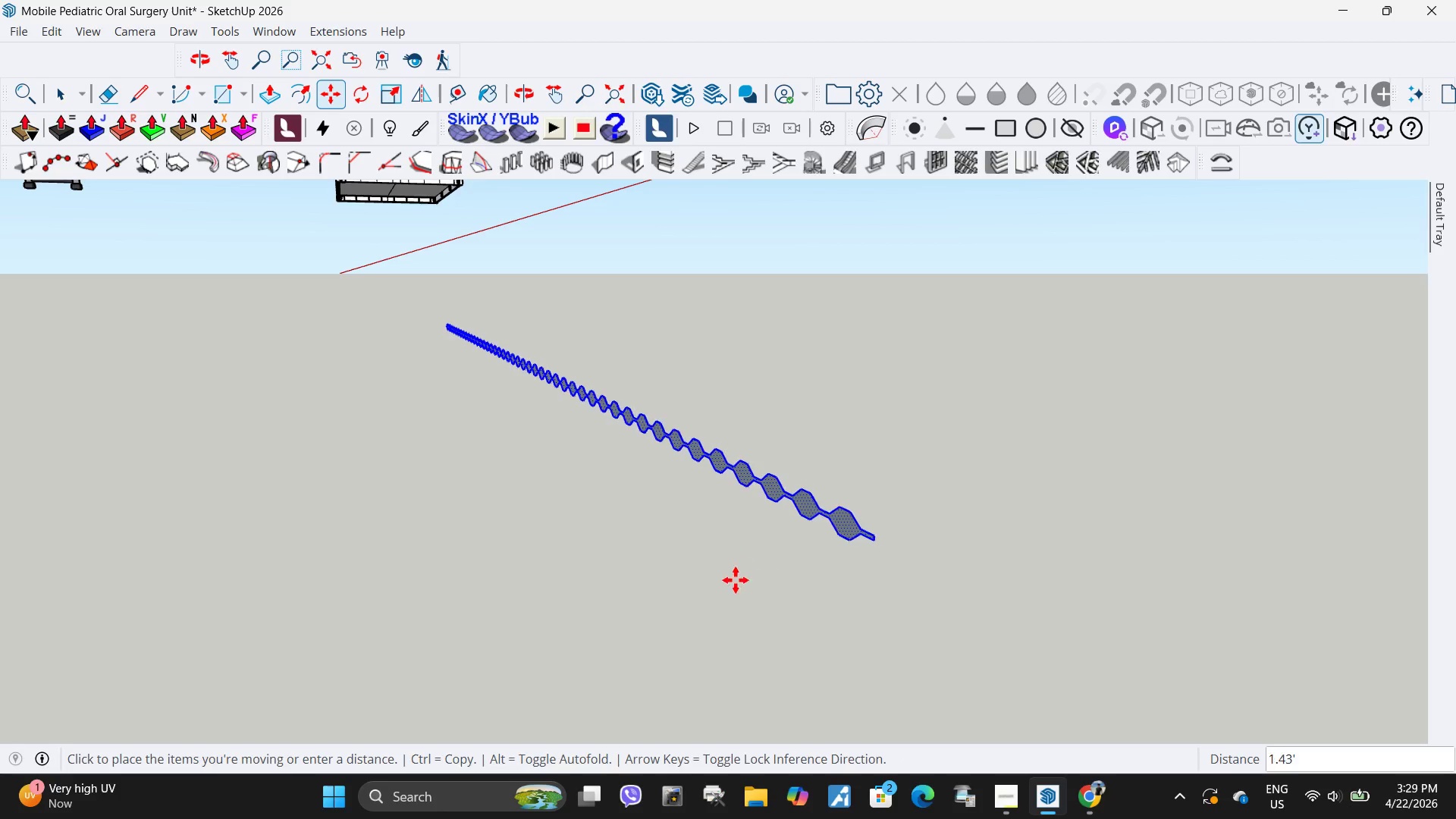 
scroll: coordinate [873, 501], scroll_direction: down, amount: 27.0
 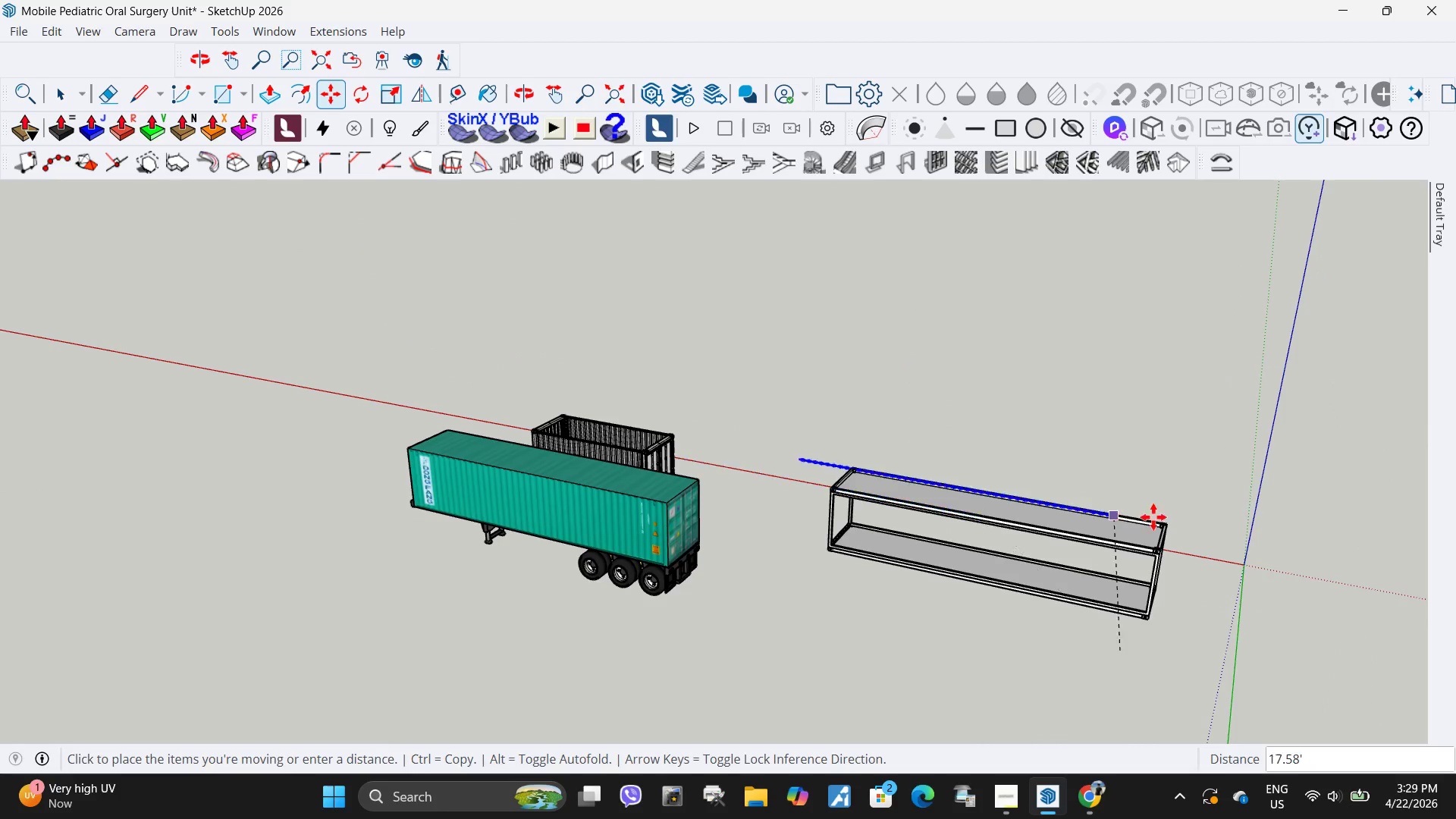 
scroll: coordinate [1183, 462], scroll_direction: up, amount: 47.0
 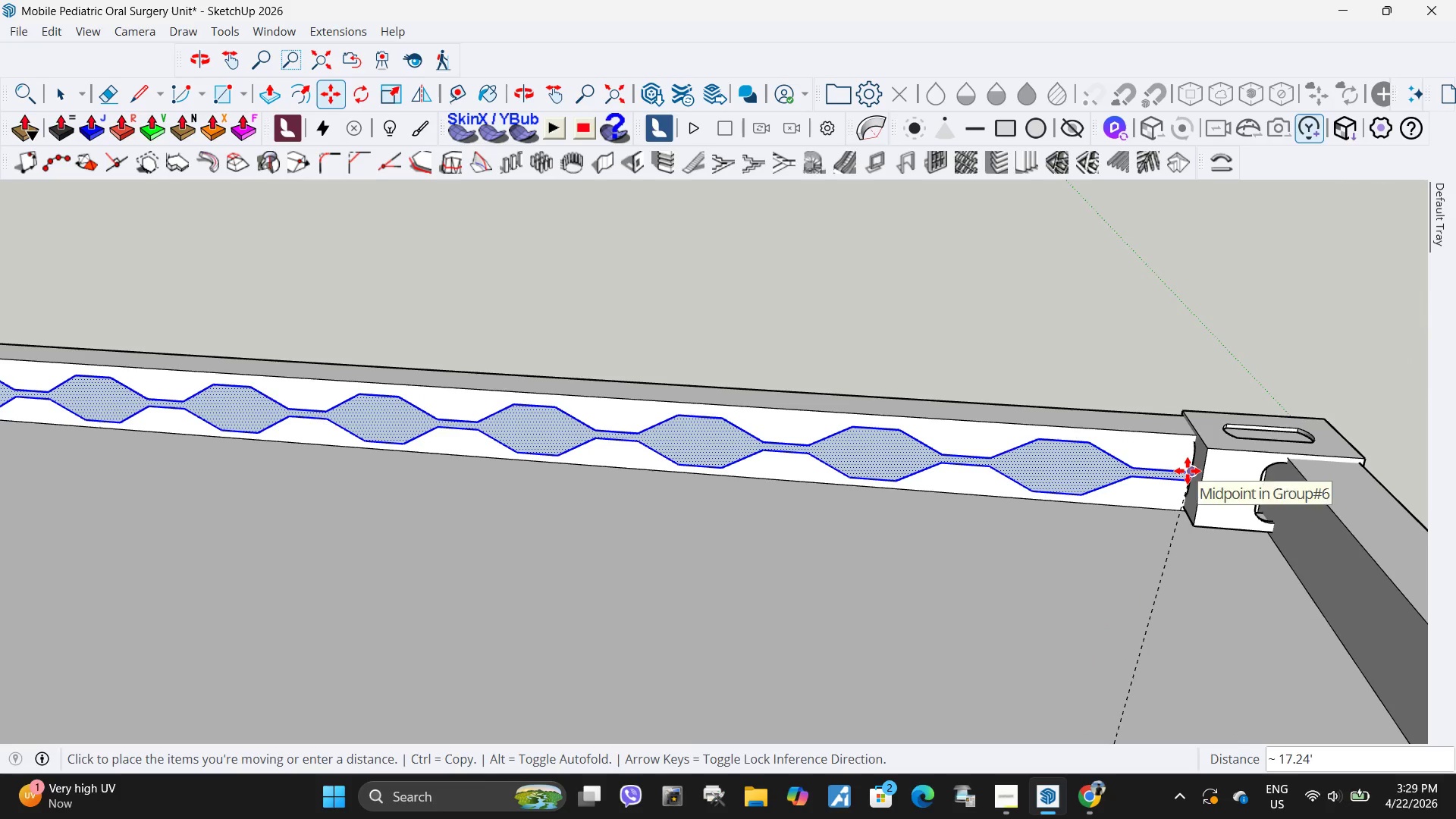 
scroll: coordinate [1163, 418], scroll_direction: up, amount: 17.0
 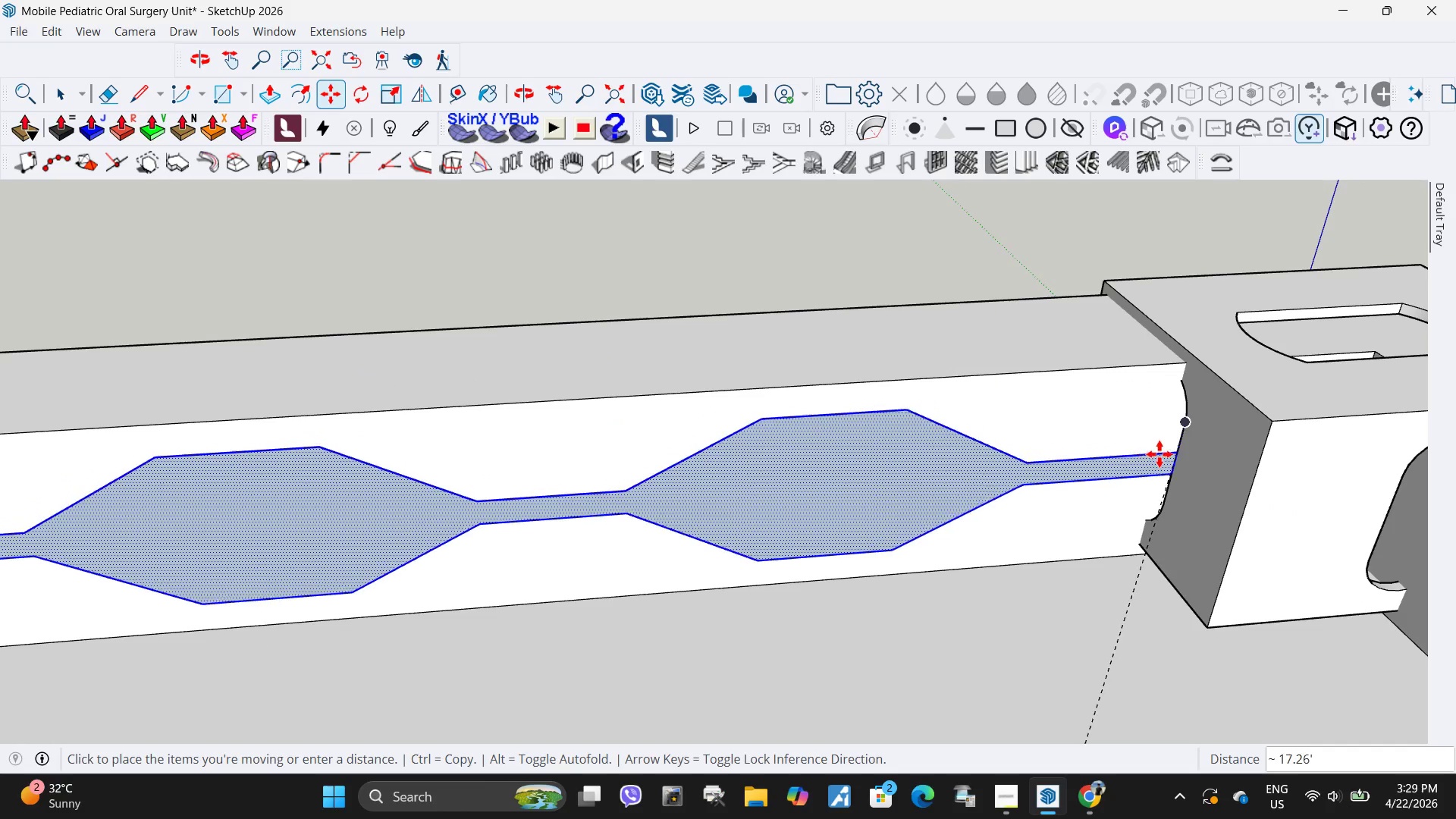 
scroll: coordinate [646, 645], scroll_direction: down, amount: 57.0
 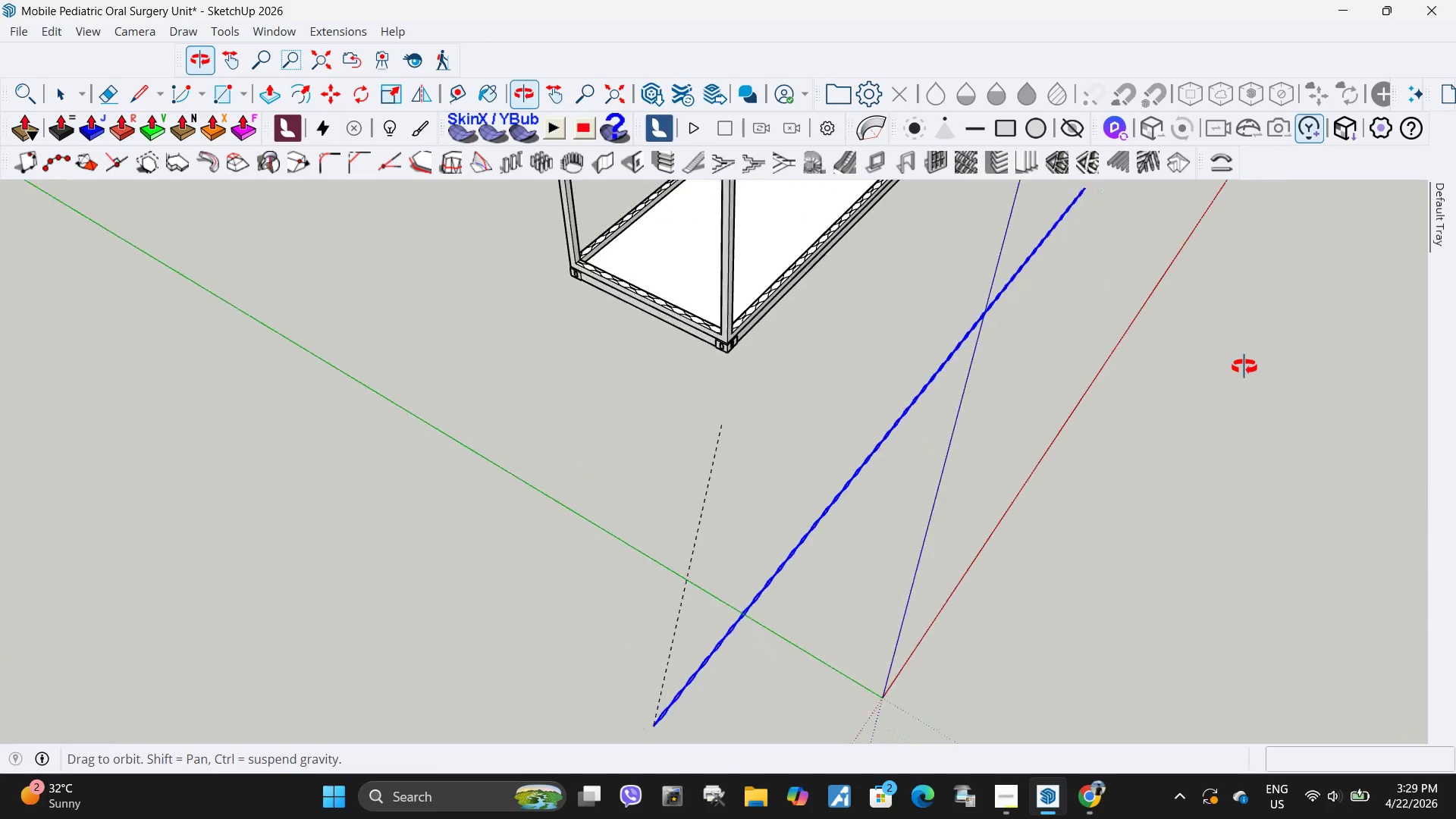 
scroll: coordinate [765, 597], scroll_direction: down, amount: 4.0
 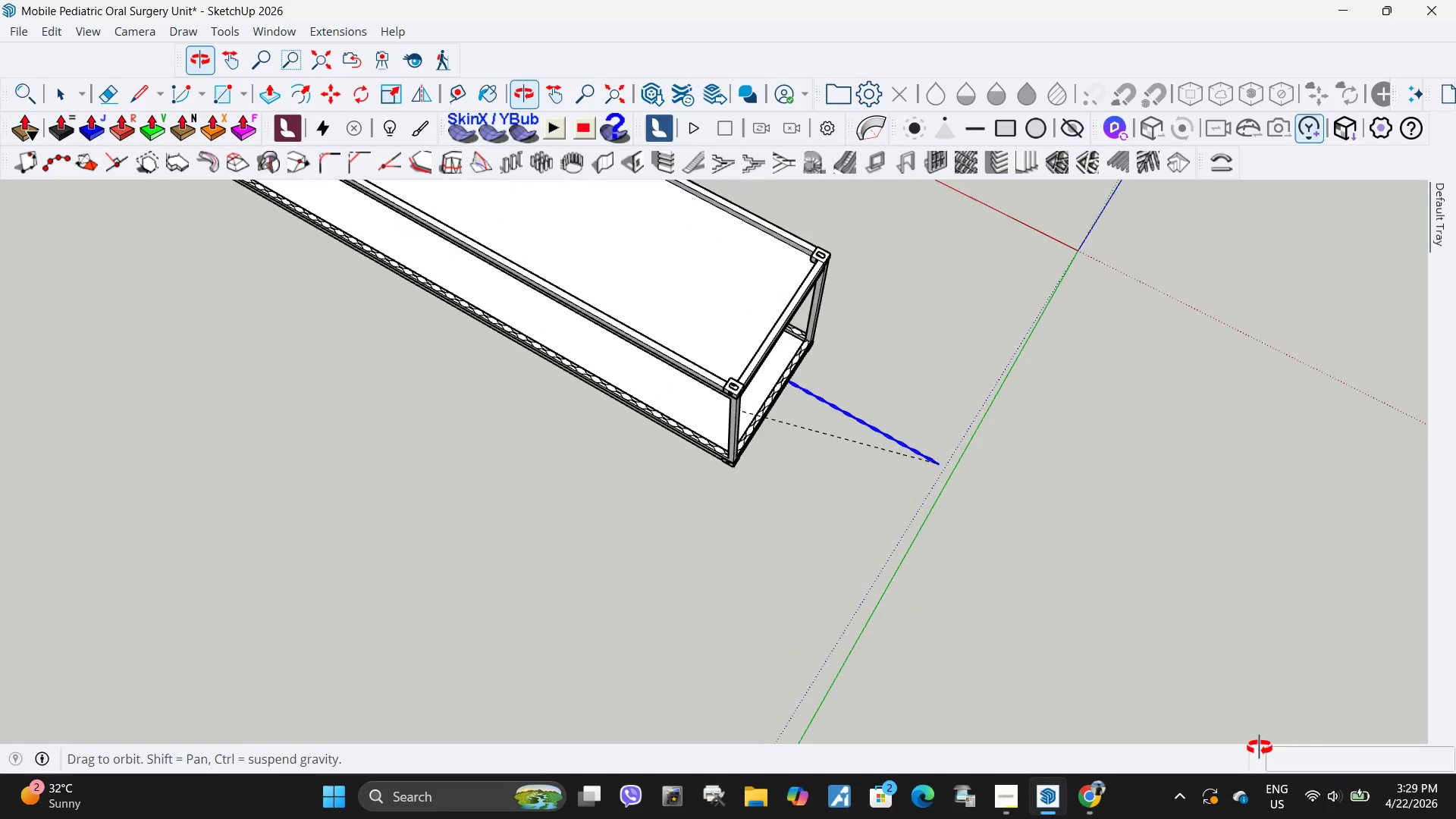 
scroll: coordinate [843, 275], scroll_direction: up, amount: 19.0
 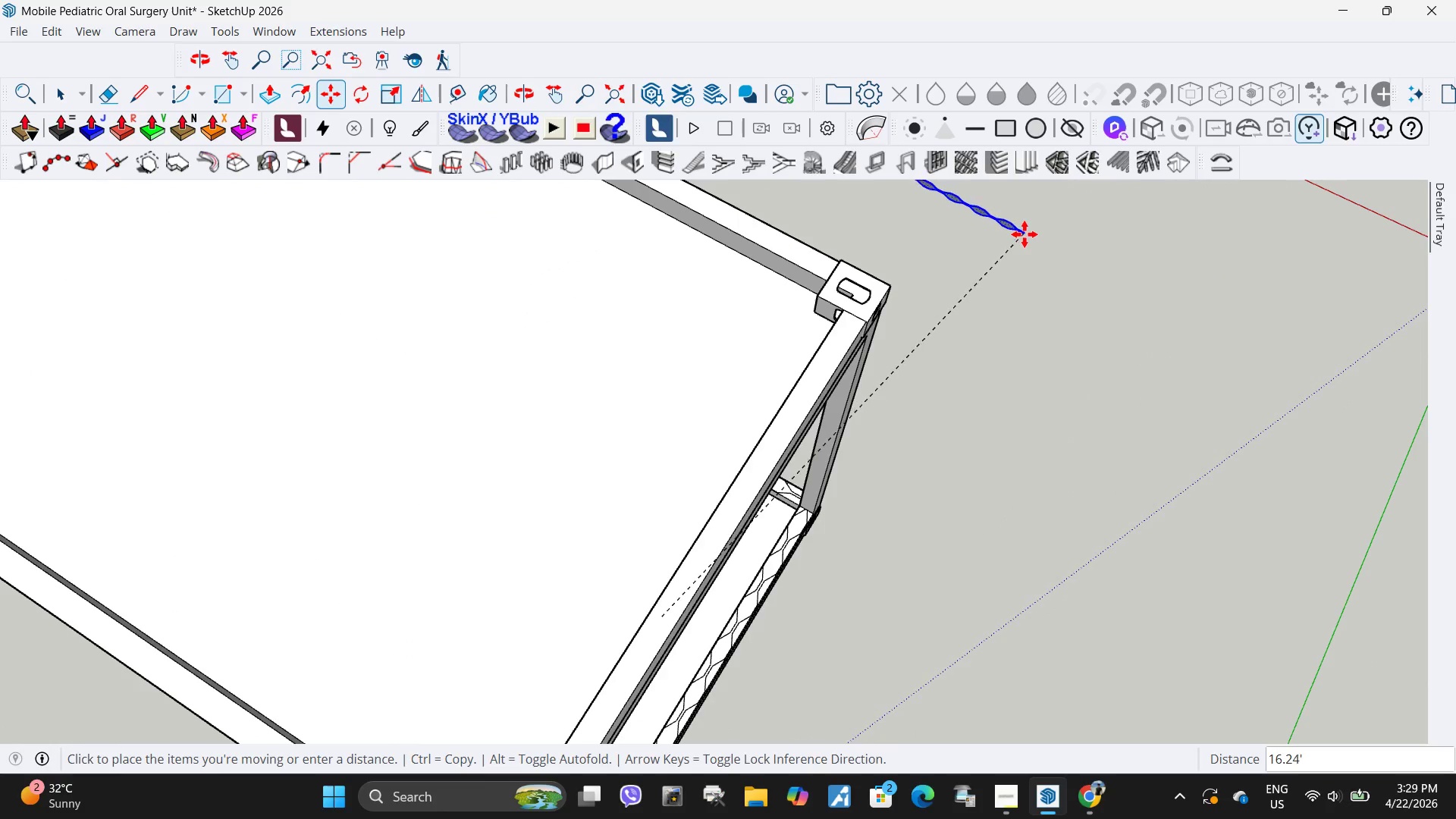 
left_click([1018, 246])
 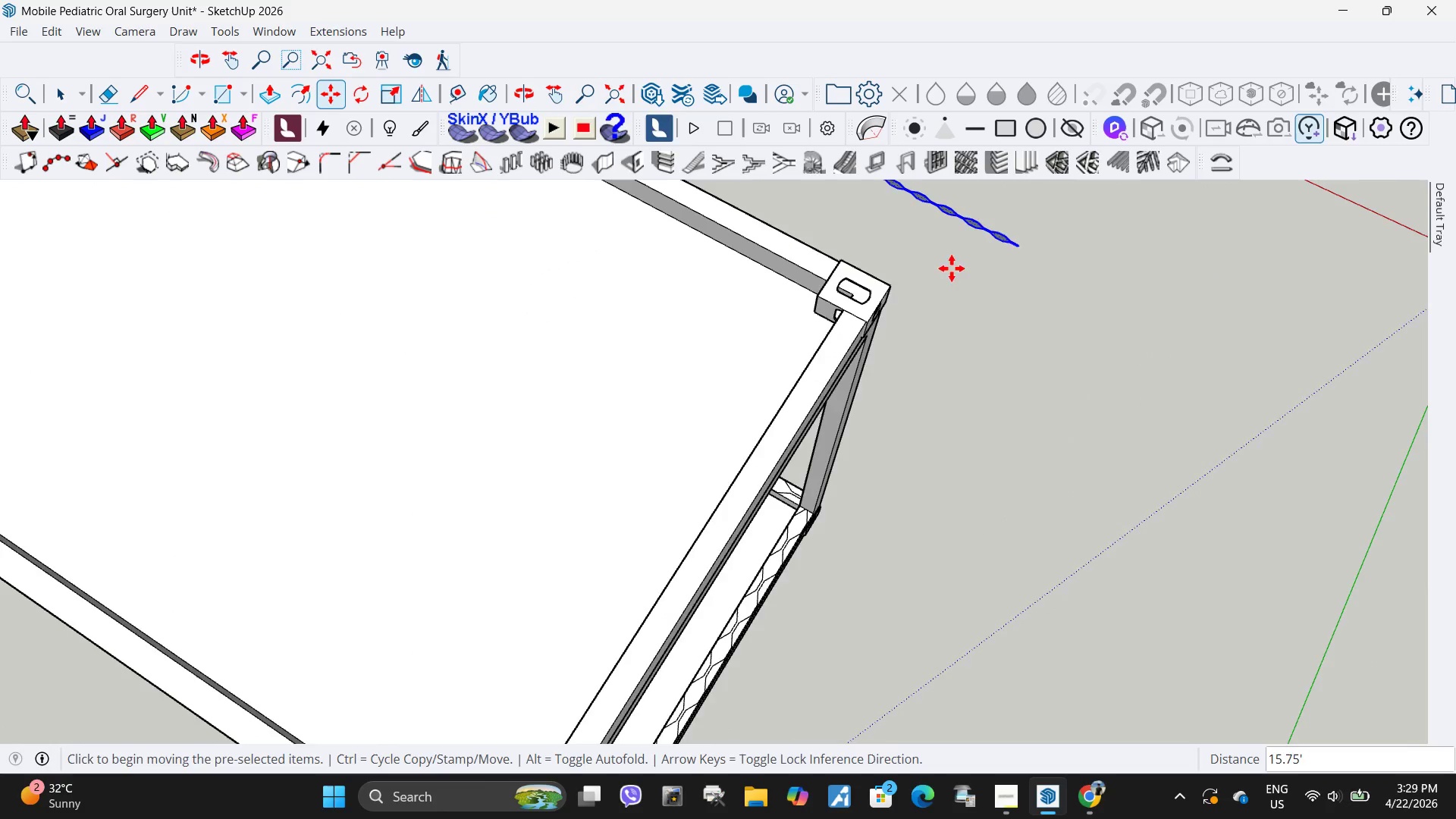 
scroll: coordinate [906, 372], scroll_direction: down, amount: 13.0
 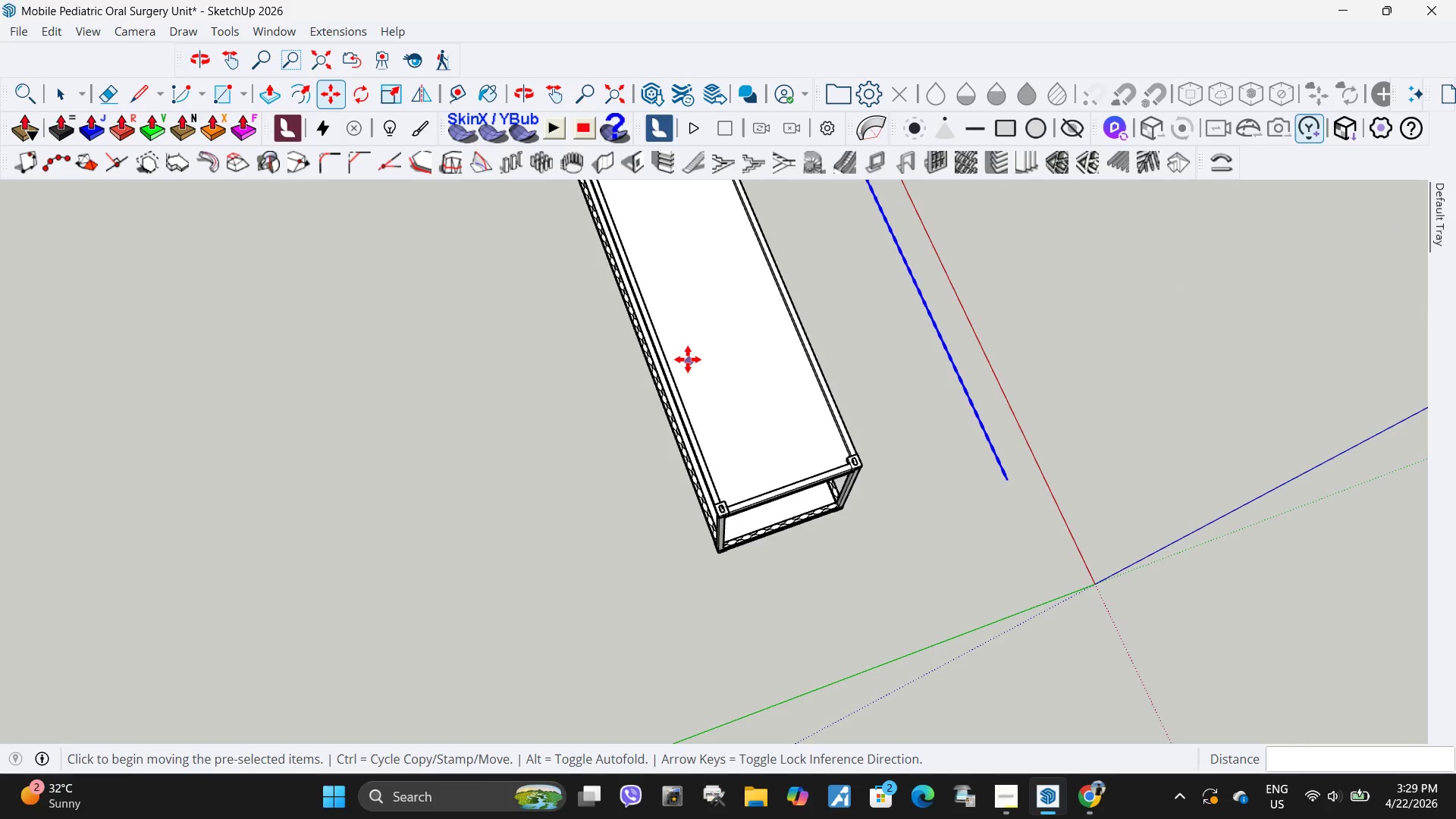 
key(Space)
 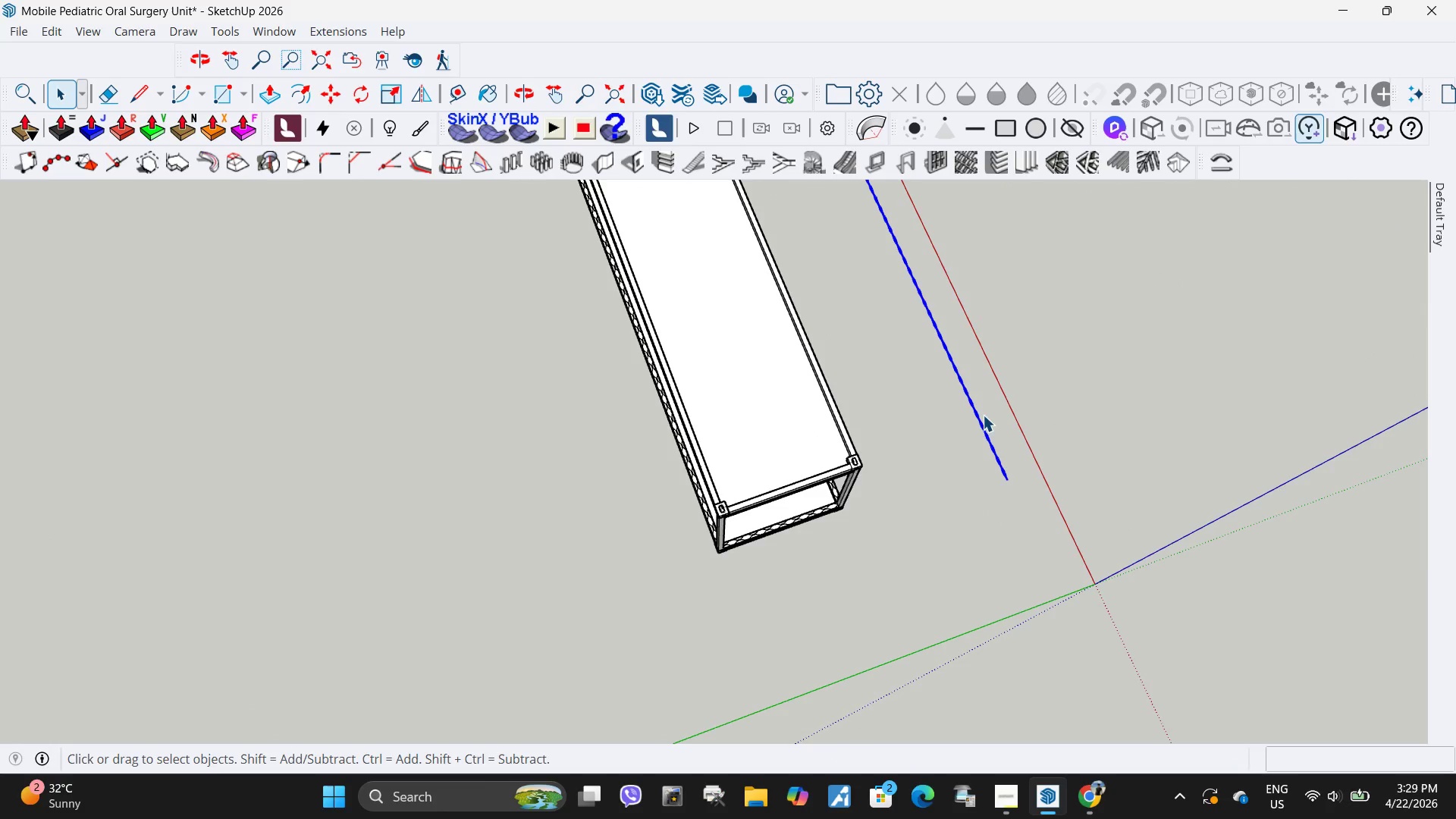 
key(Control+C)
 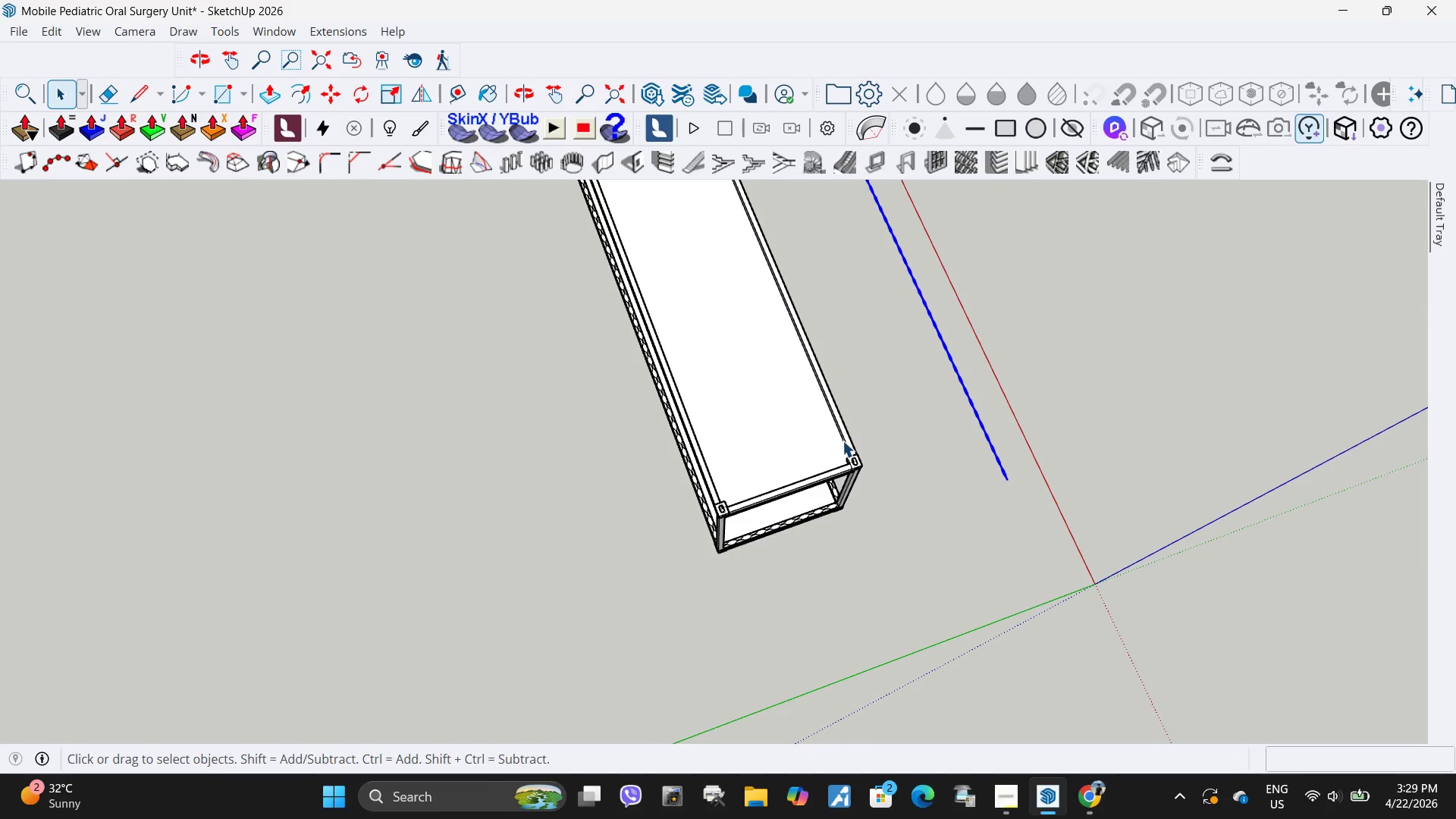 
double_click([847, 441])
 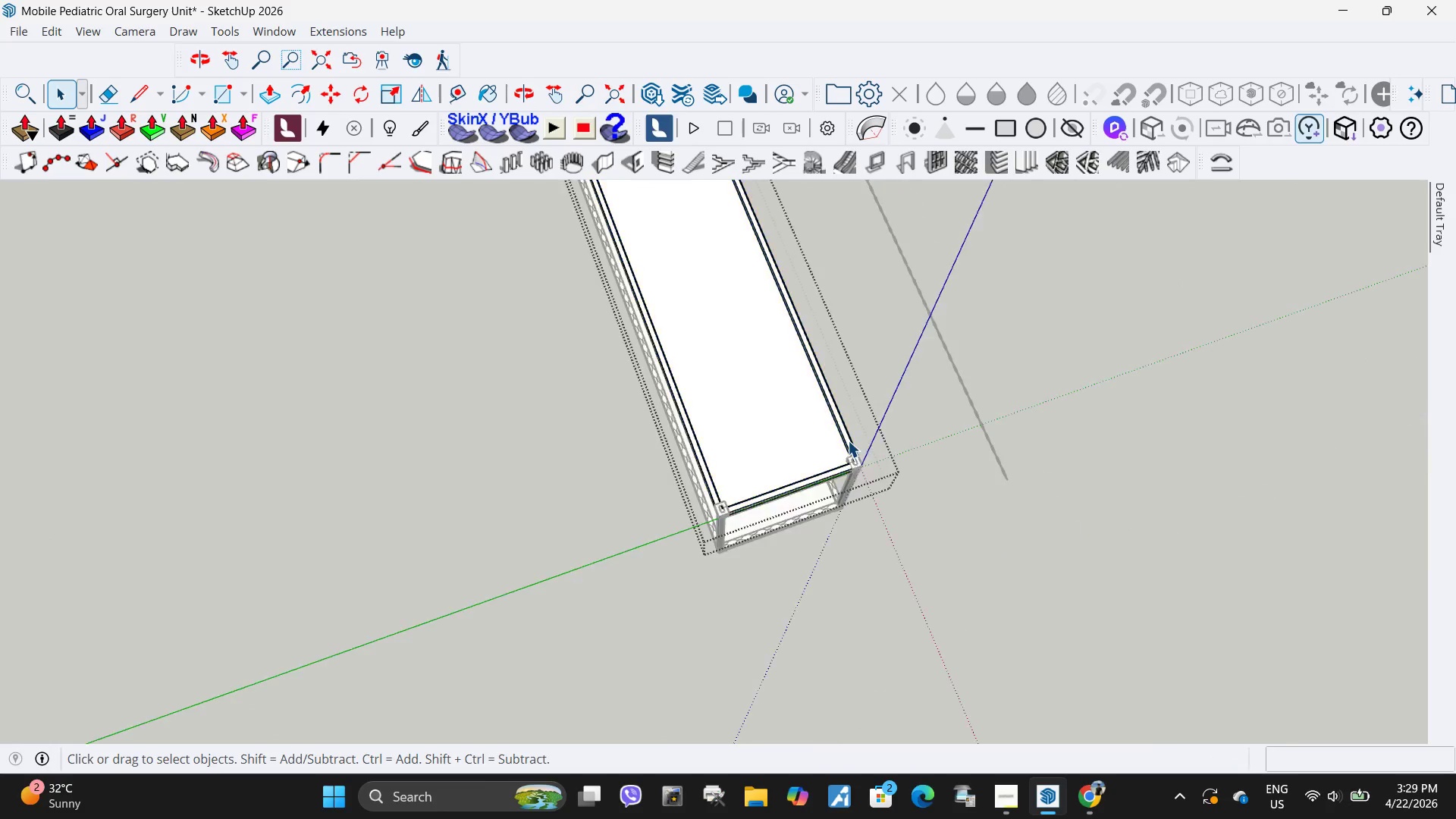 
triple_click([848, 441])
 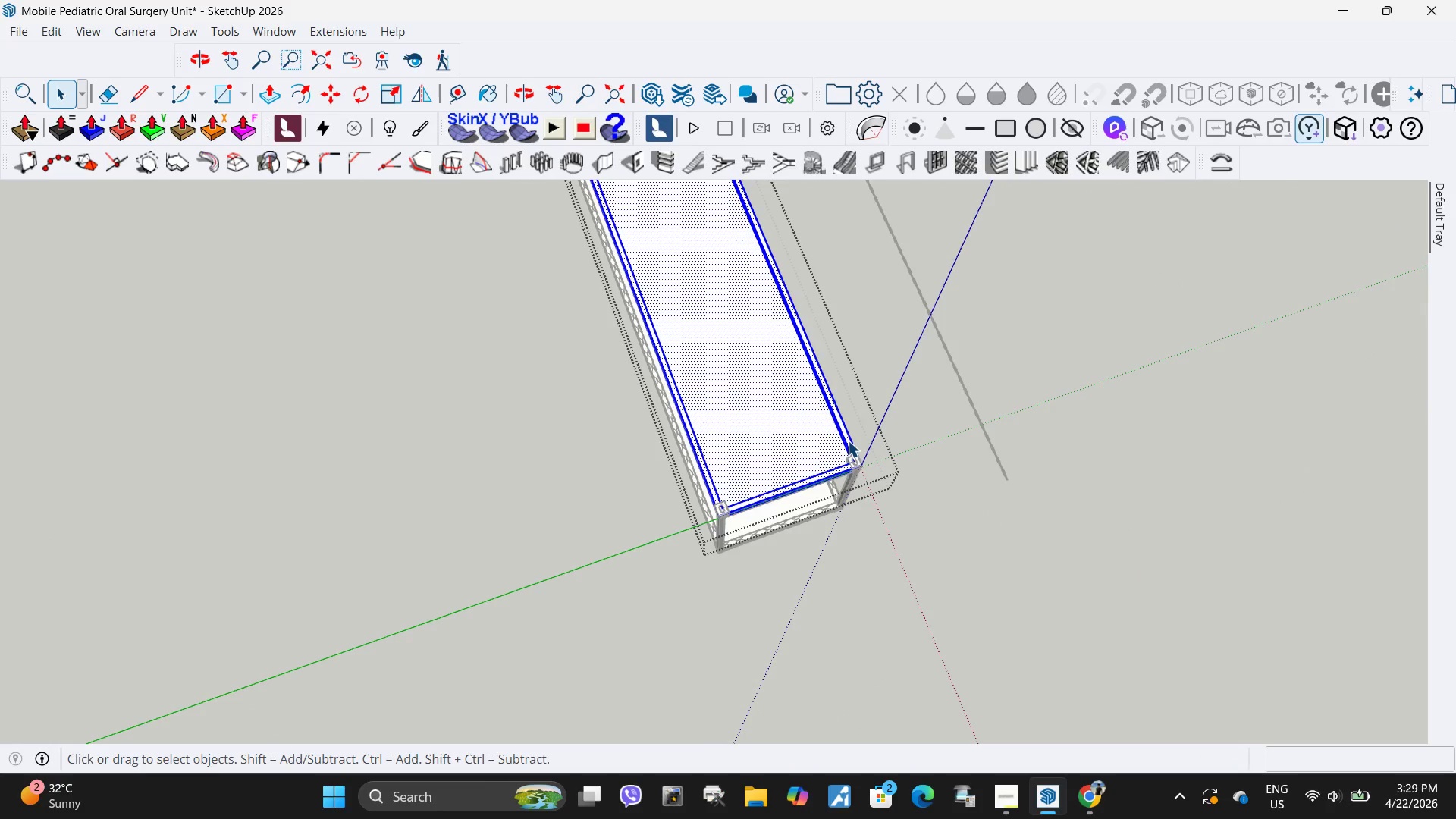 
left_click([848, 441])
 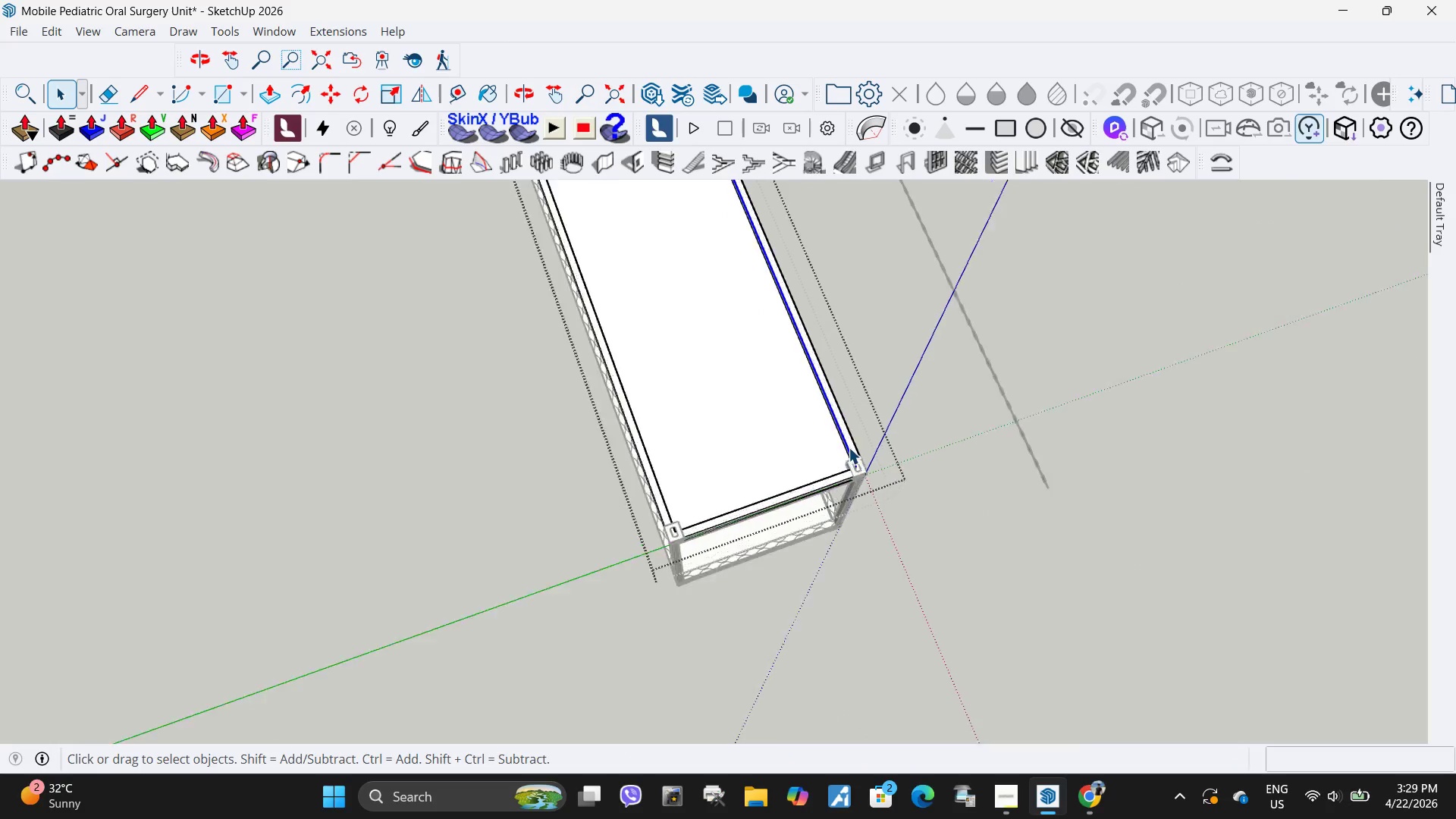 
scroll: coordinate [838, 453], scroll_direction: up, amount: 11.0
 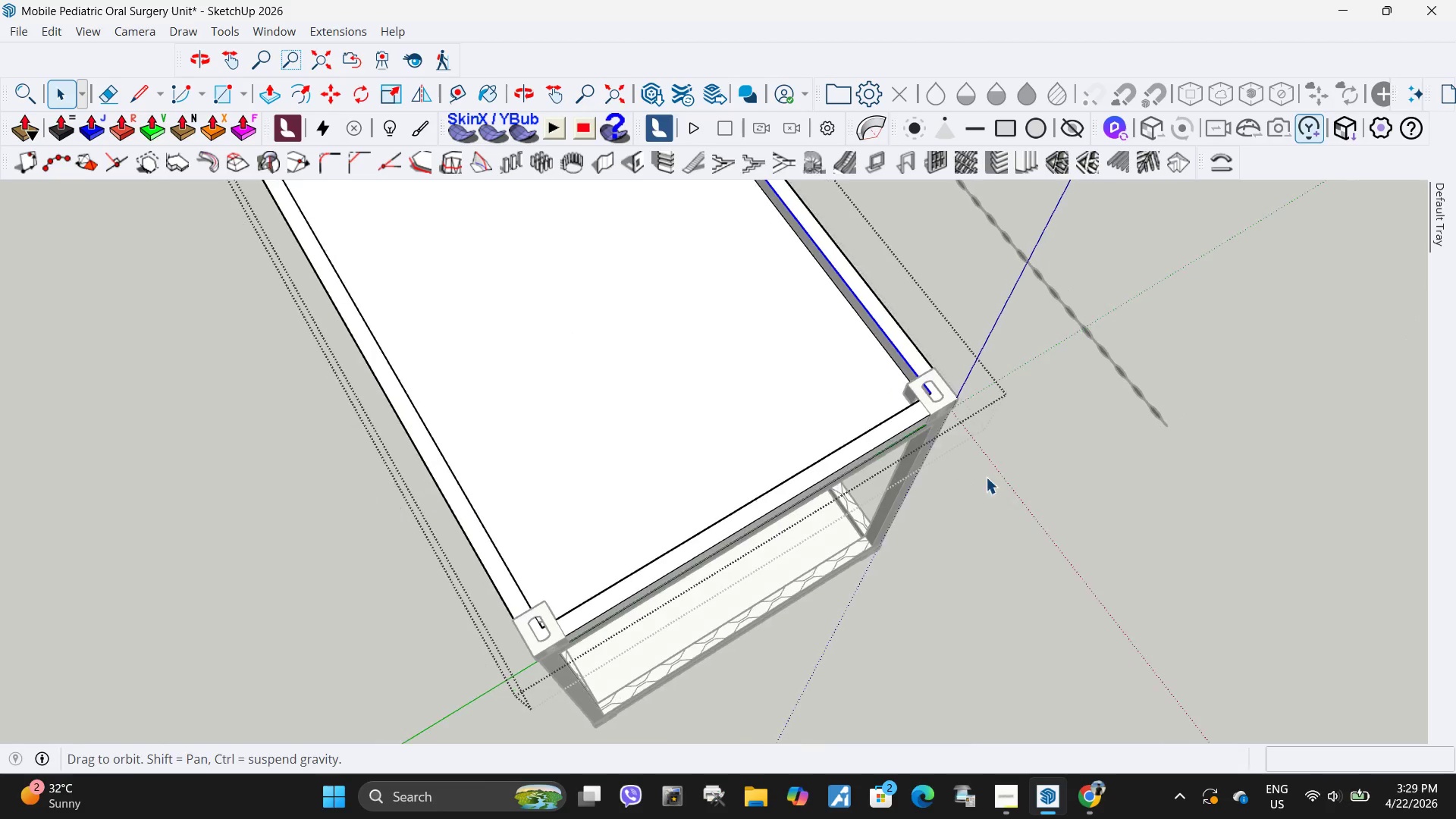 
key(Control+V)
 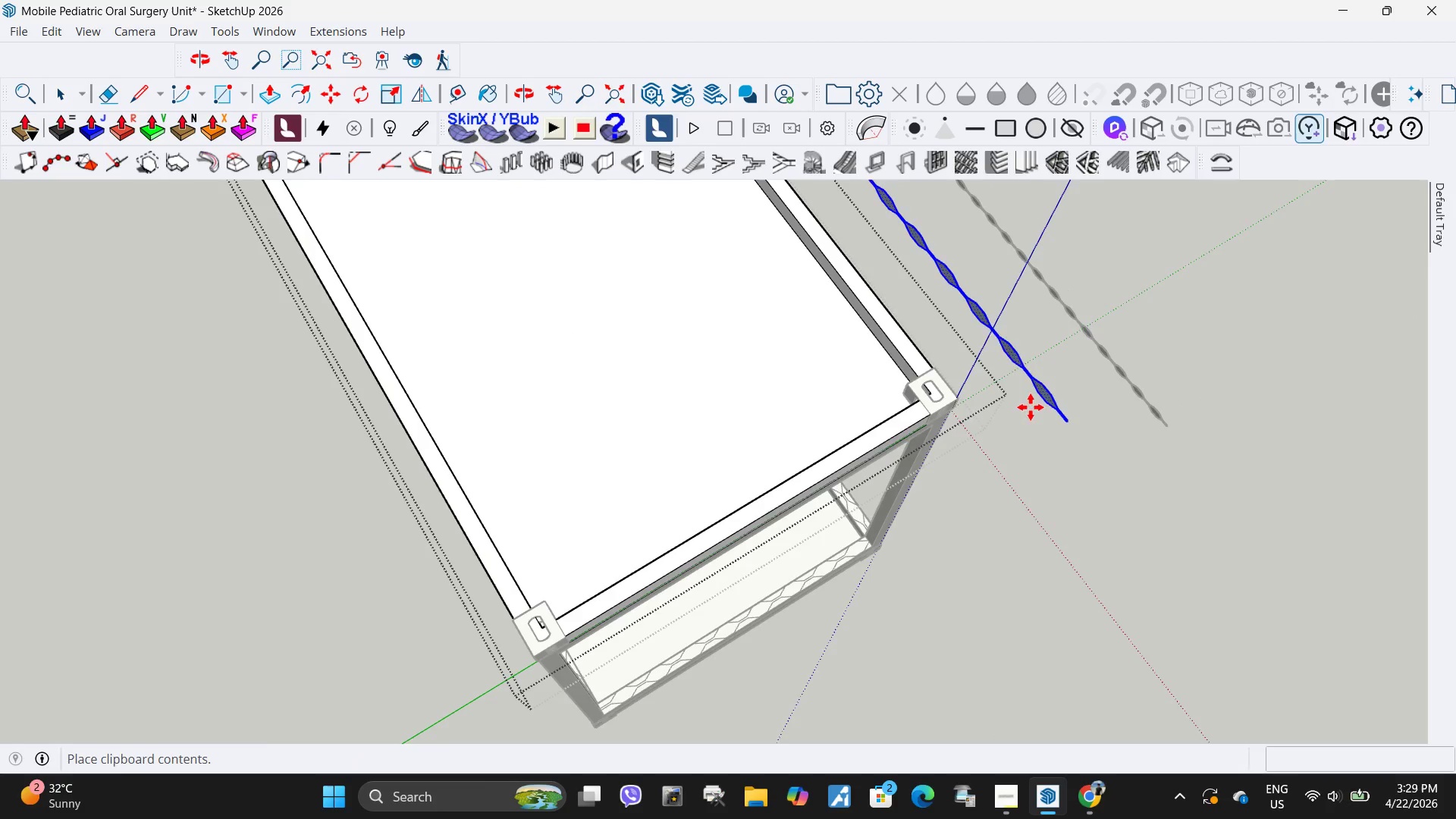 
scroll: coordinate [725, 273], scroll_direction: up, amount: 19.0
 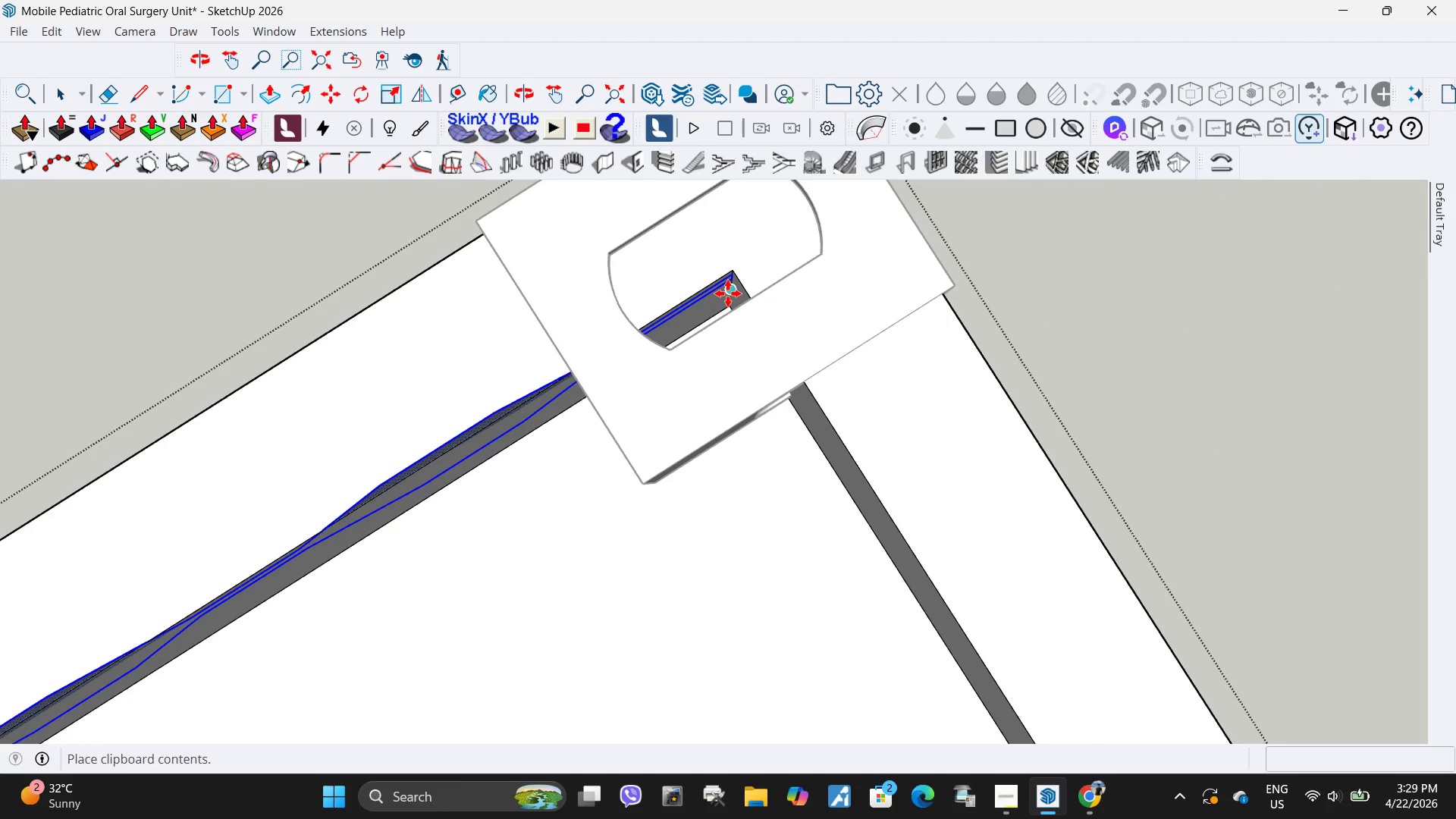 
left_click([728, 293])
 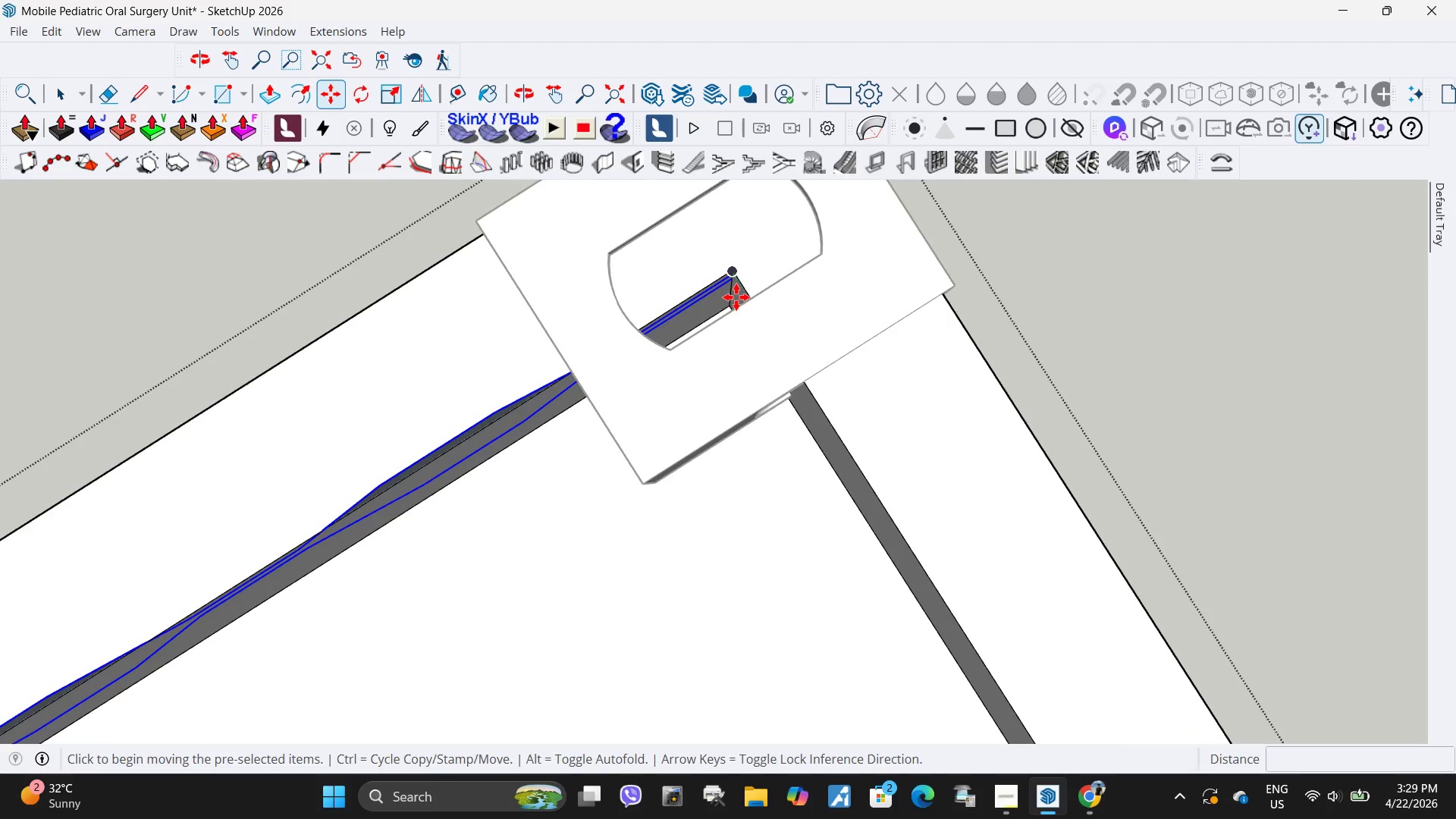 
key(Control+ControlLeft)
 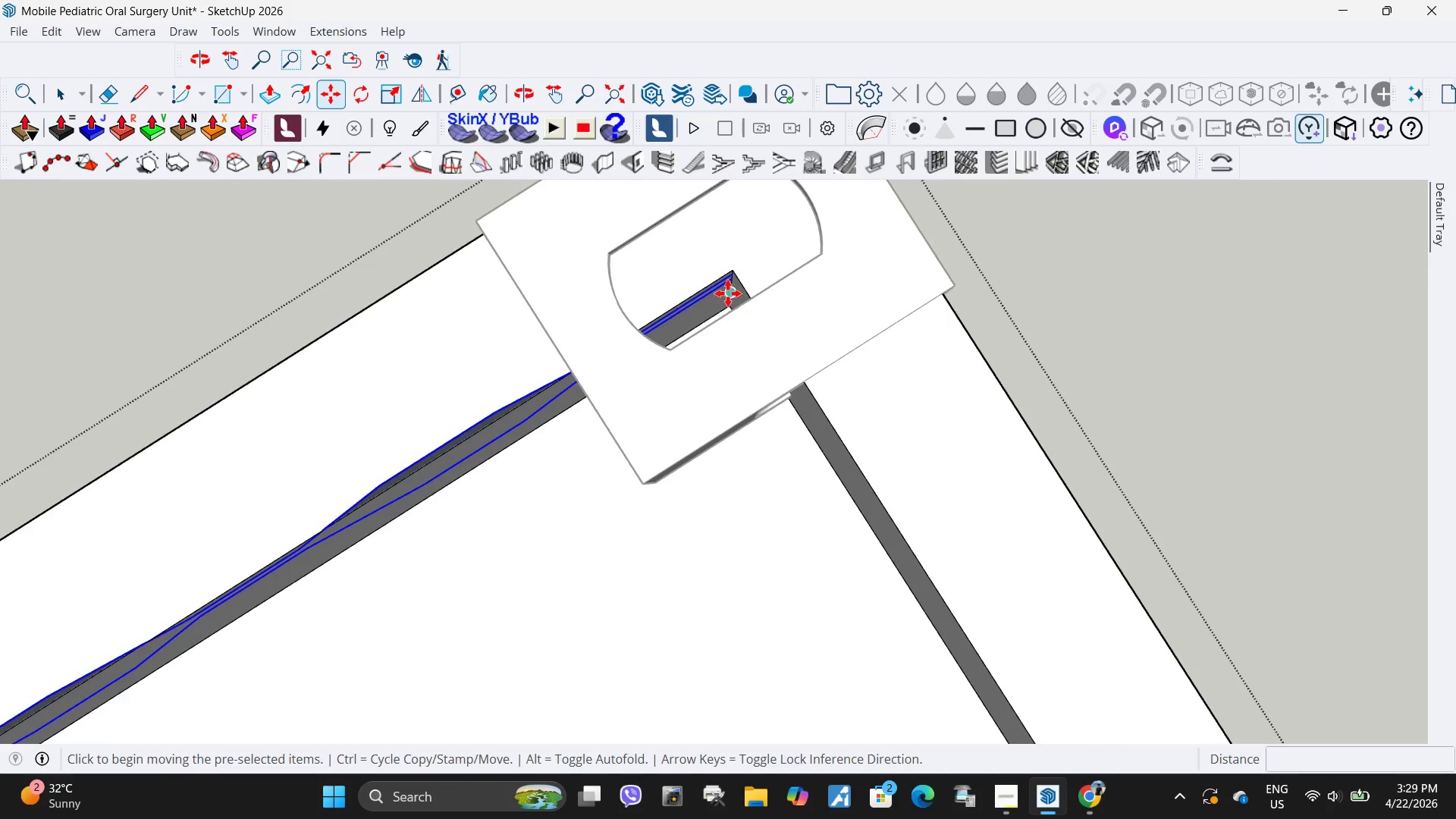 
key(Control+Z)
 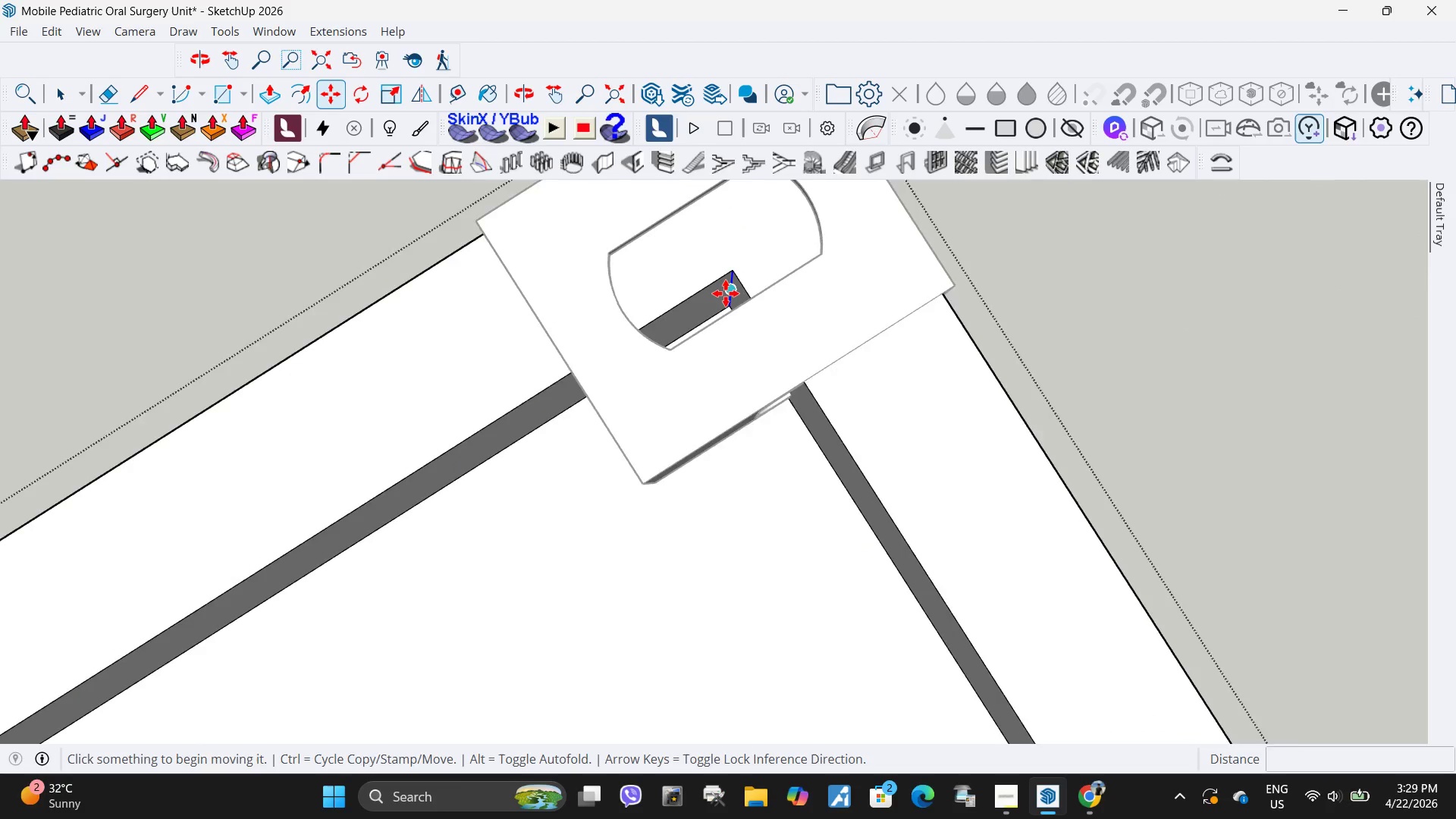 
scroll: coordinate [729, 293], scroll_direction: up, amount: 4.0
 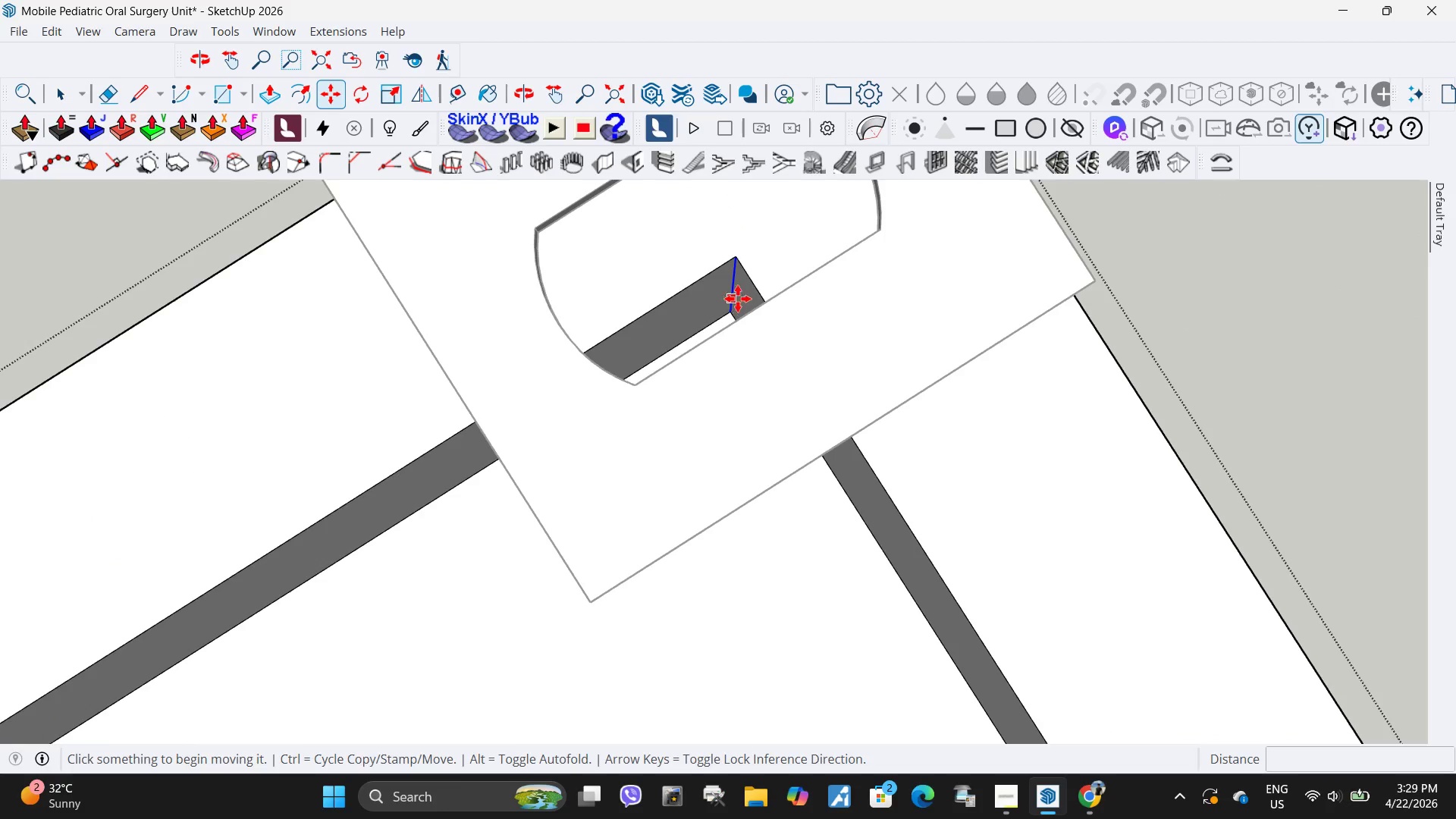 
scroll: coordinate [777, 343], scroll_direction: down, amount: 42.0
 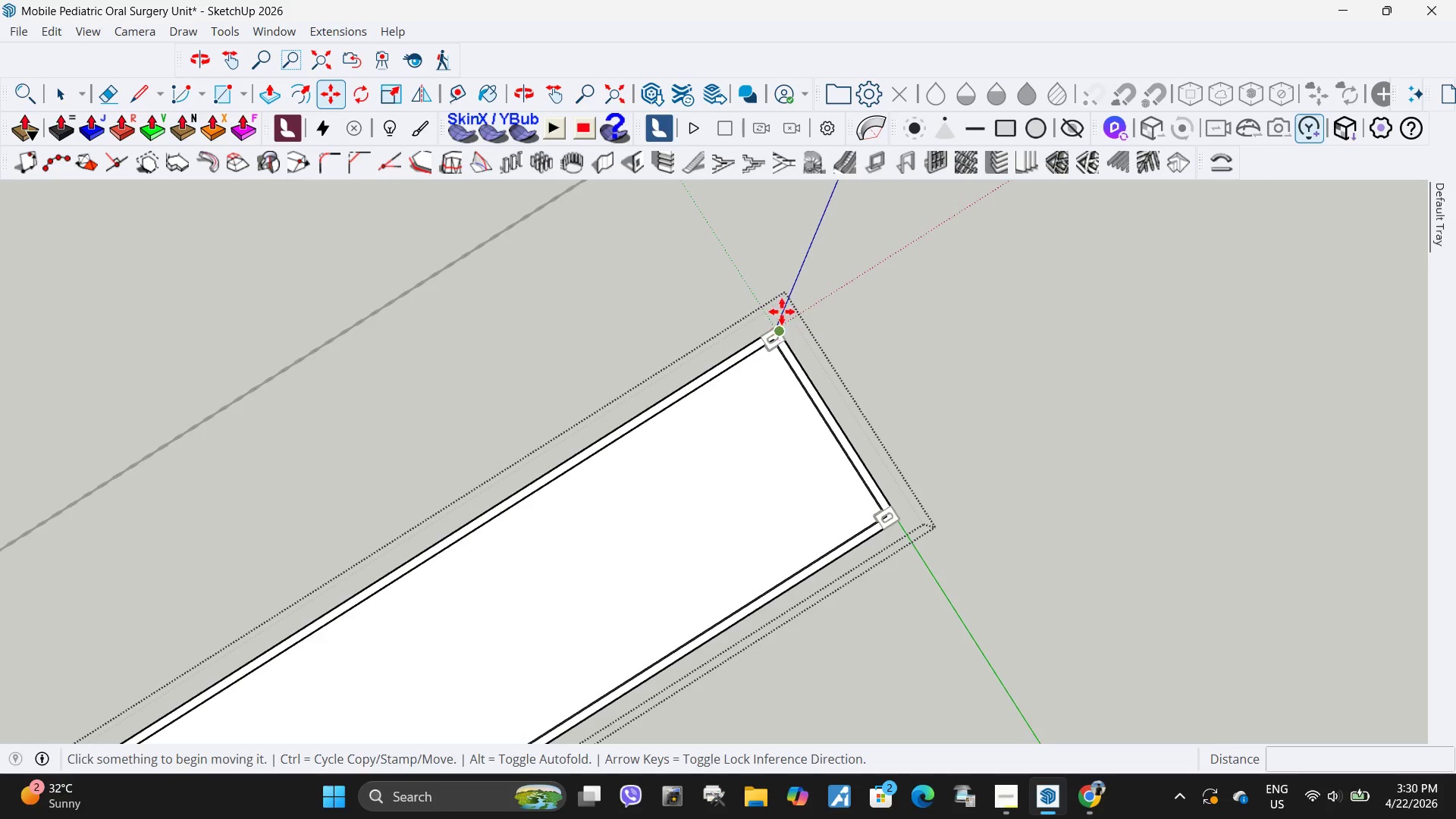 
key(Control+V)
 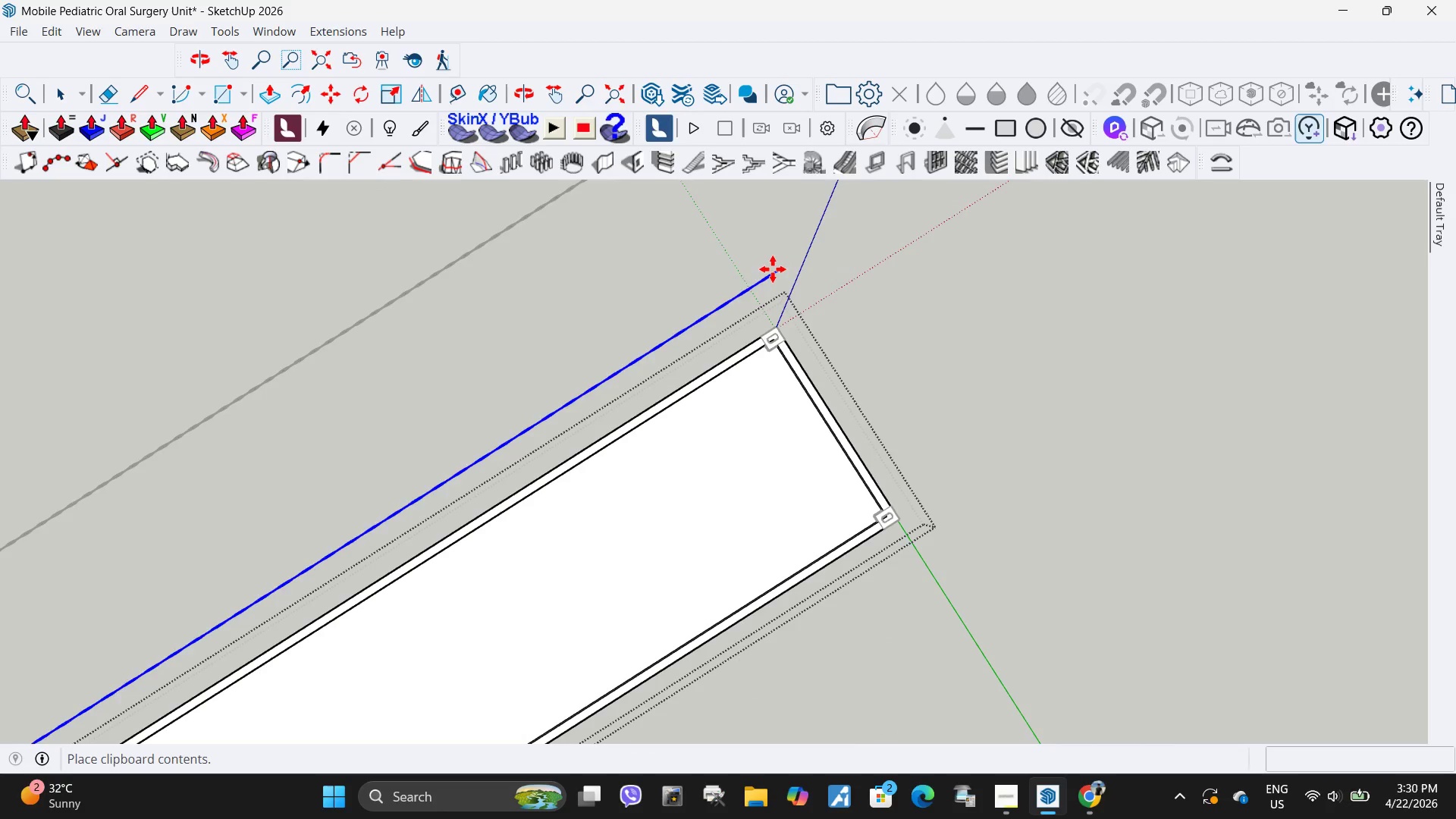 
left_click([765, 269])
 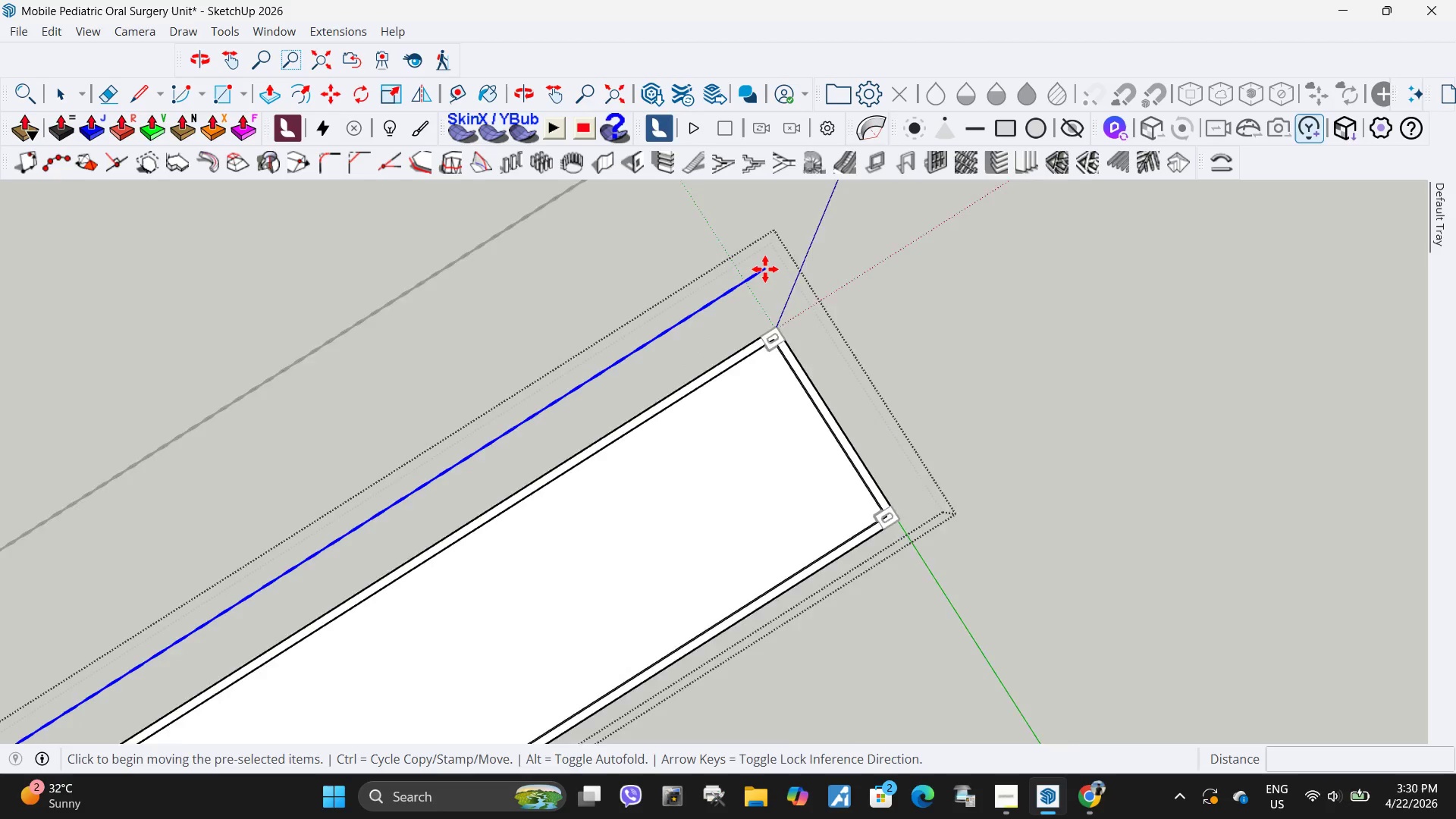 
scroll: coordinate [841, 270], scroll_direction: up, amount: 41.0
 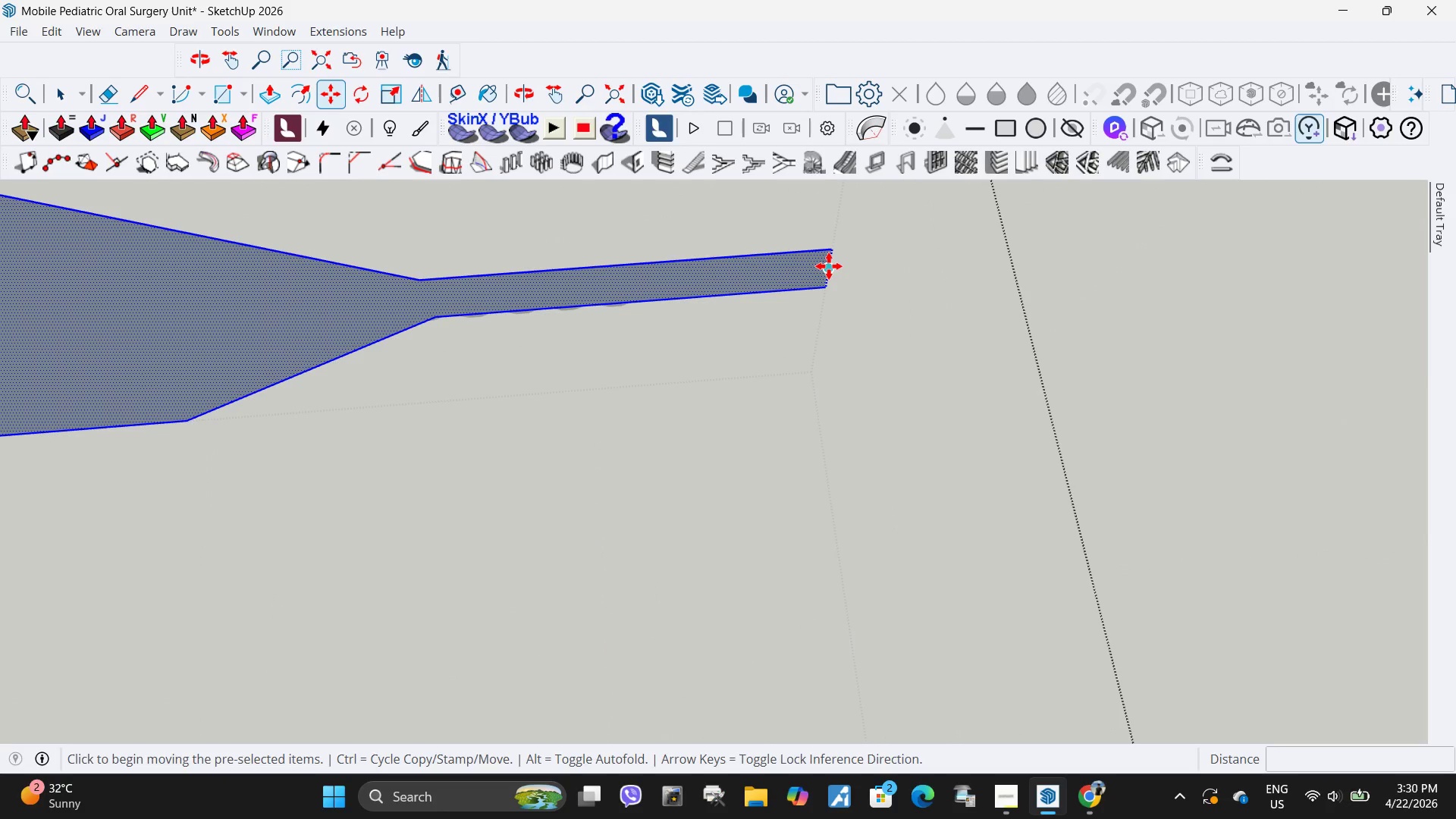 
left_click([829, 266])
 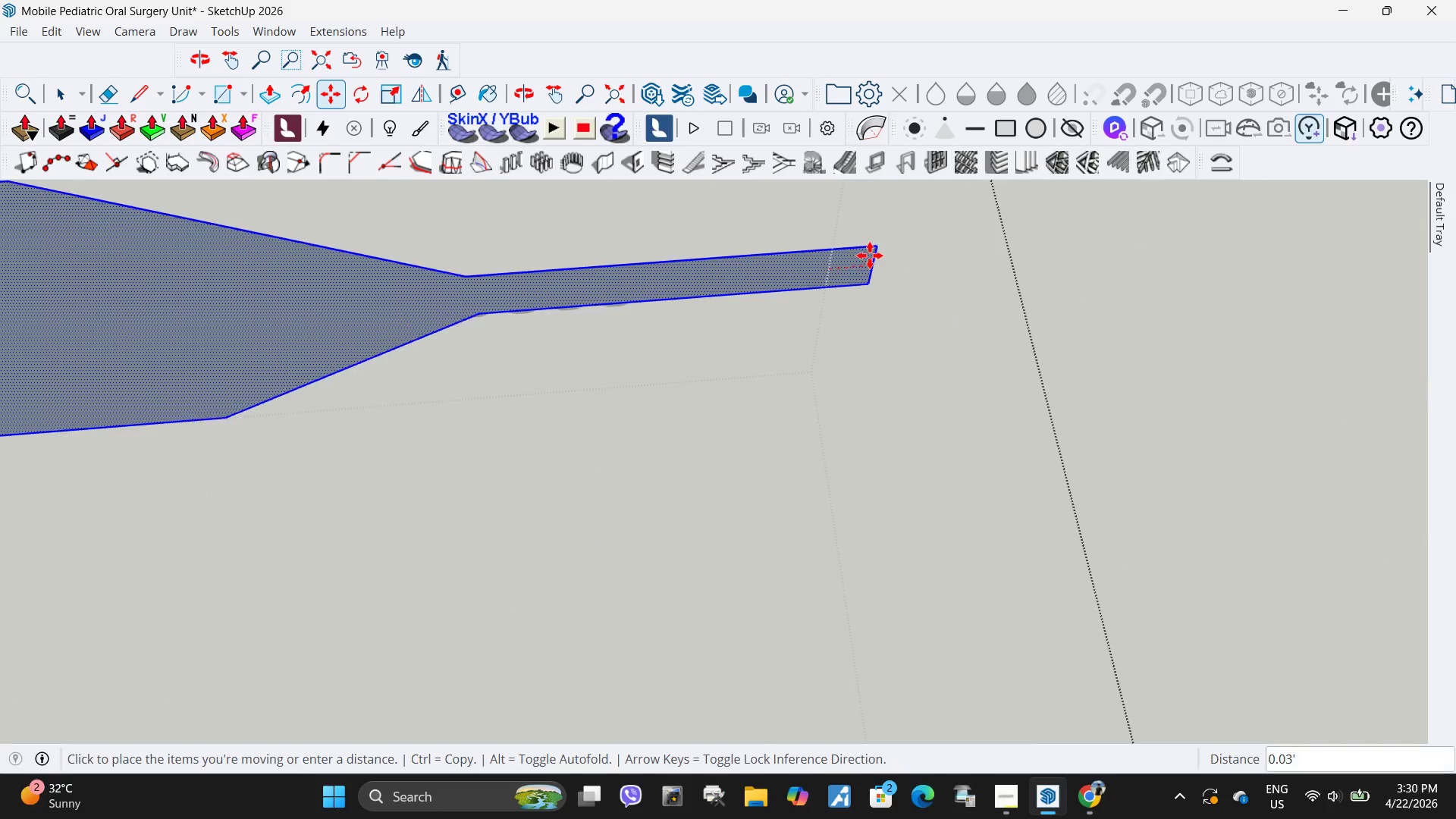 
scroll: coordinate [905, 193], scroll_direction: down, amount: 26.0
 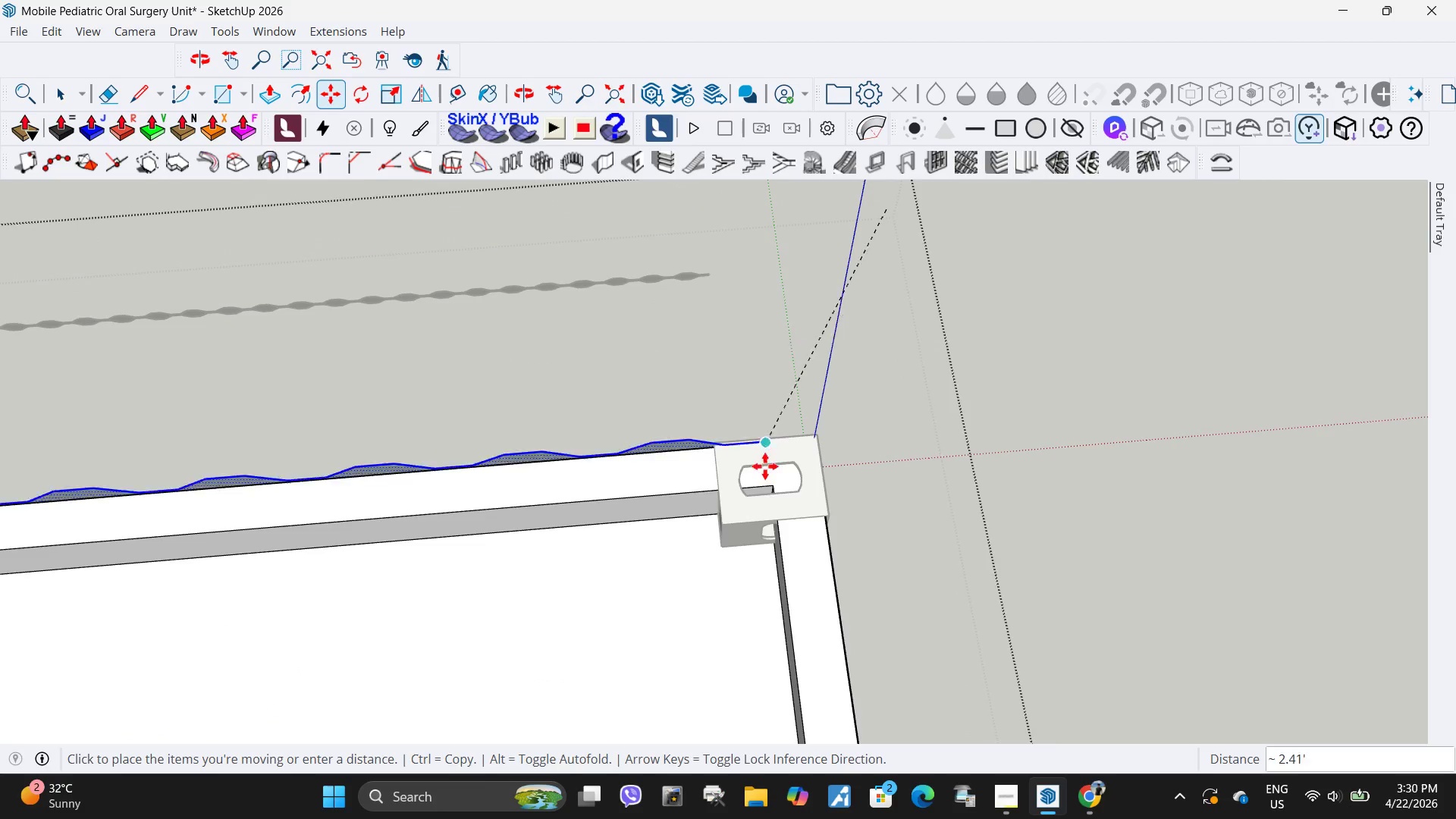 
scroll: coordinate [752, 448], scroll_direction: up, amount: 17.0
 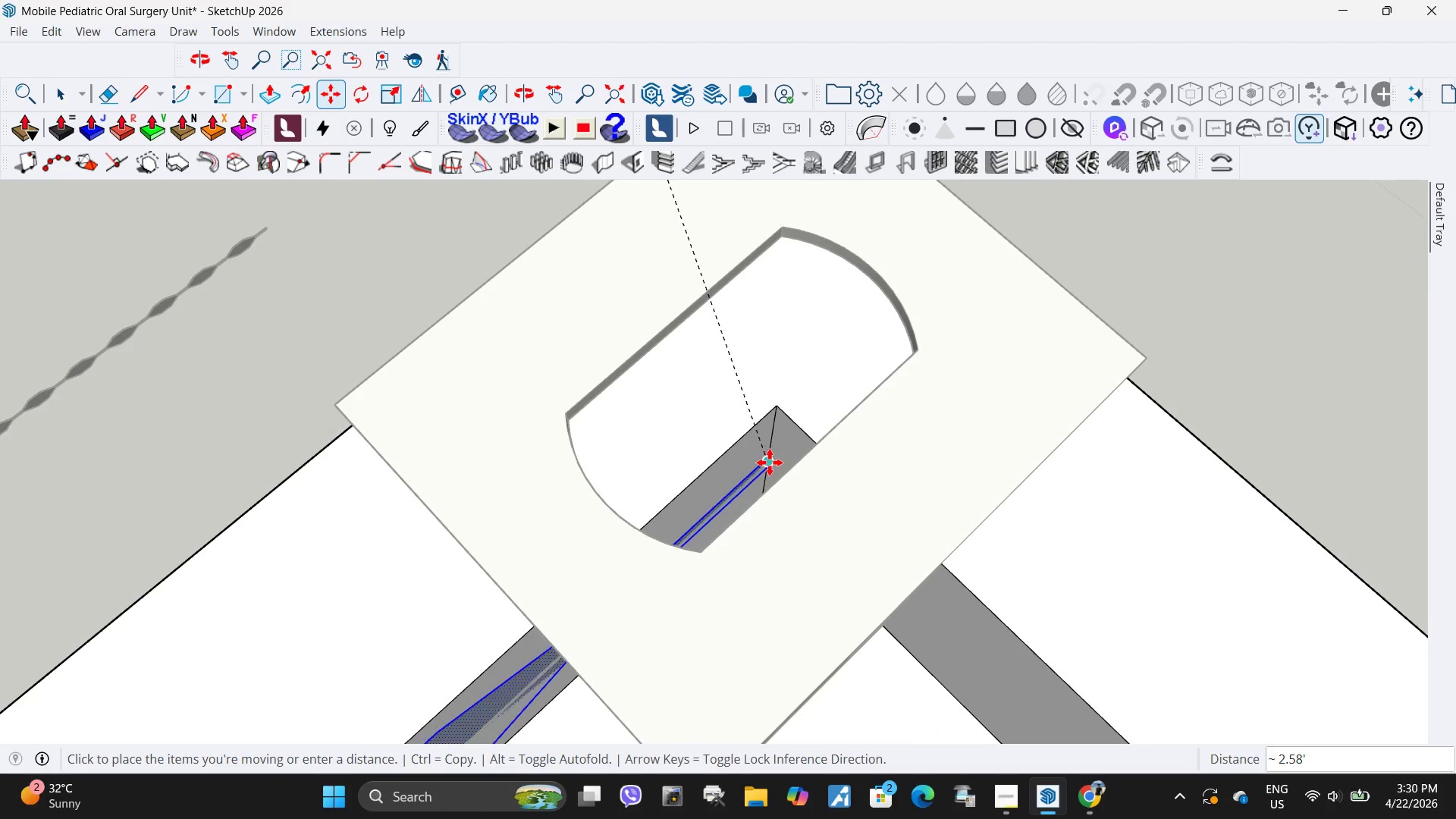 
left_click([770, 461])
 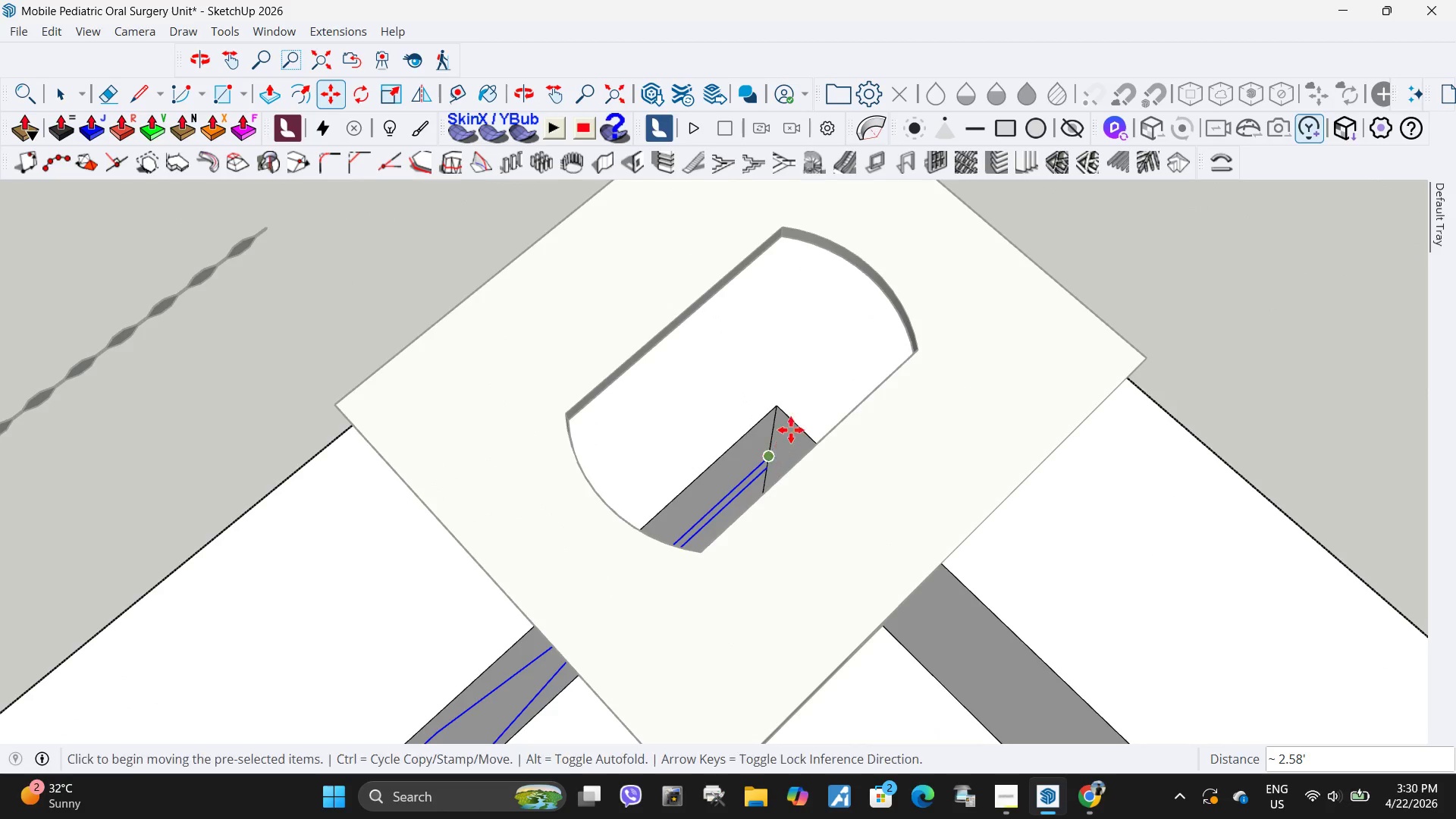 
scroll: coordinate [731, 365], scroll_direction: down, amount: 58.0
 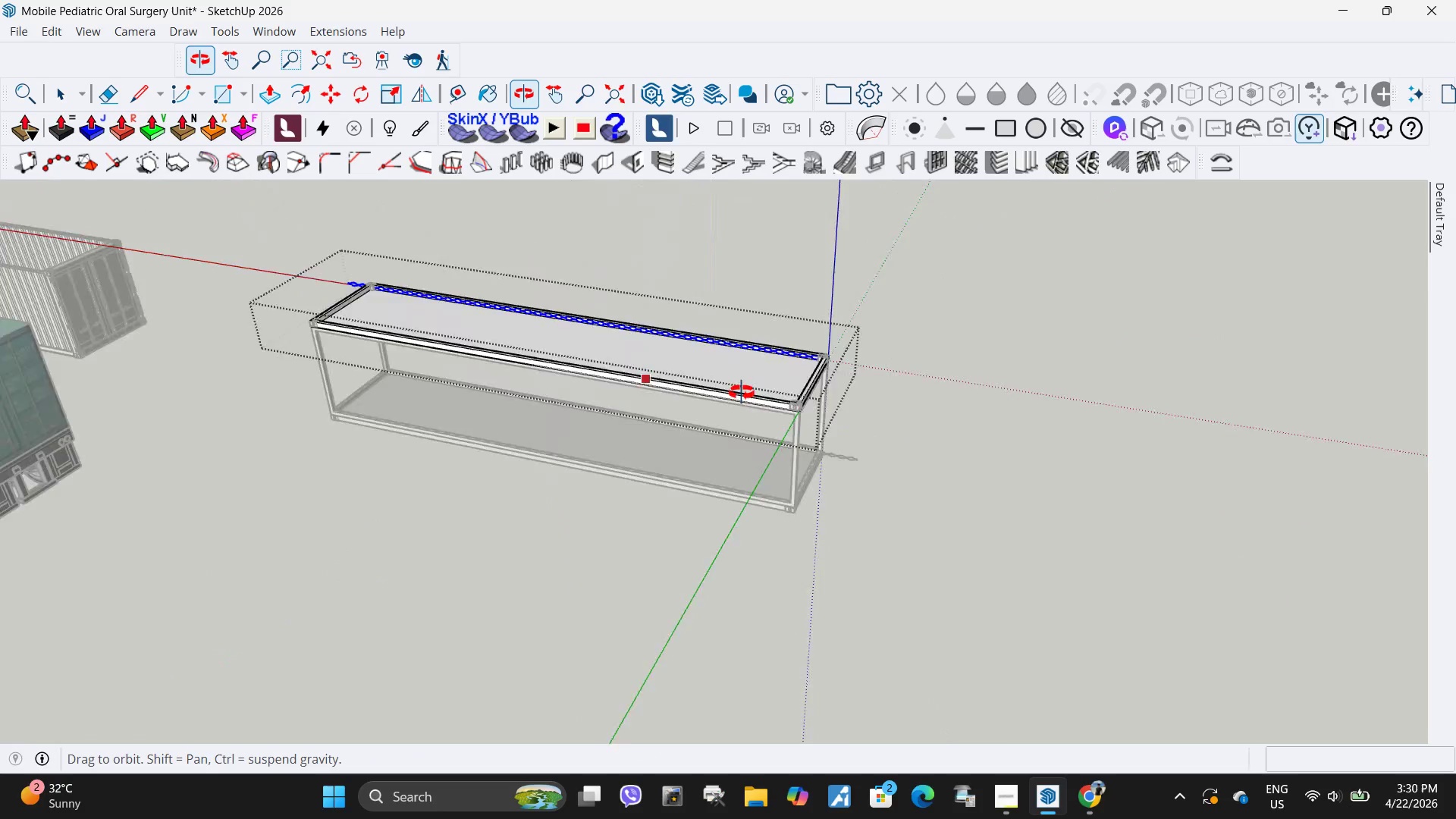 
key(Space)
 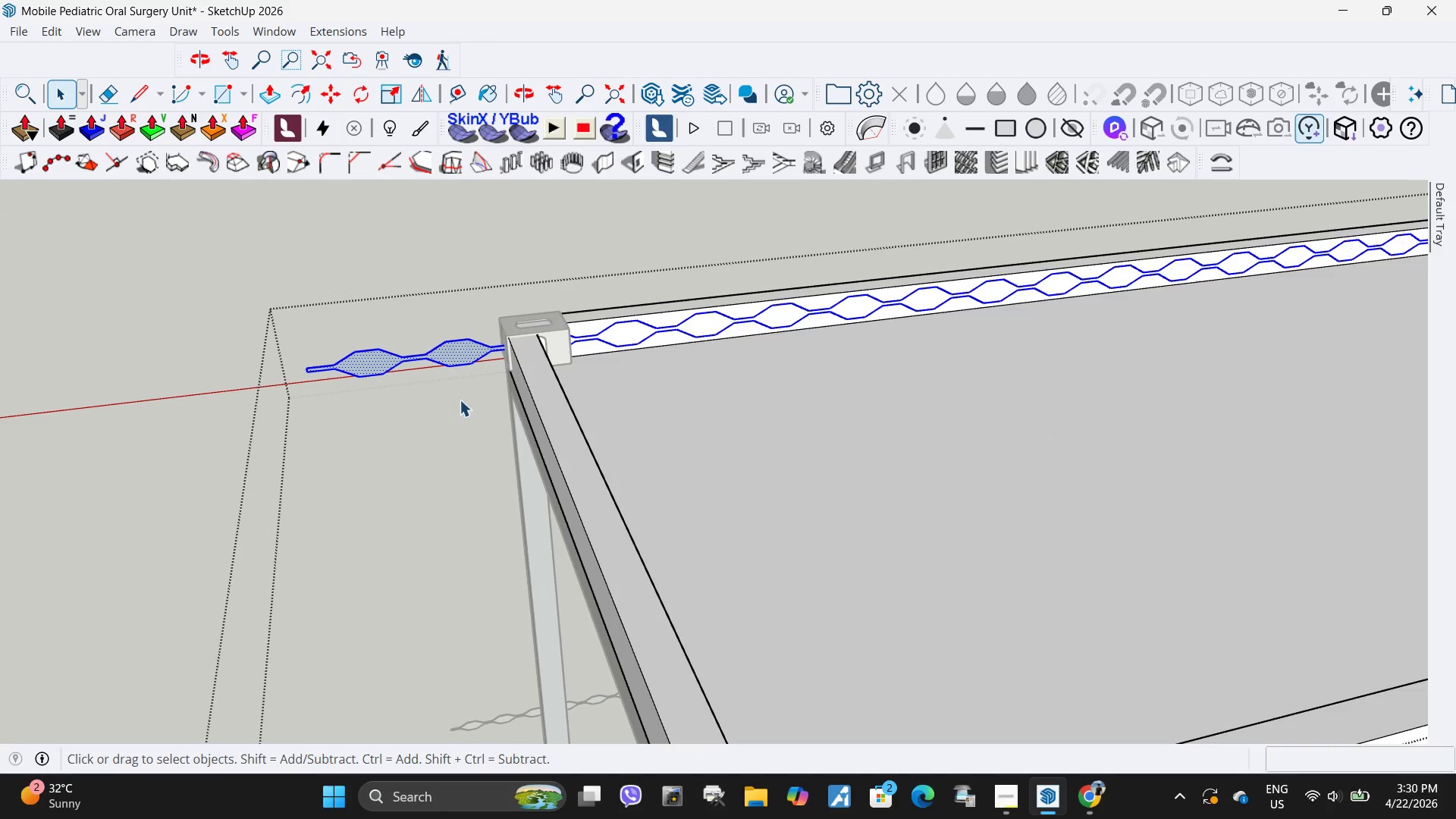 
scroll: coordinate [420, 353], scroll_direction: up, amount: 27.0
 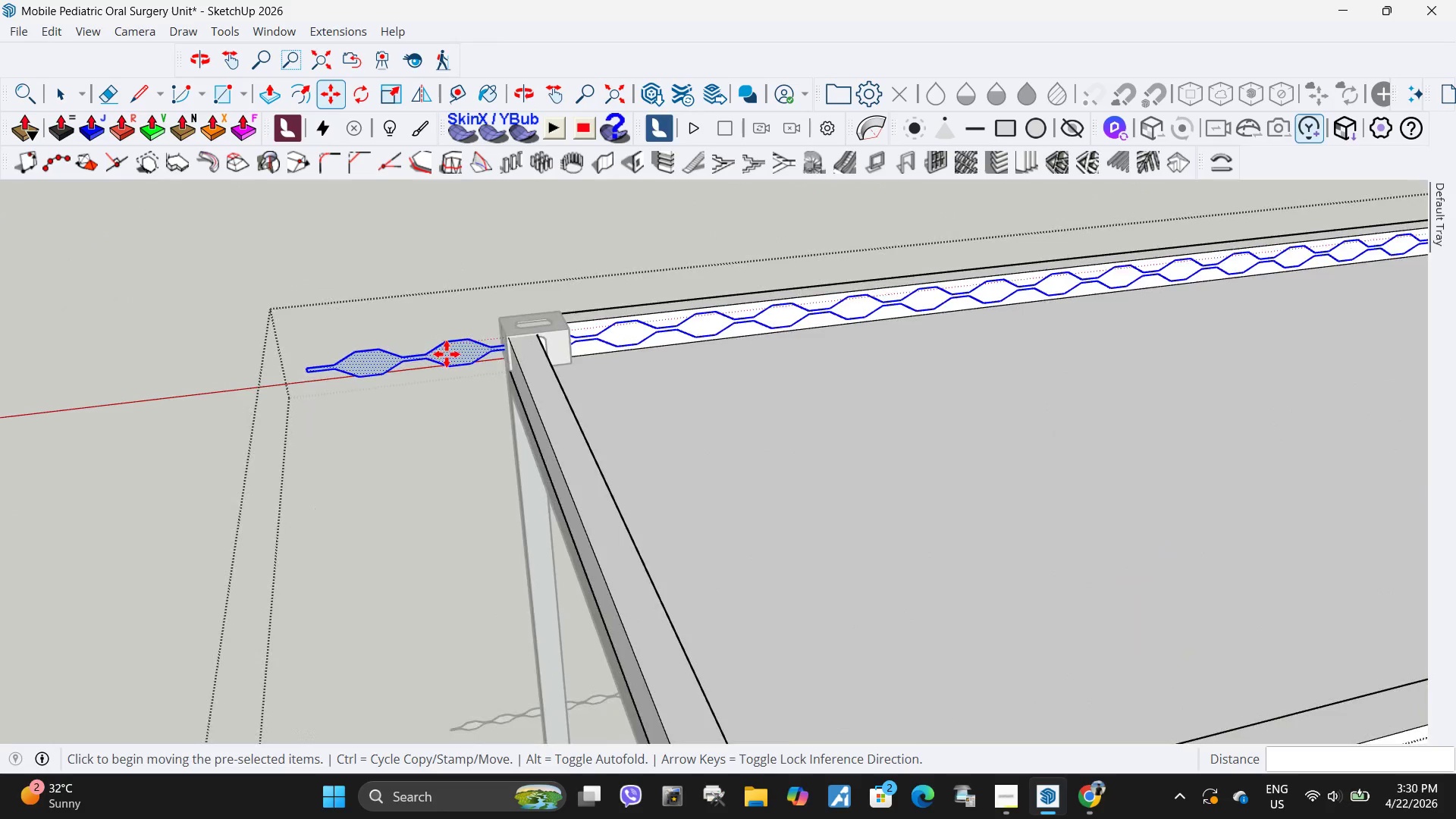 
left_click_drag(start_coordinate=[460, 400], to_coordinate=[298, 312])
 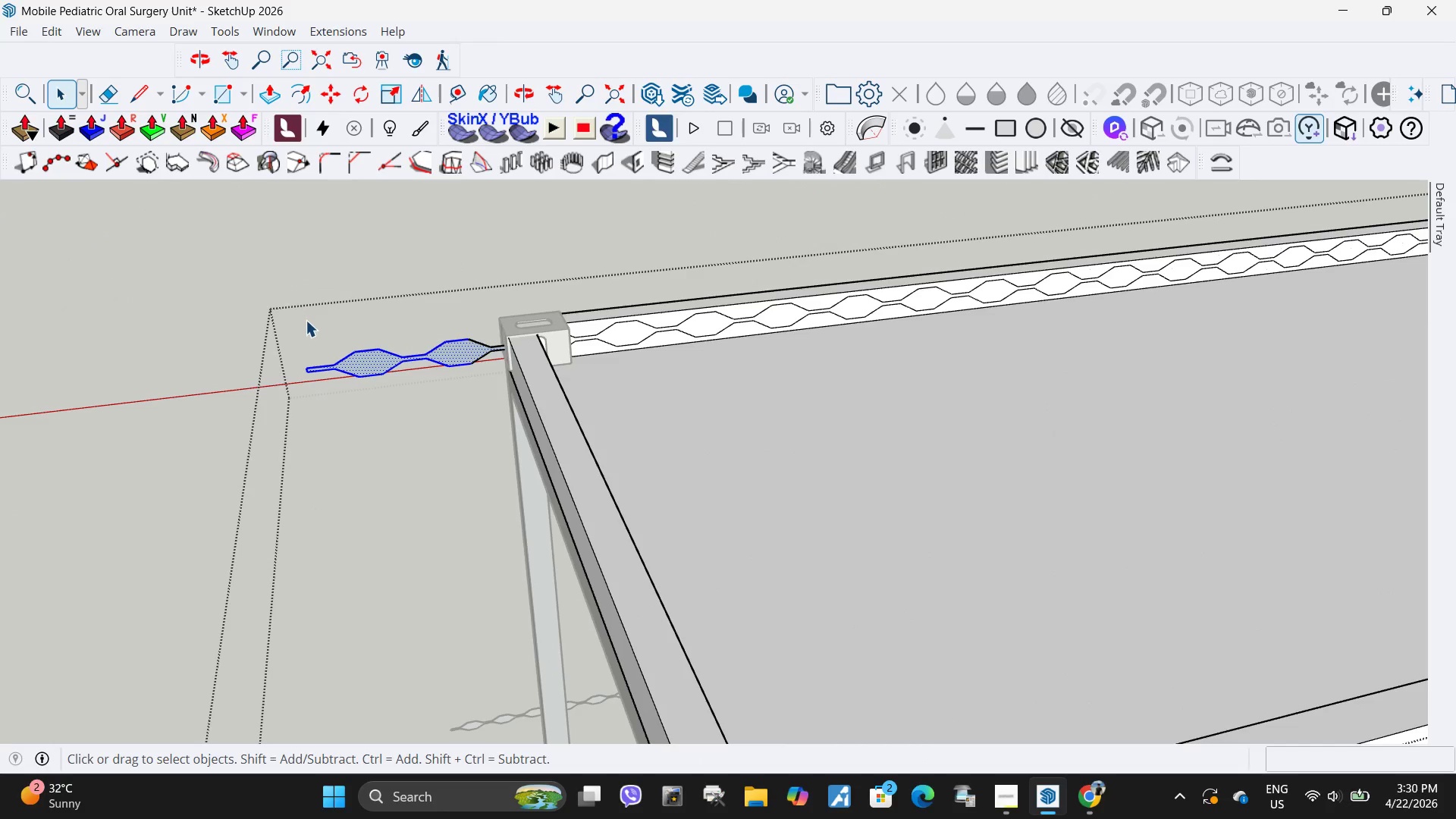 
key(Delete)
 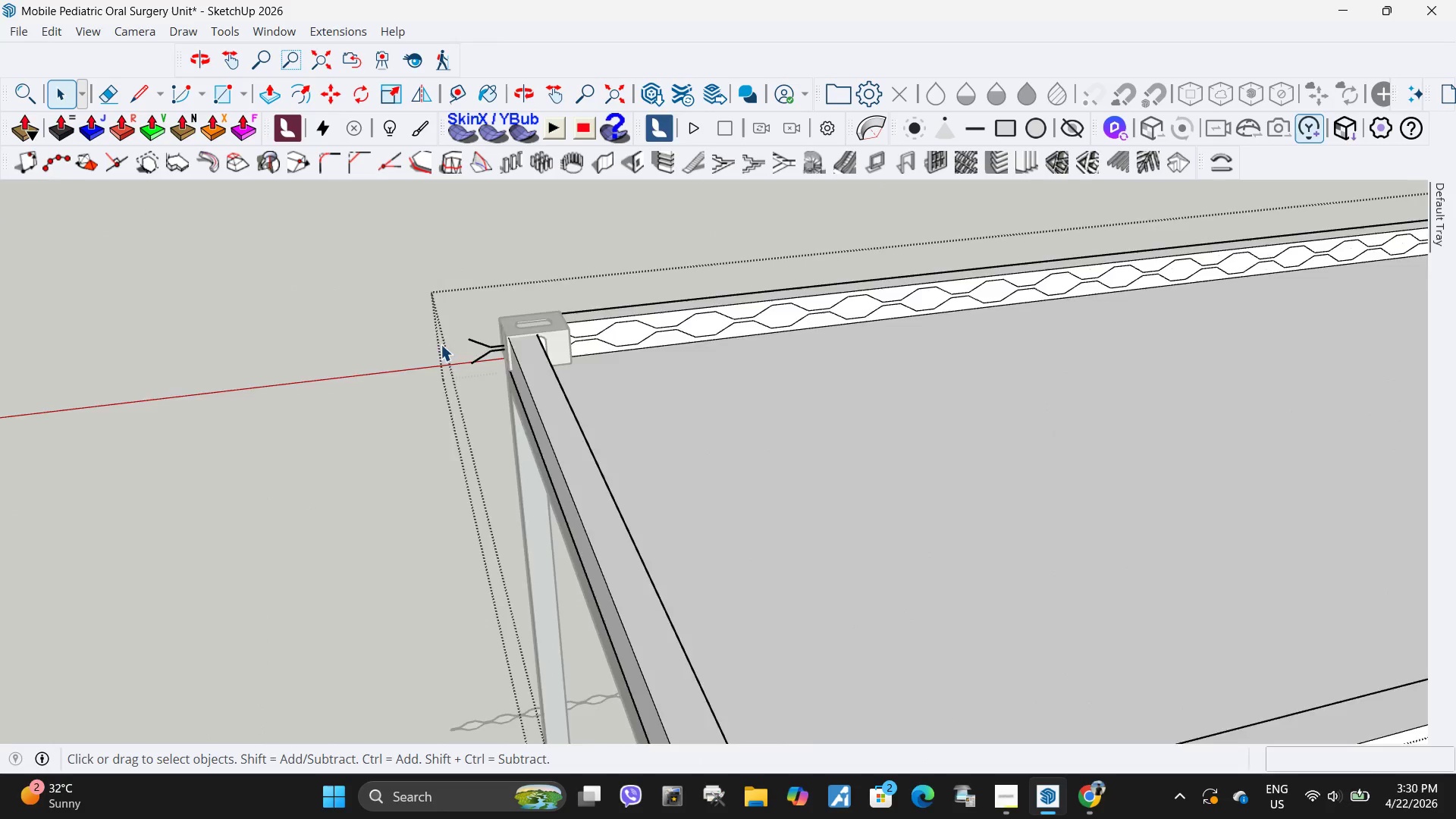 
scroll: coordinate [548, 380], scroll_direction: up, amount: 8.0
 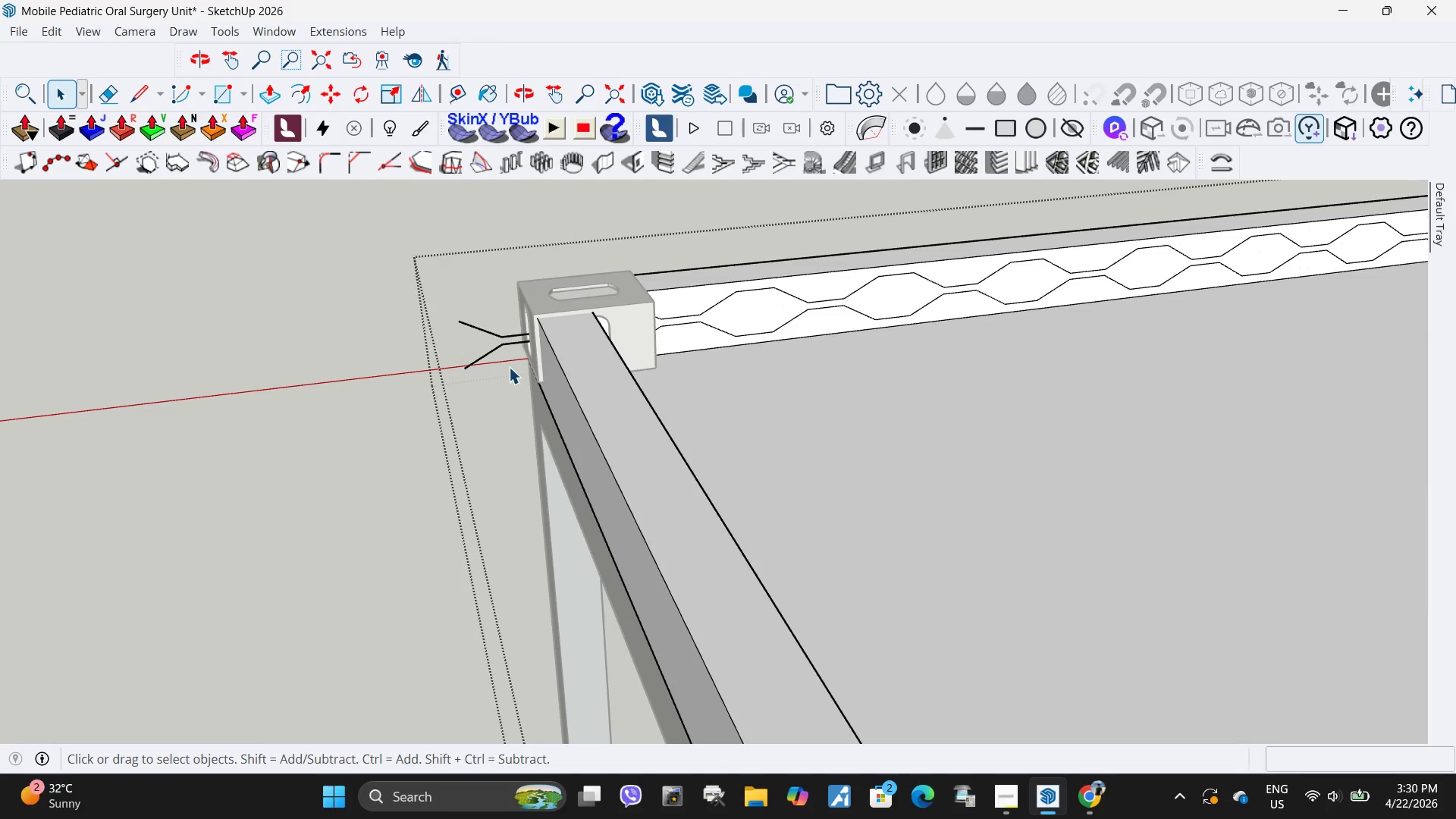 
left_click_drag(start_coordinate=[514, 366], to_coordinate=[366, 267])
 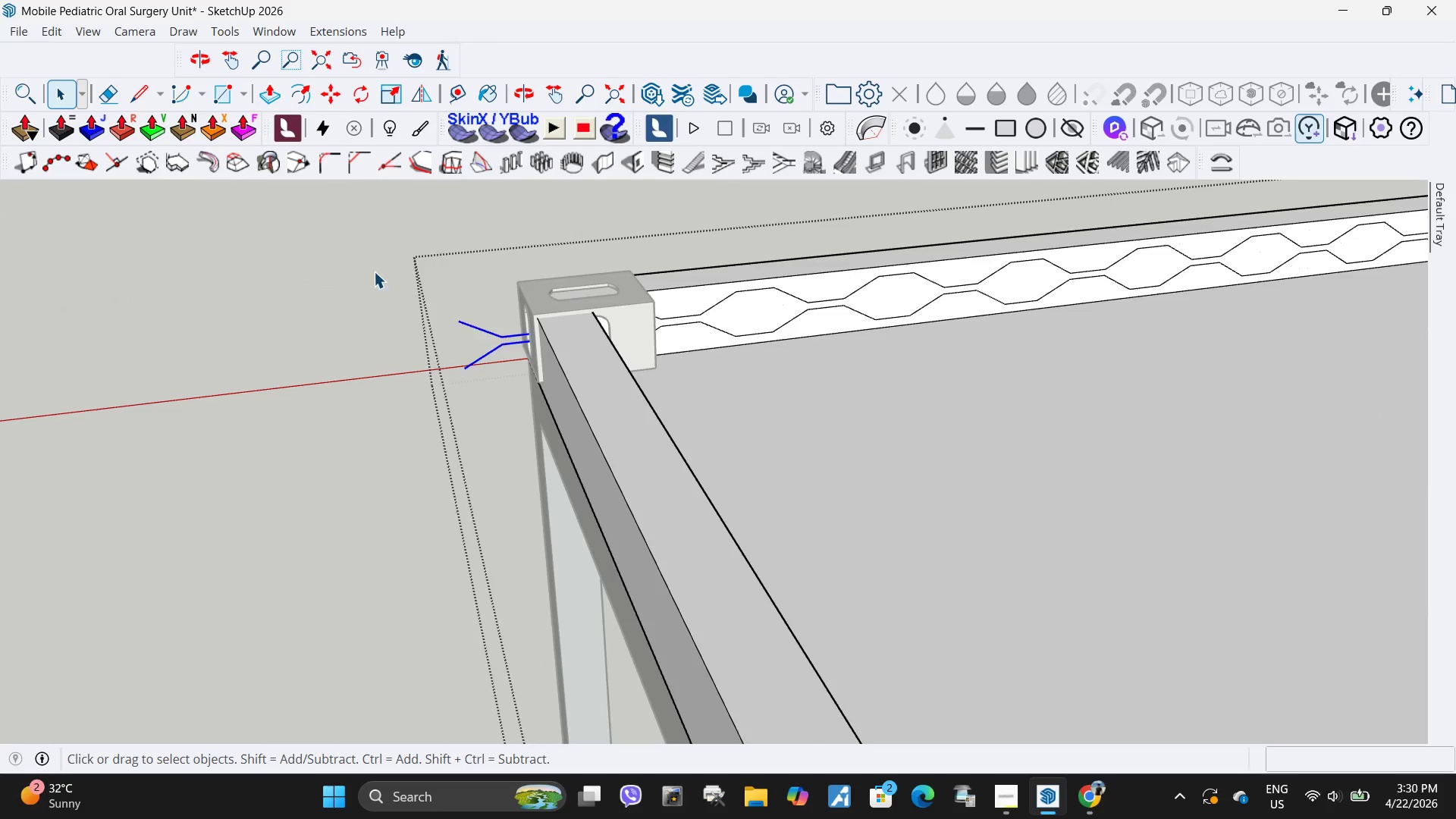 
key(Delete)
 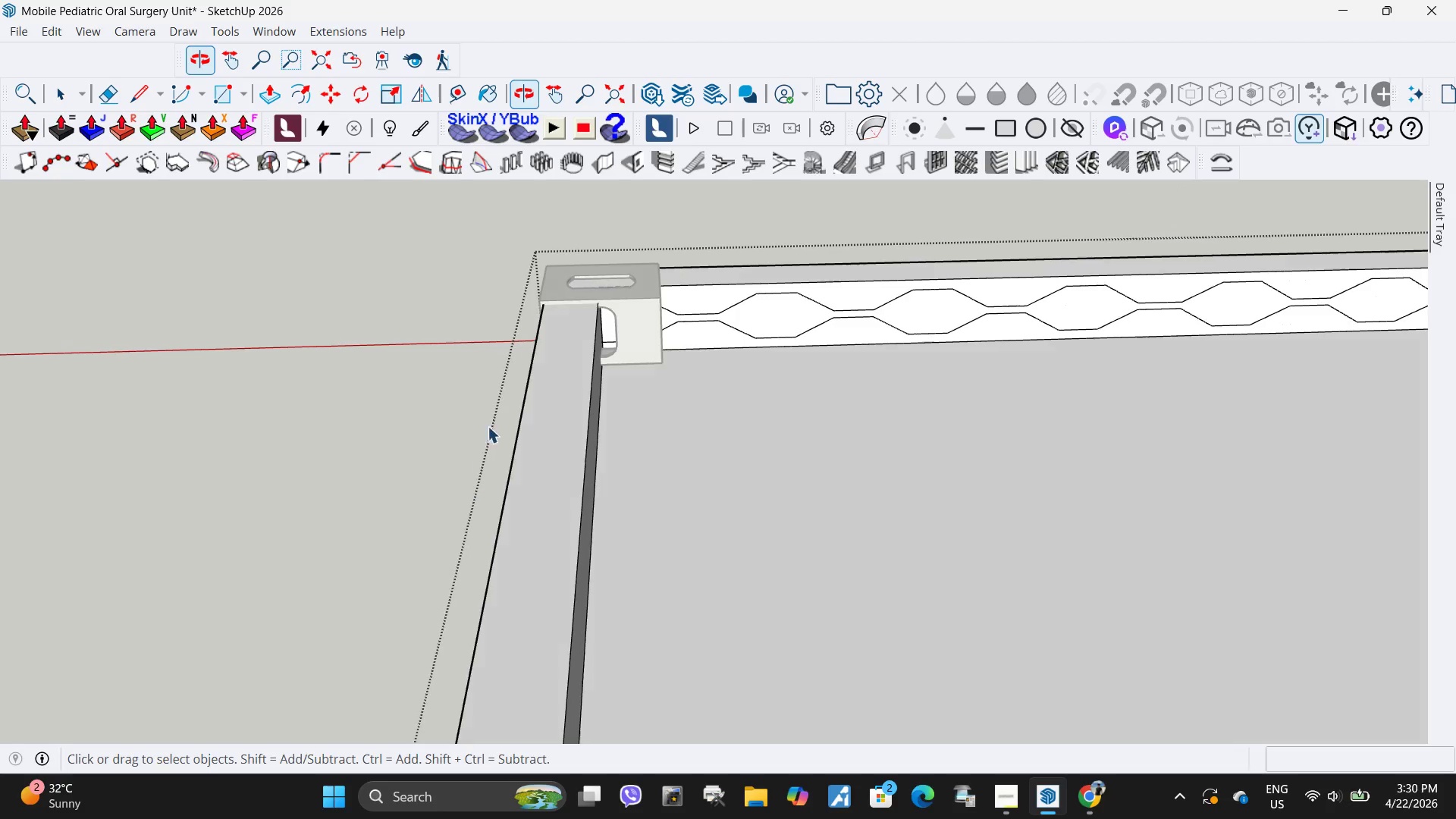 
key(K)
 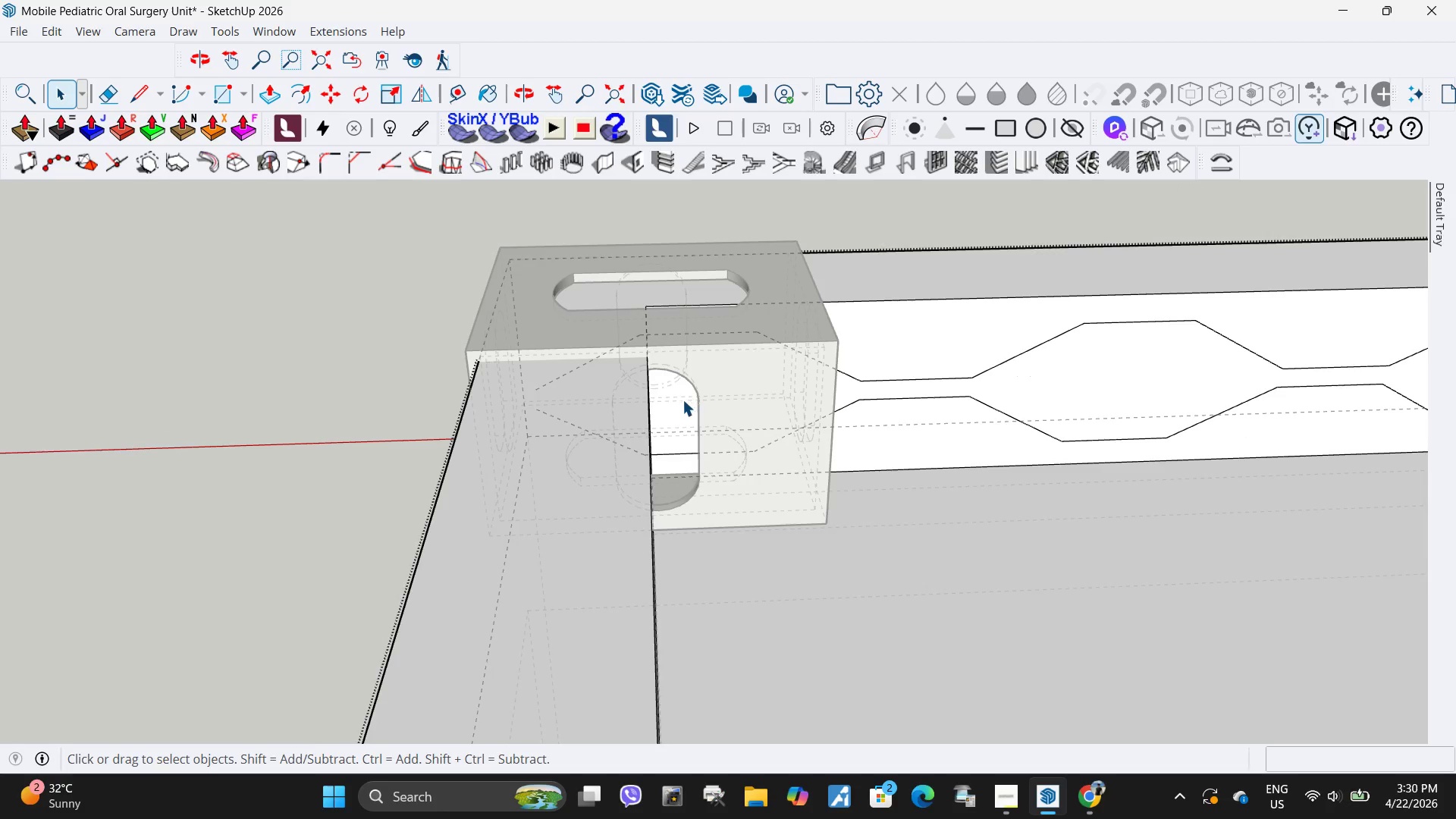 
scroll: coordinate [576, 276], scroll_direction: up, amount: 10.0
 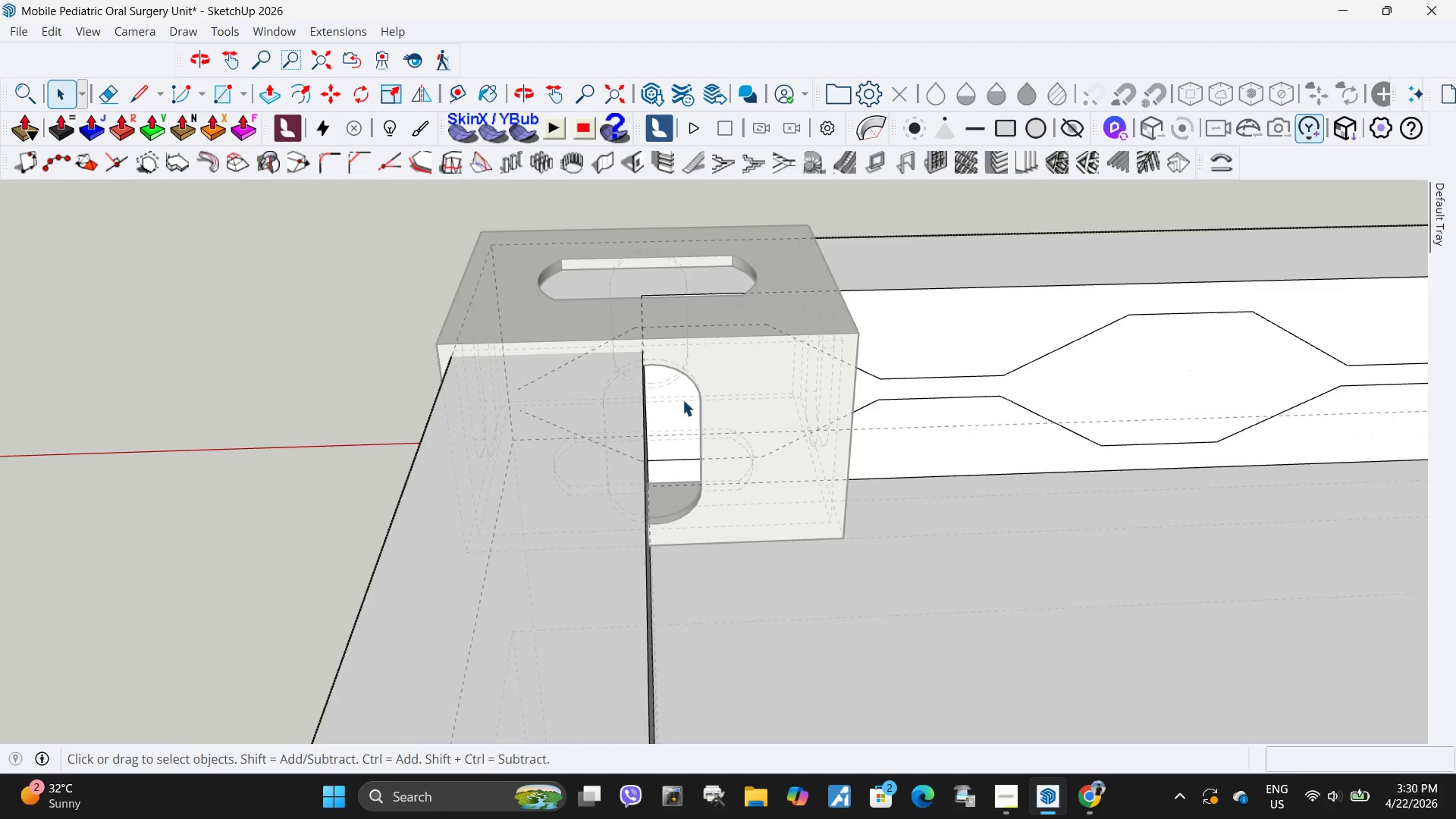 
scroll: coordinate [681, 397], scroll_direction: none, amount: 0.0
 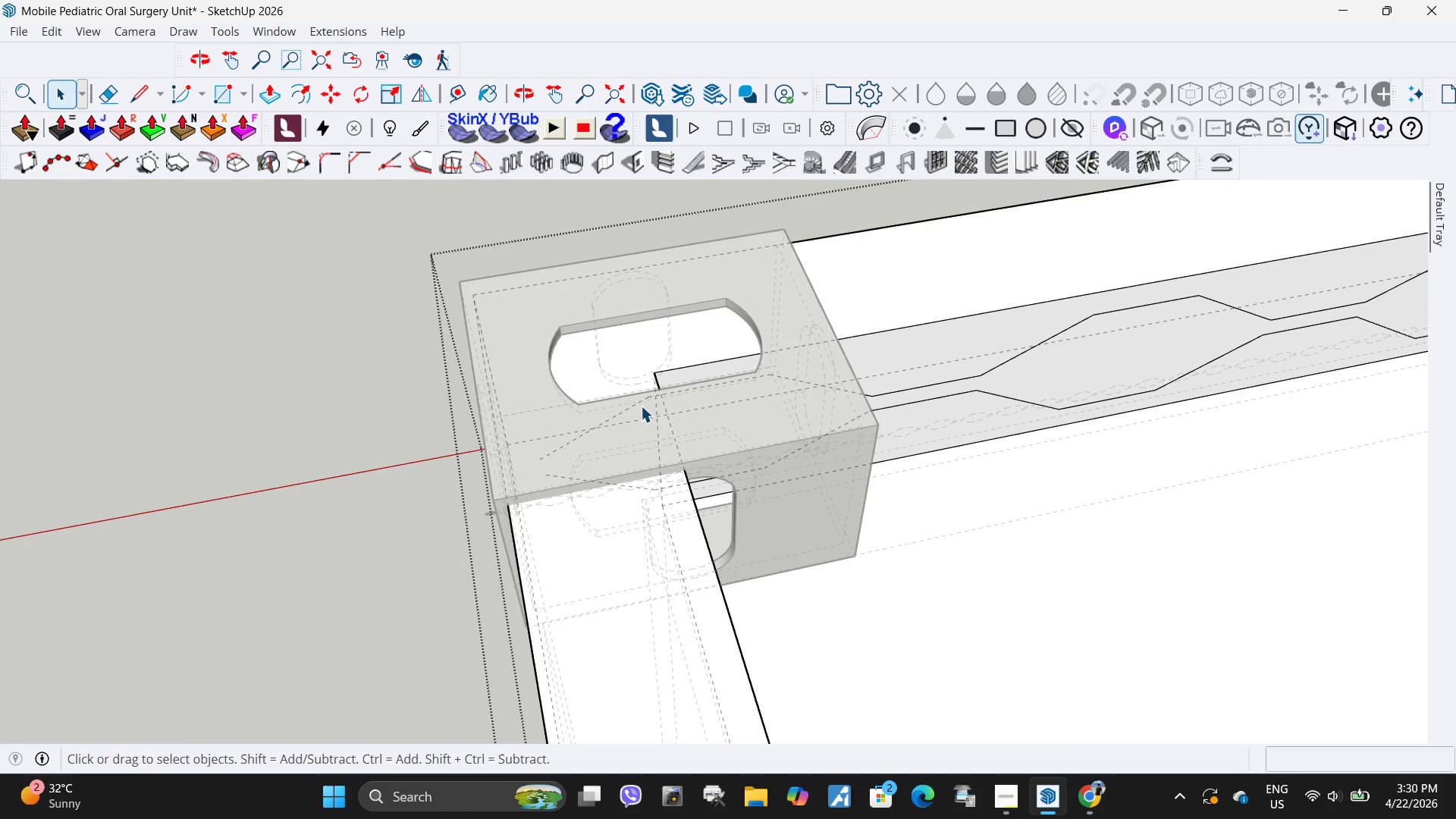 
left_click([627, 410])
 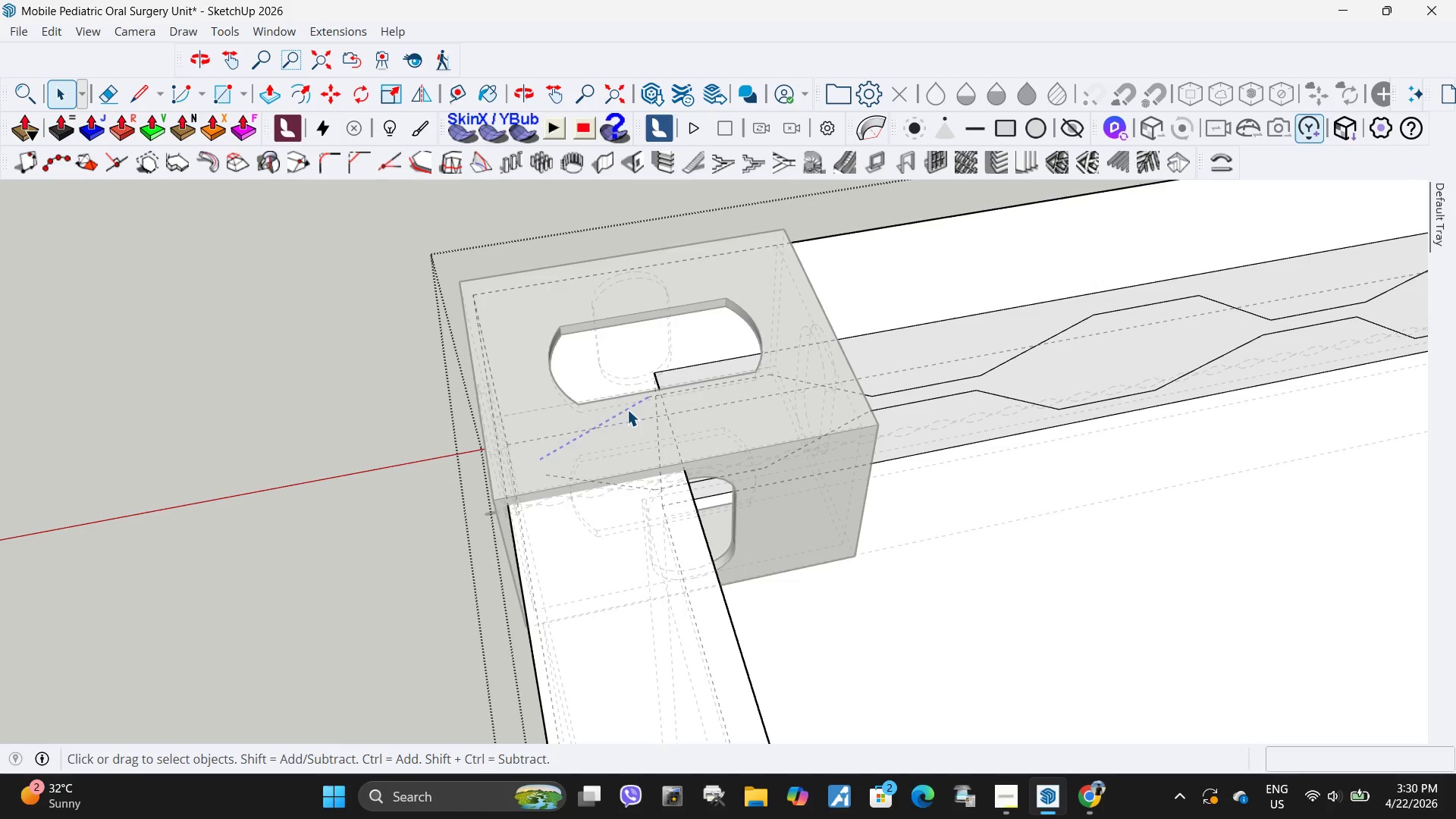 
key(Delete)
 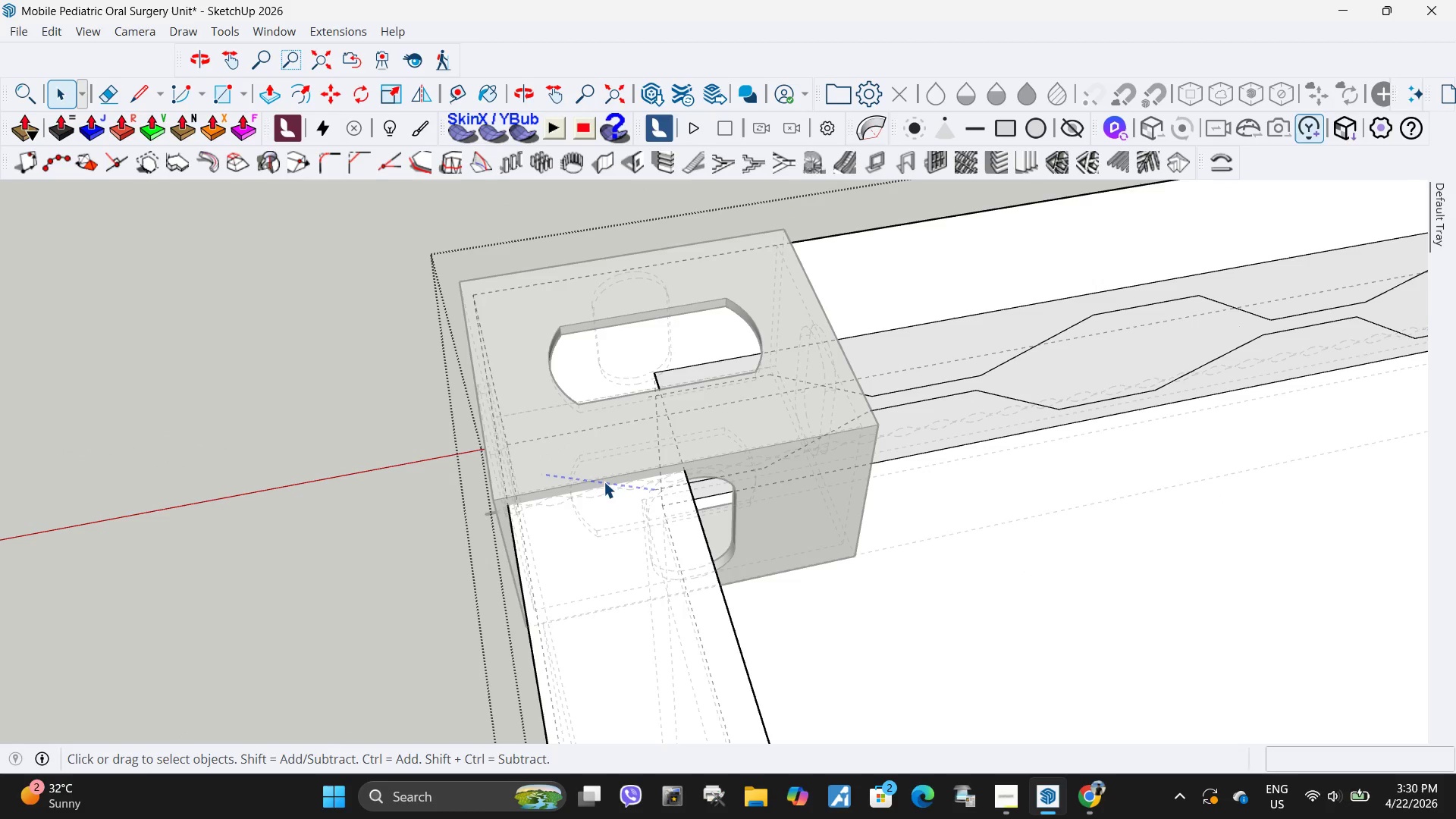 
key(Delete)
 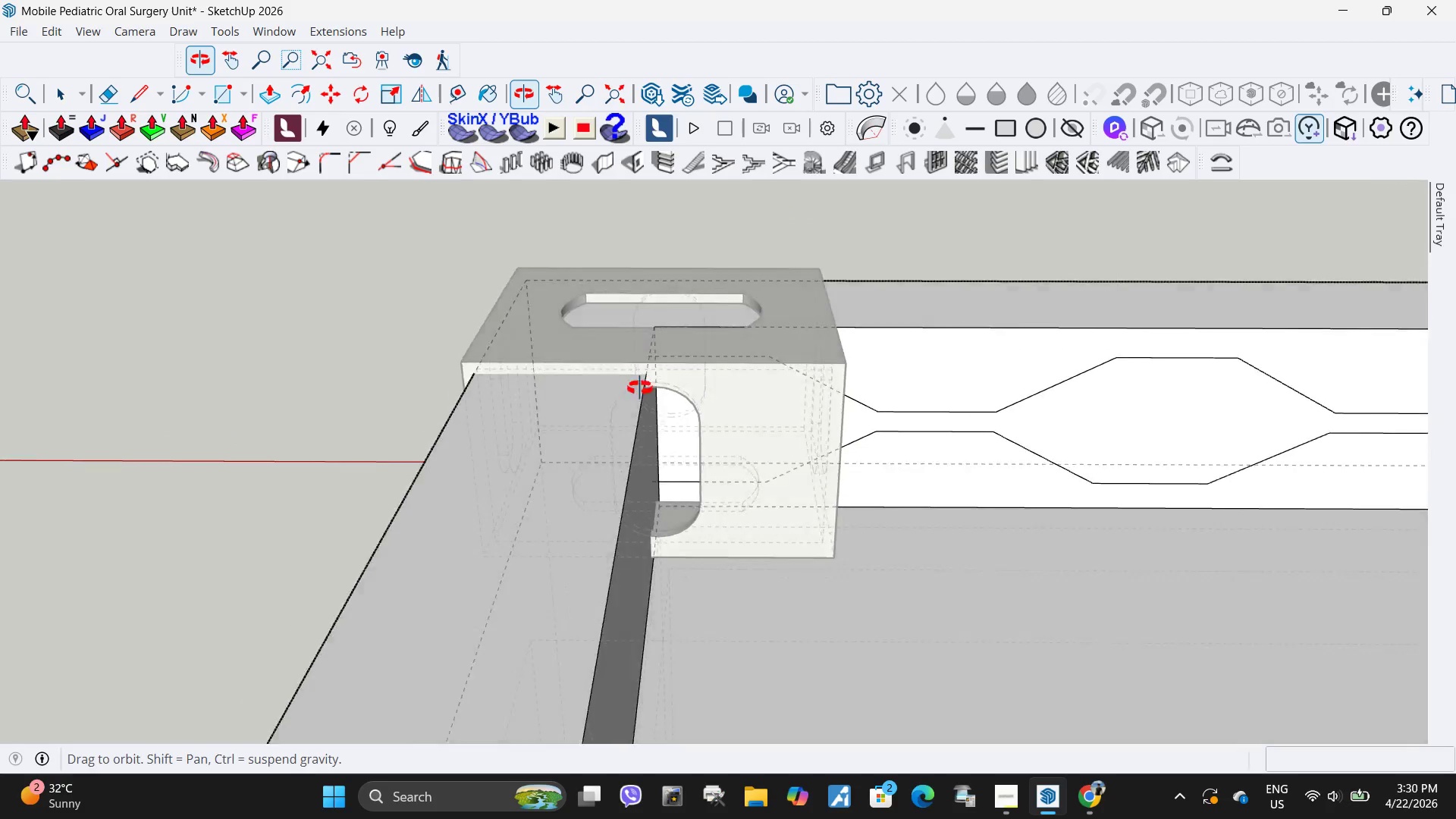 
scroll: coordinate [649, 510], scroll_direction: up, amount: 4.0
 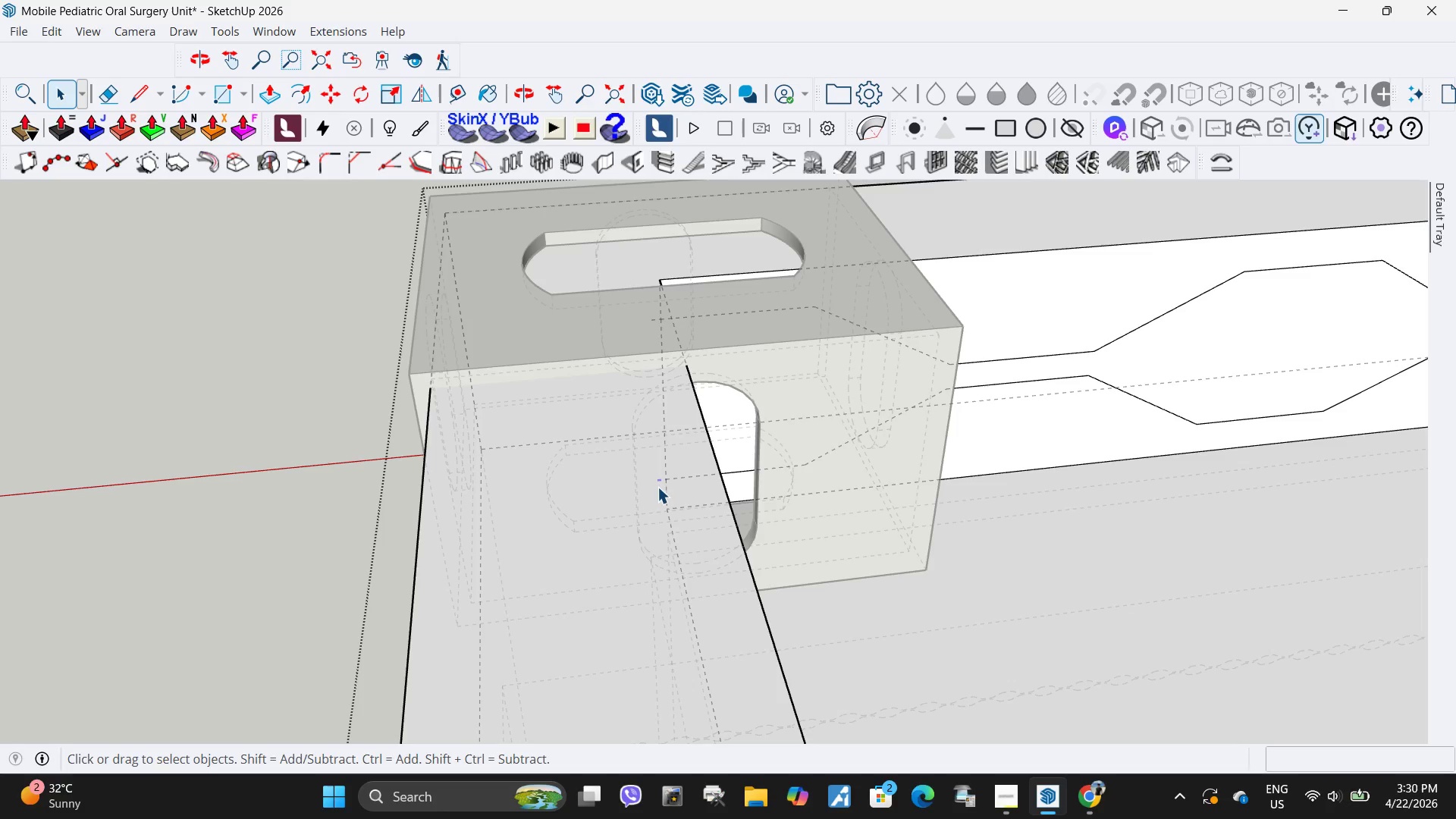 
key(Delete)
 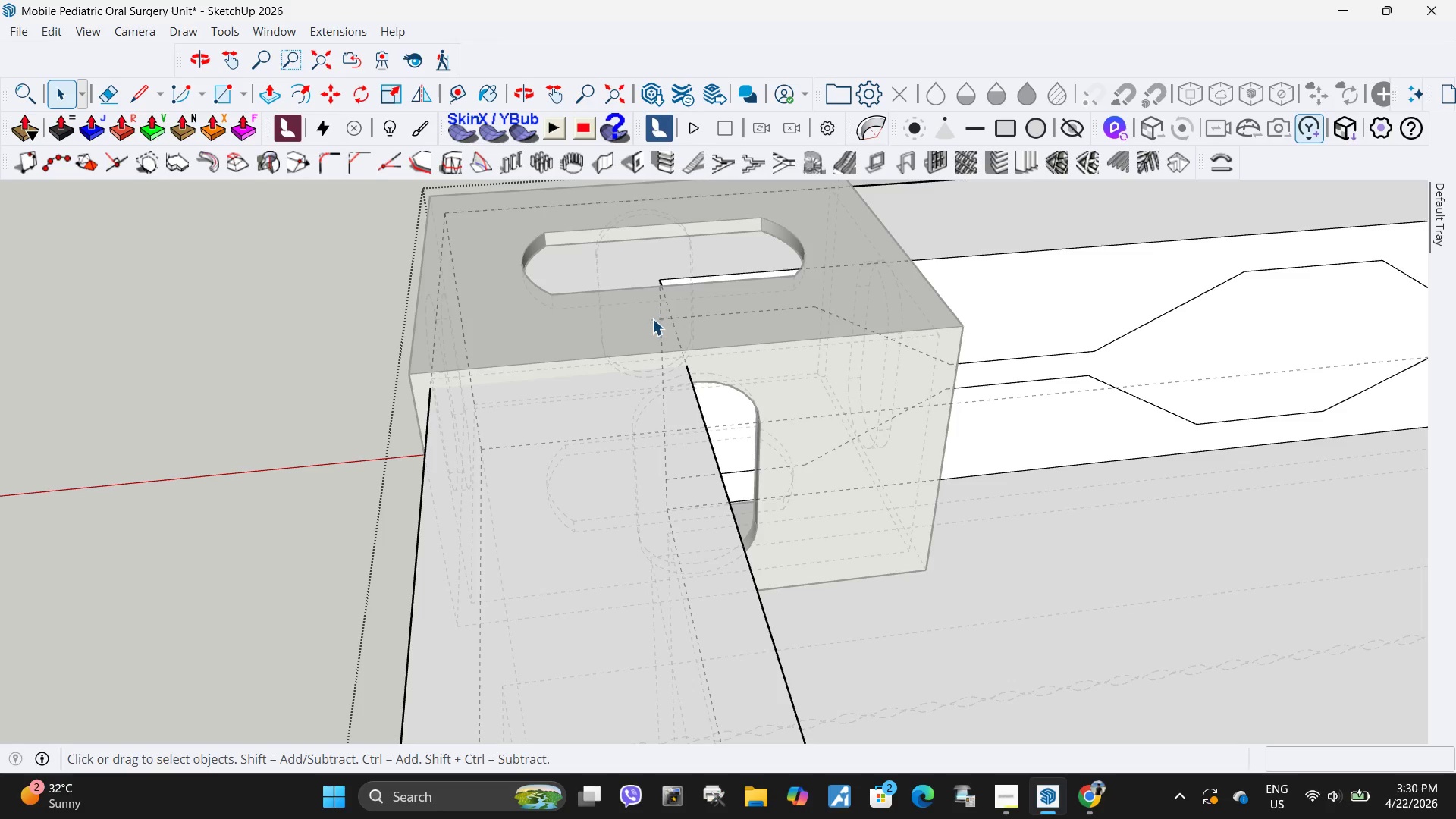 
left_click([652, 320])
 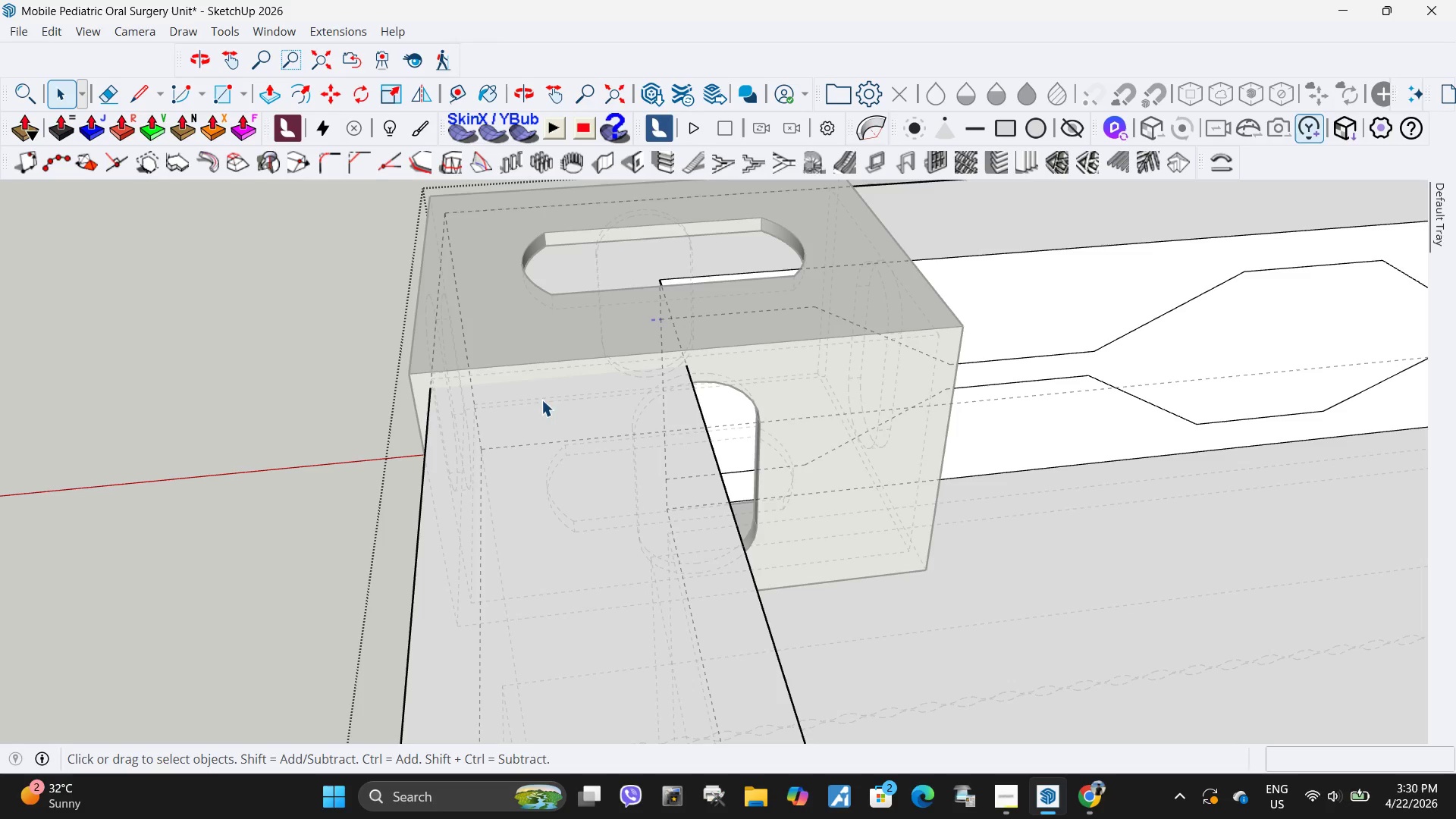 
key(Delete)
 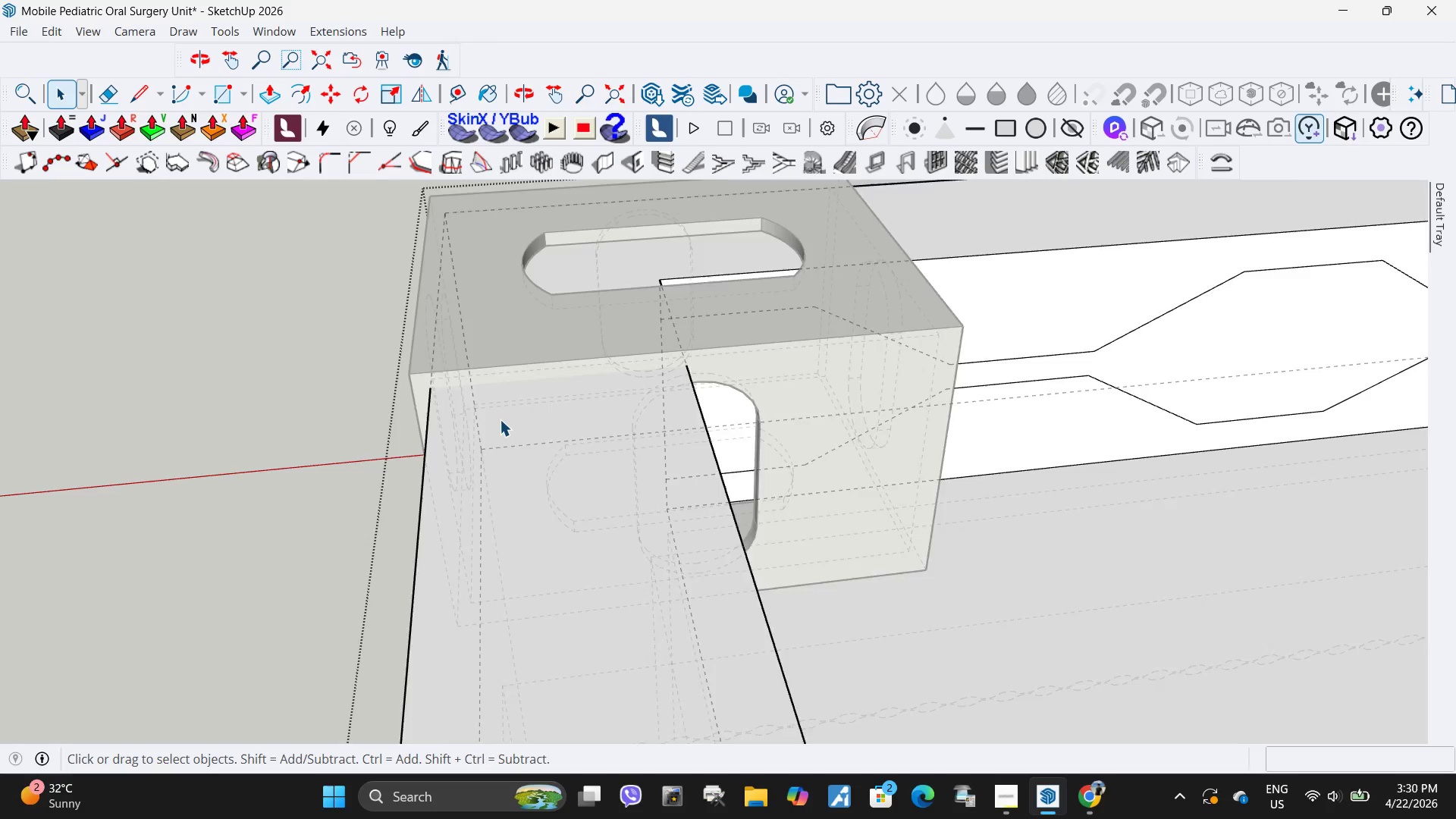 
scroll: coordinate [509, 422], scroll_direction: down, amount: 12.0
 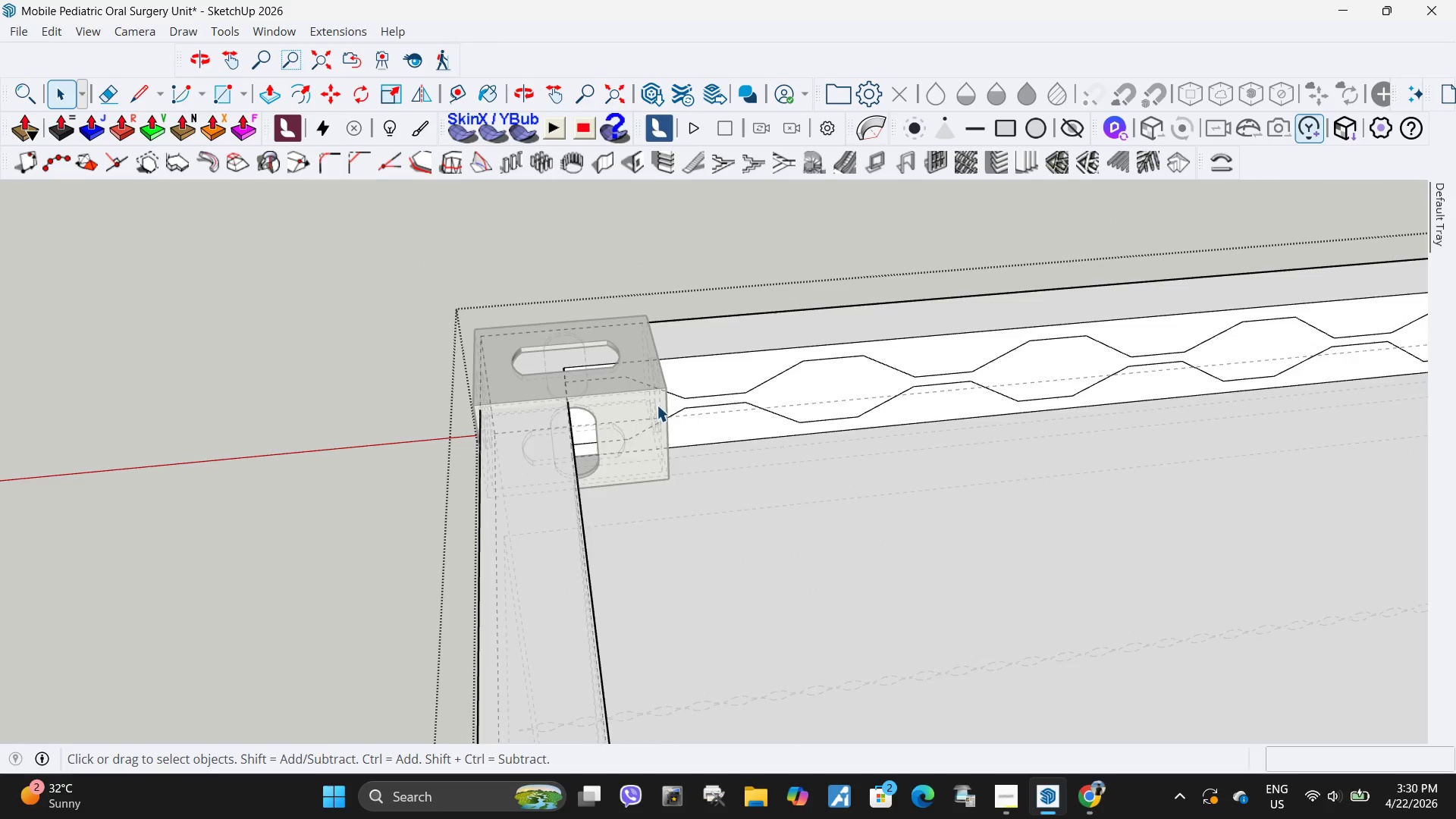 
scroll: coordinate [658, 405], scroll_direction: up, amount: 5.0
 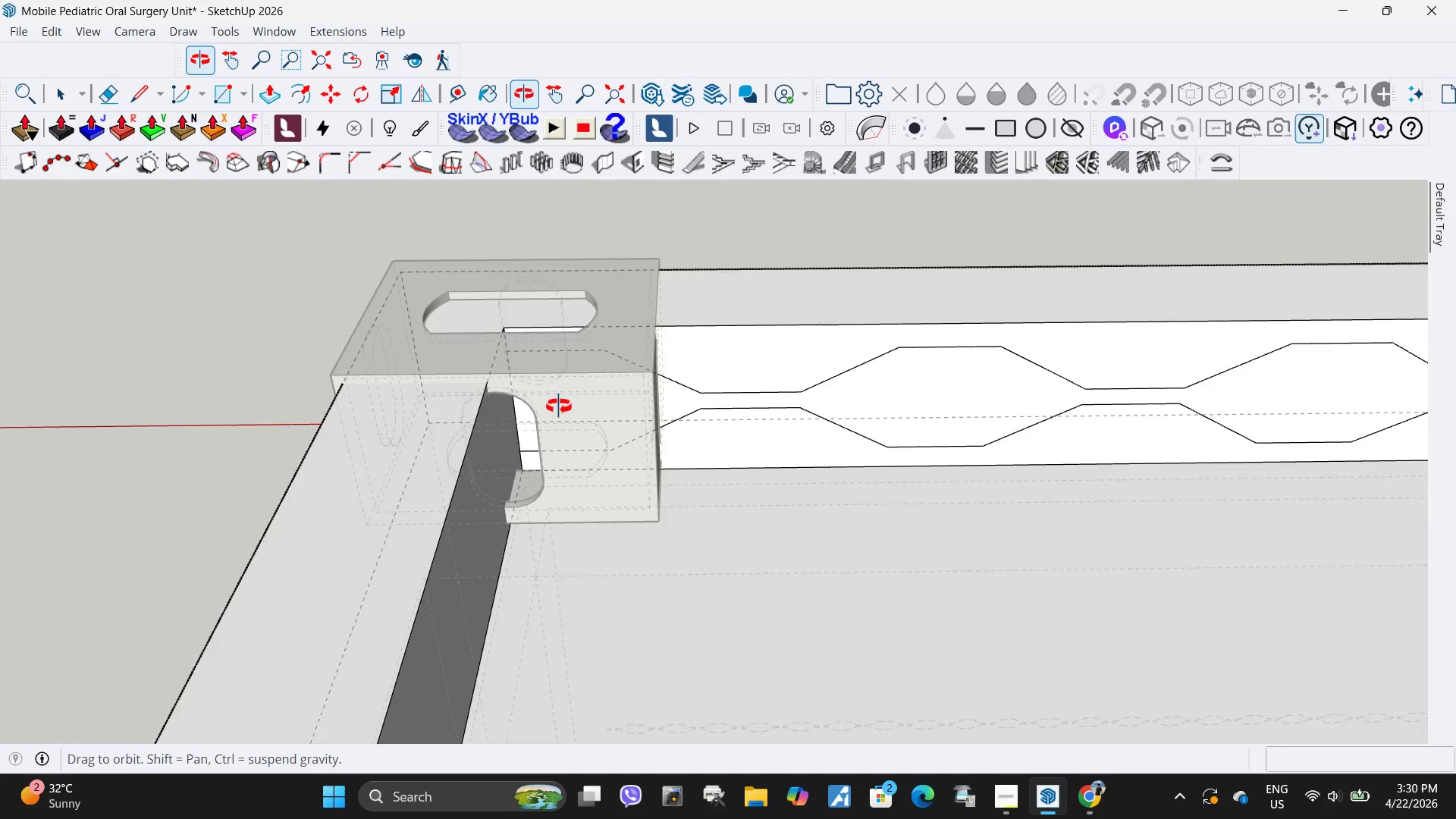 
key(Escape)
 